 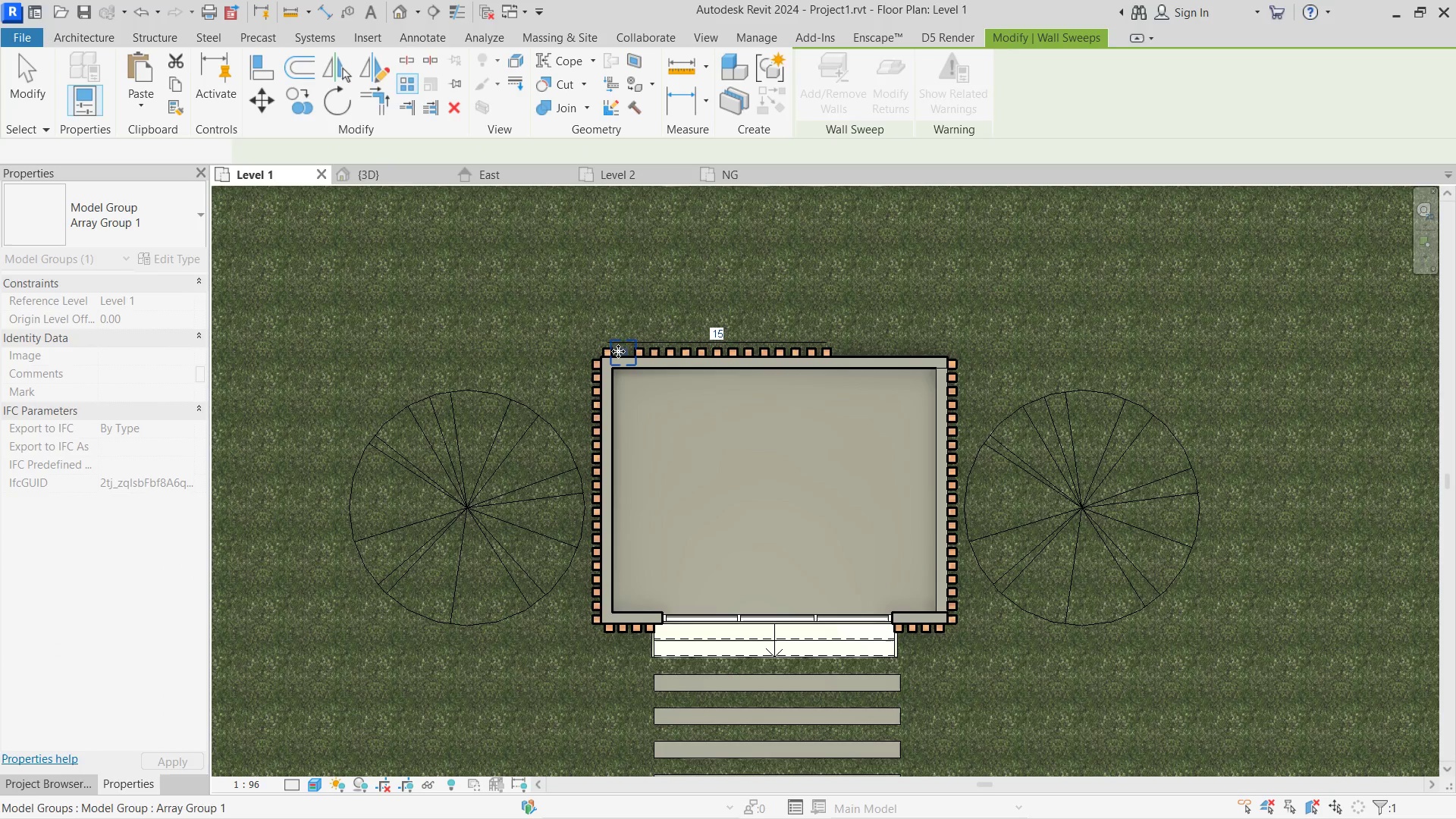 
key(Control+Z)
 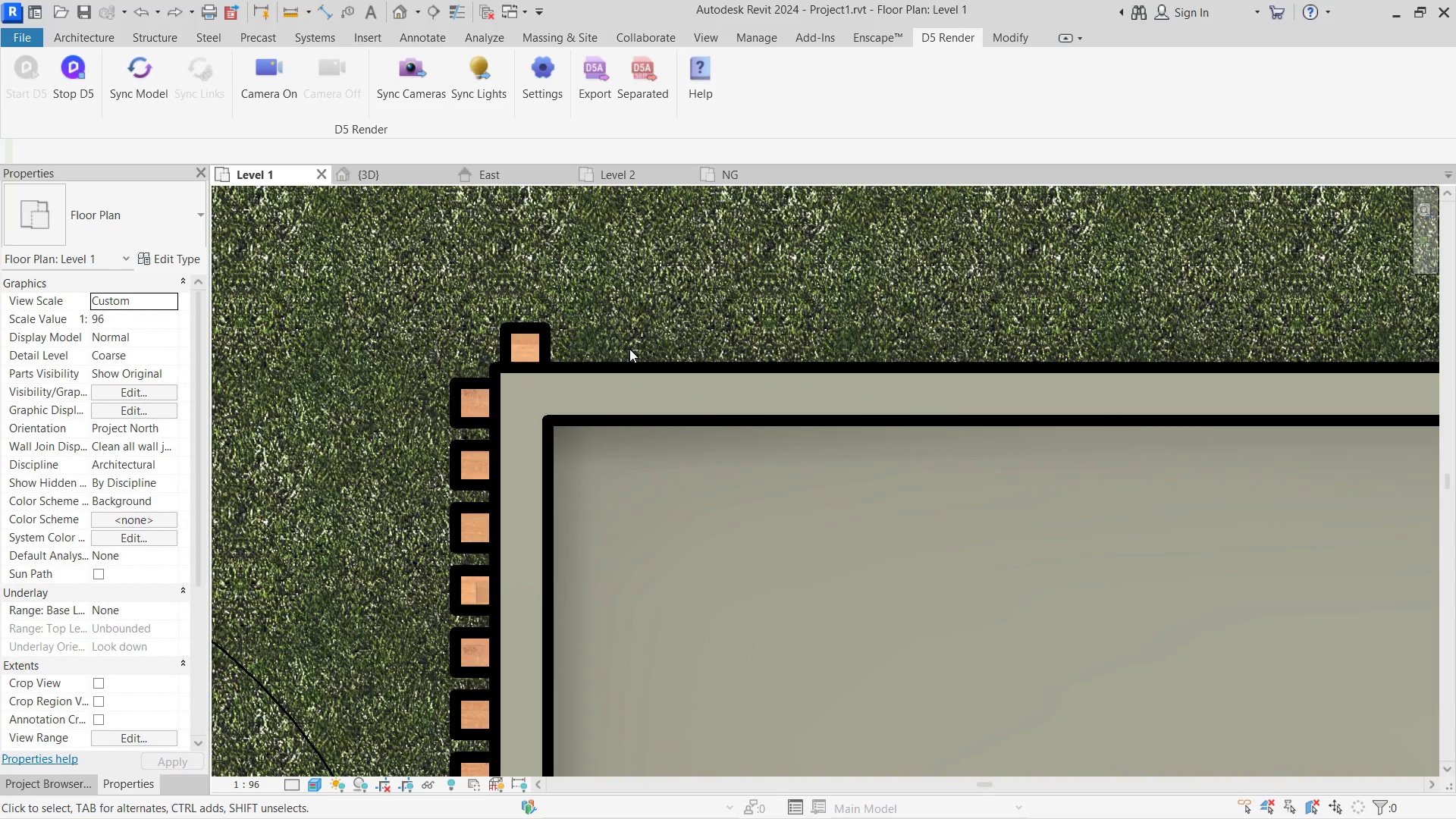 
scroll: coordinate [554, 318], scroll_direction: up, amount: 3.0
 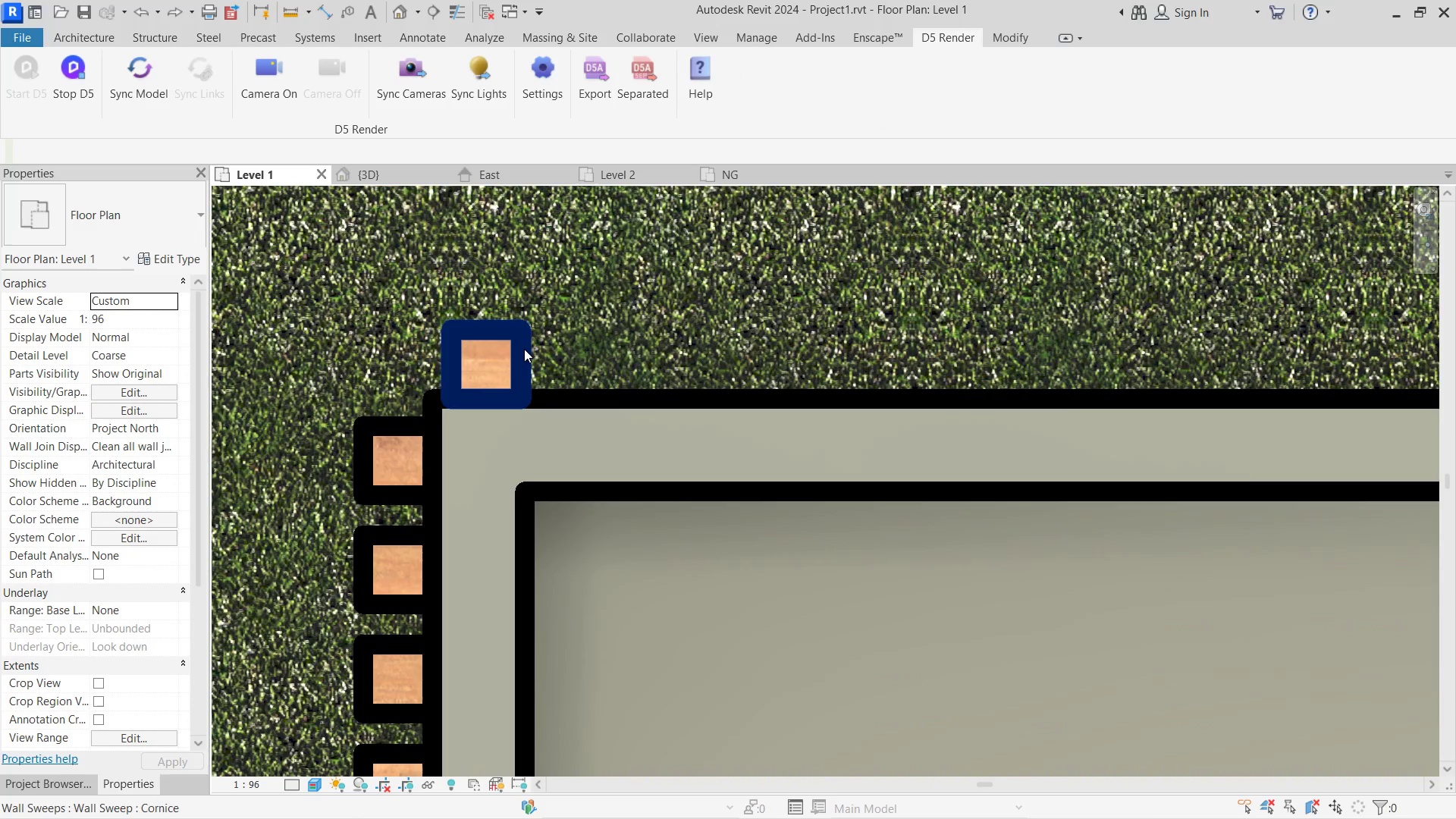 
left_click([524, 349])
 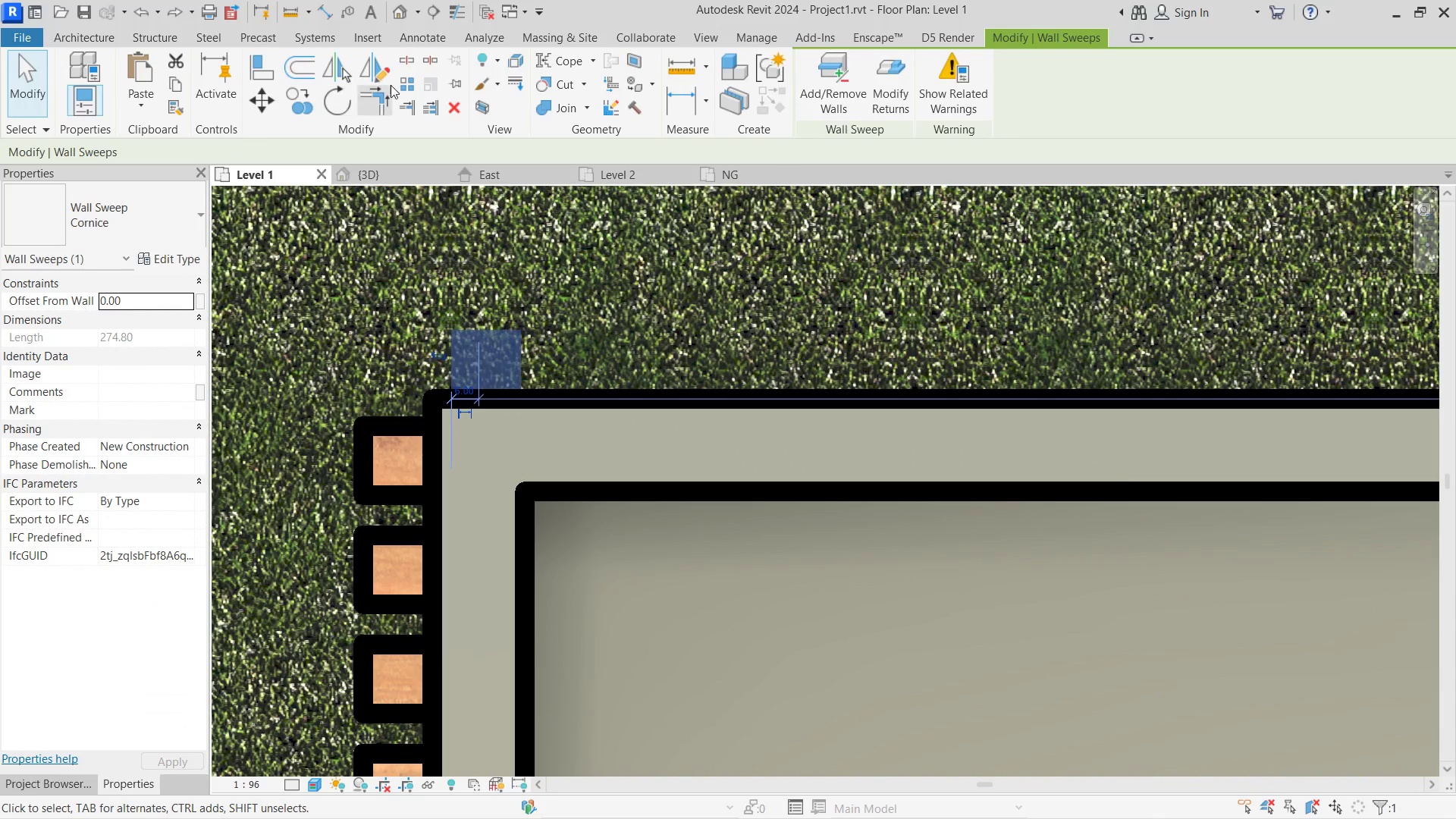 
left_click([415, 80])
 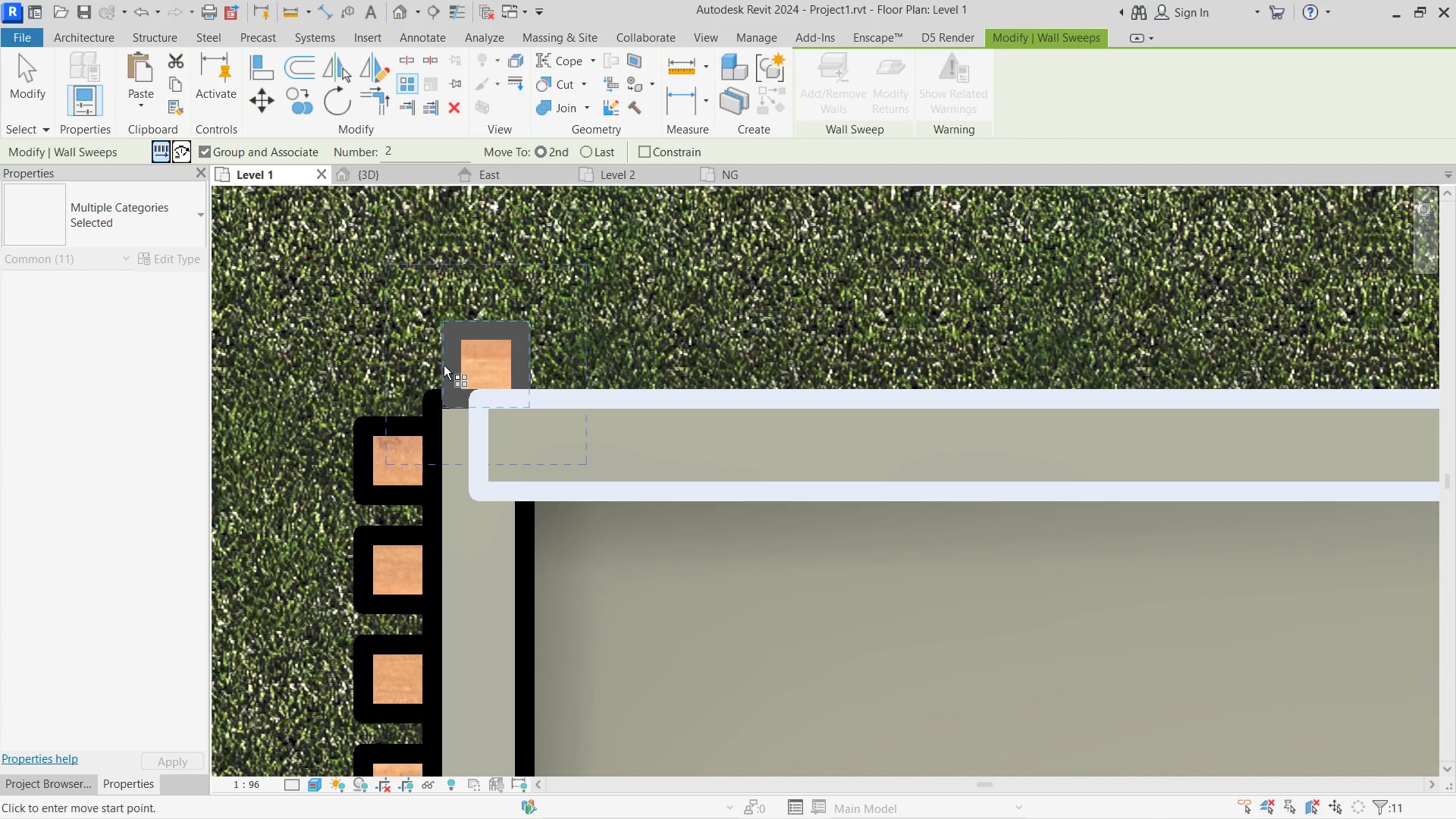 
left_click([444, 366])
 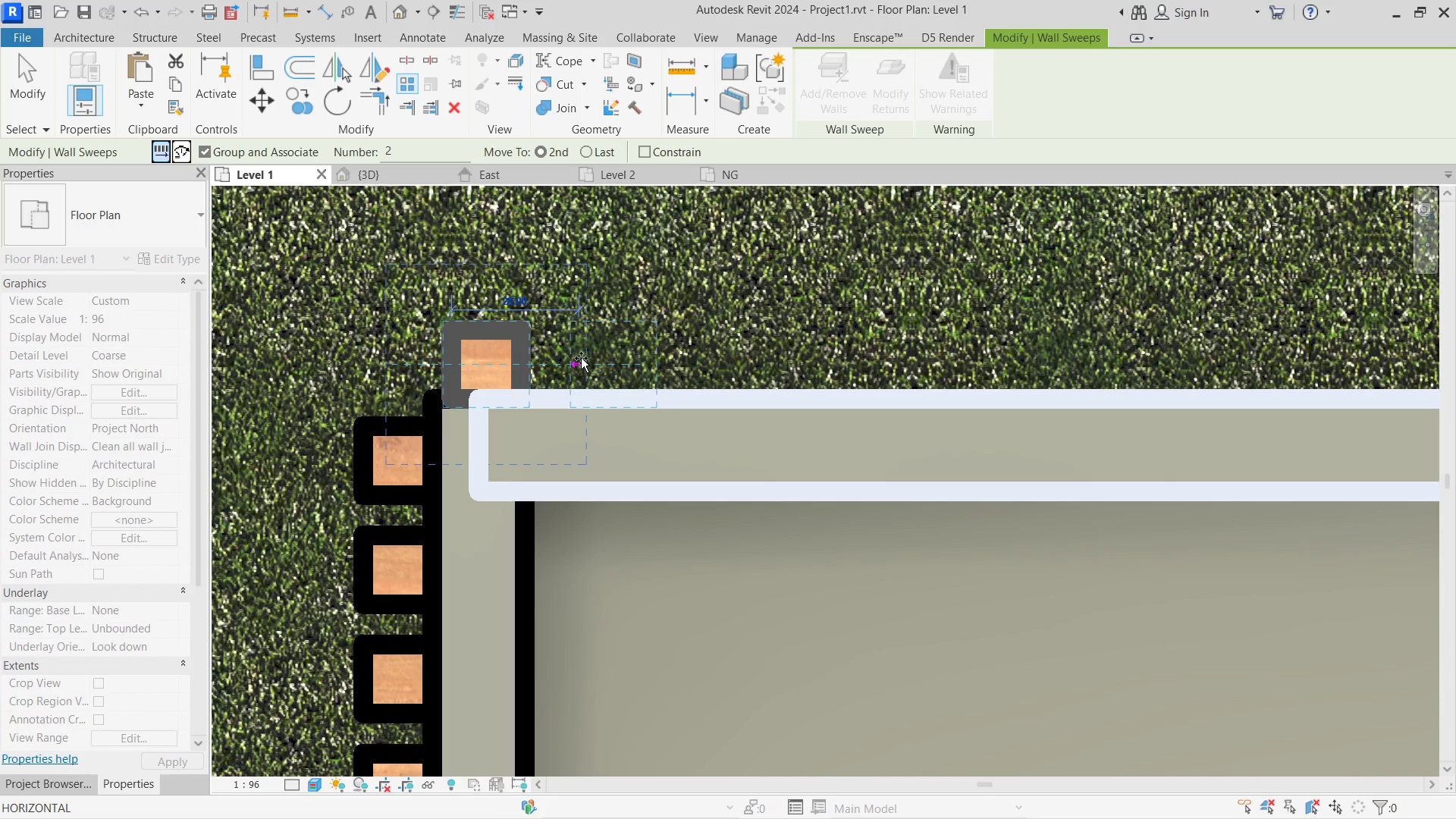 
left_click([585, 358])
 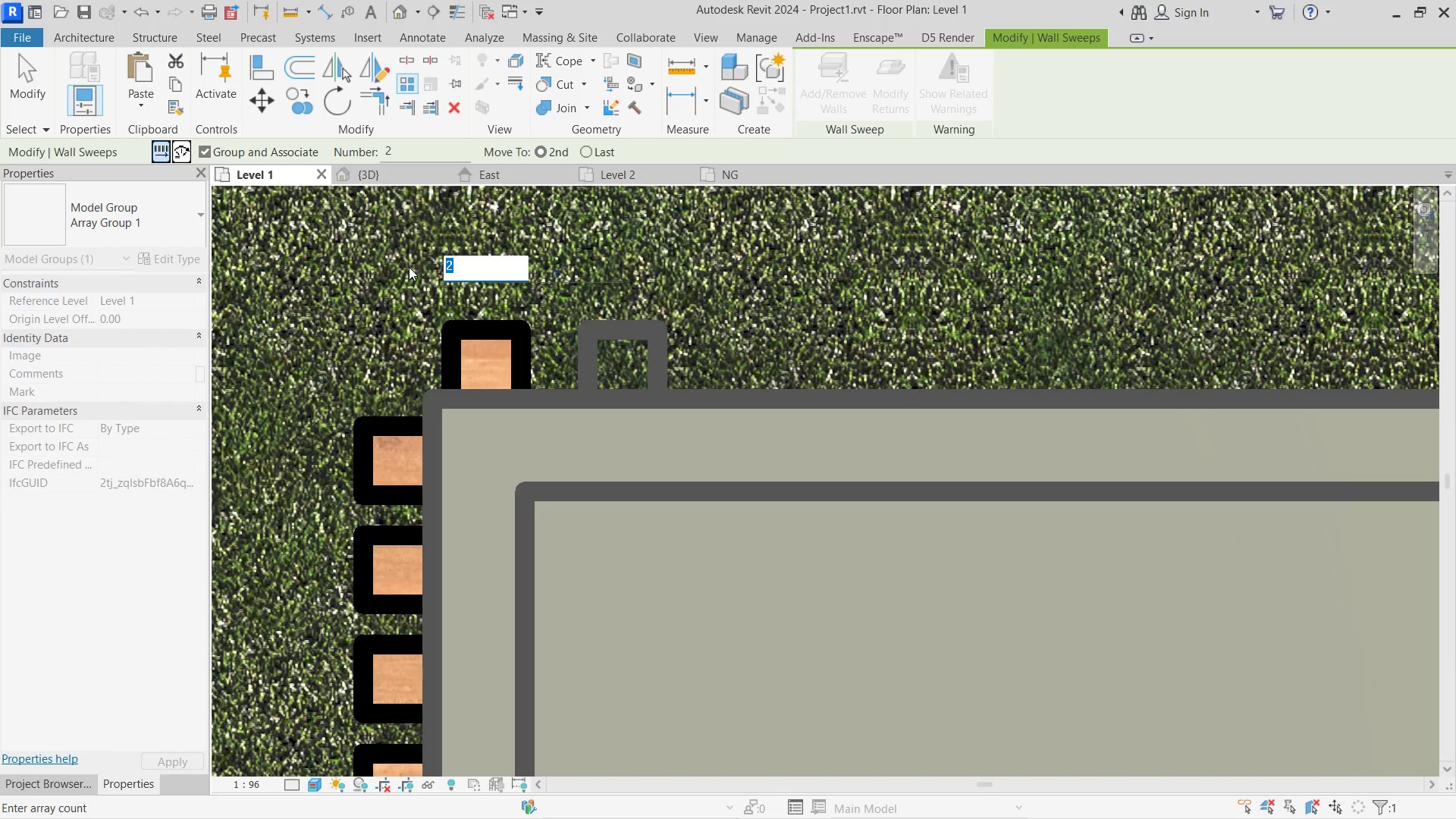 
key(Numpad2)
 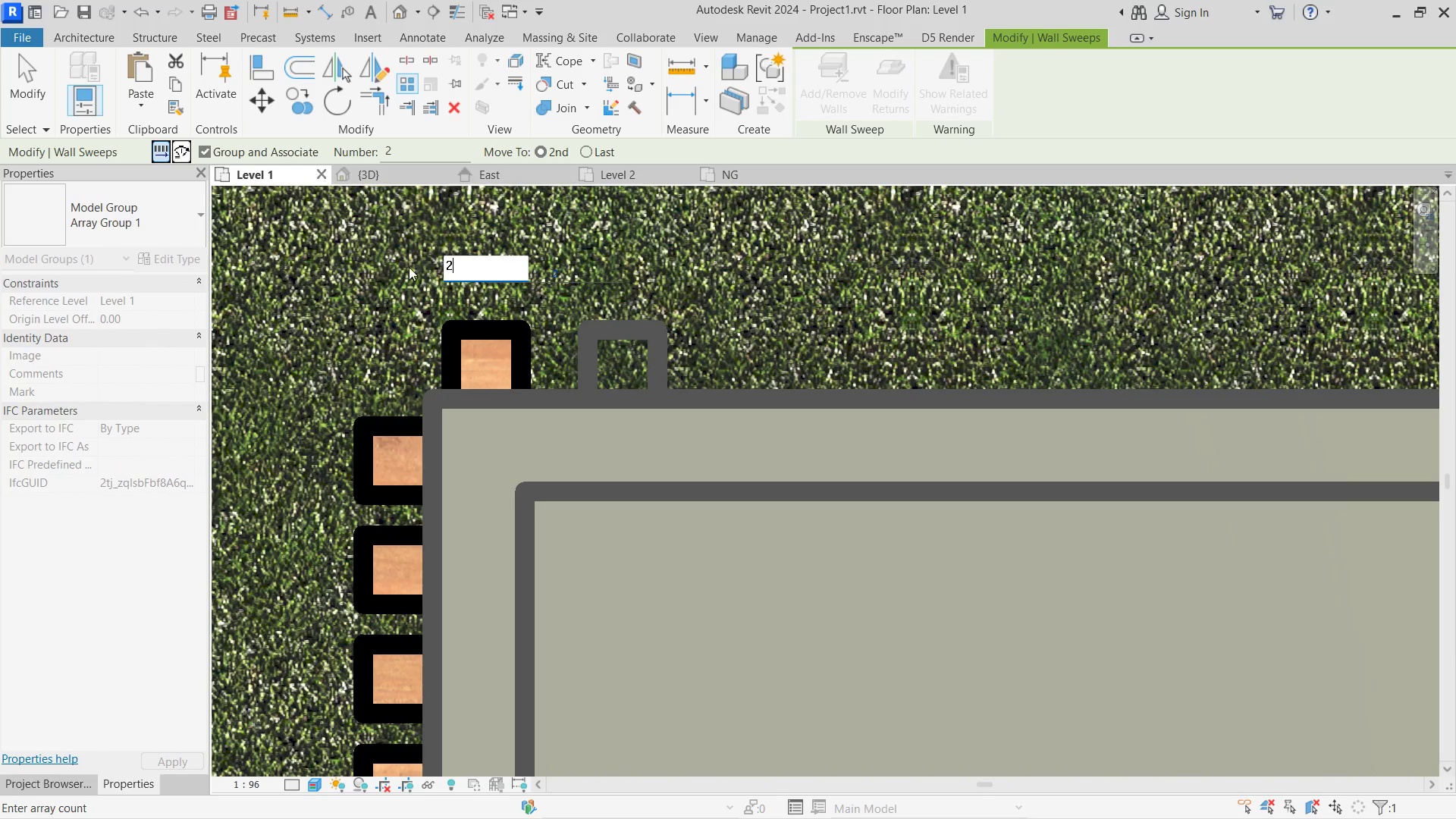 
key(Numpad5)
 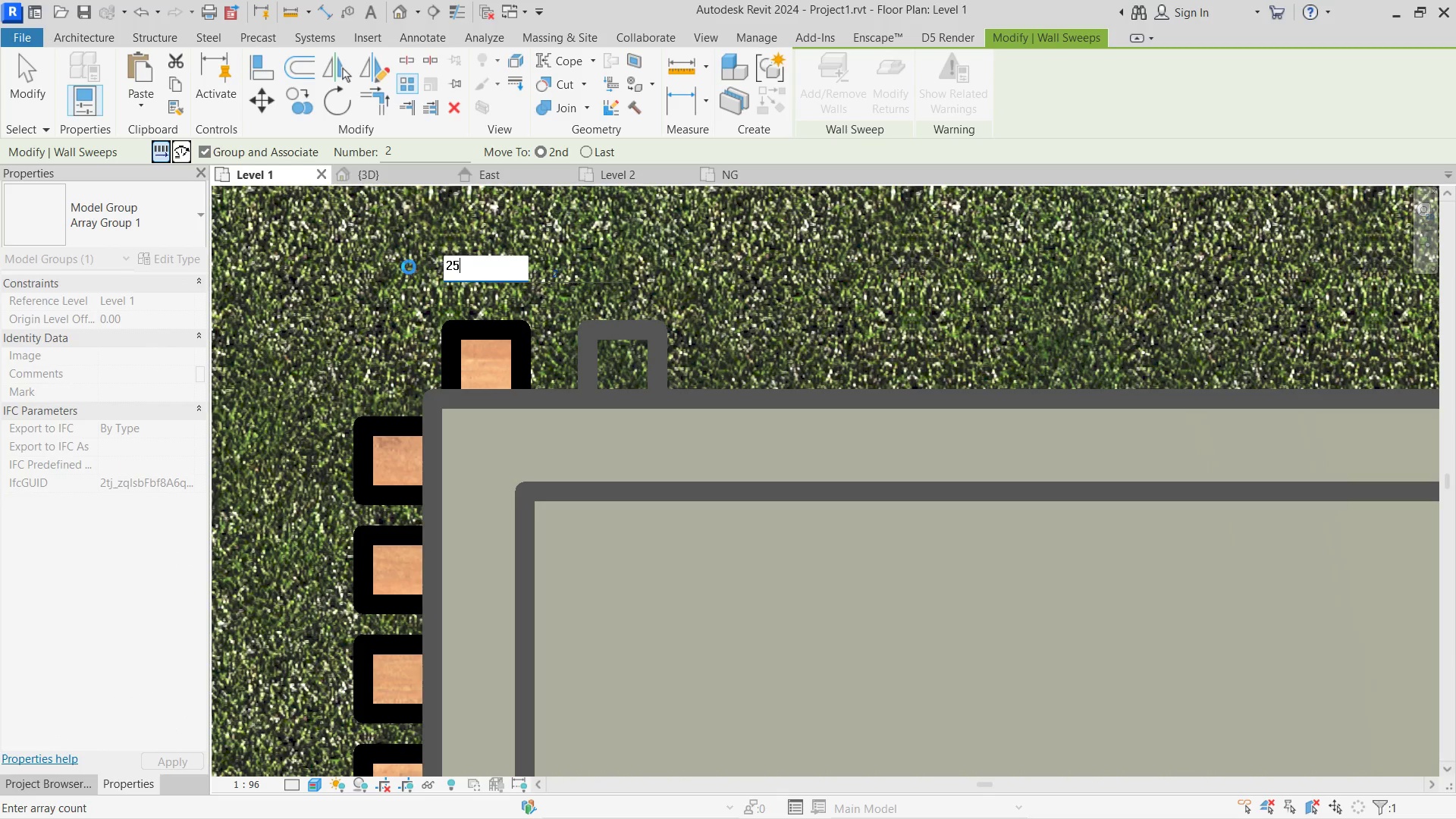 
key(NumpadEnter)
 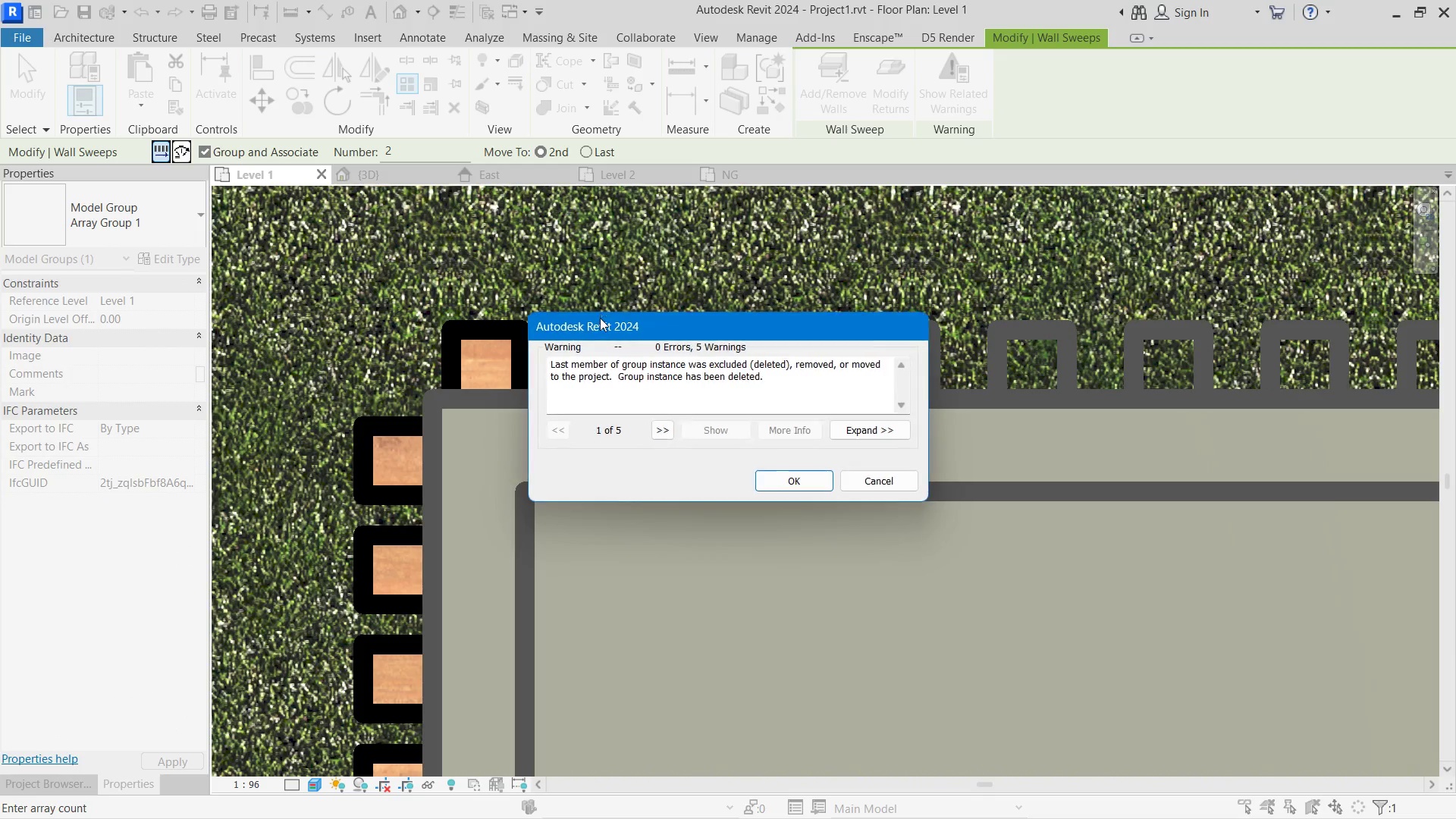 
left_click([814, 488])
 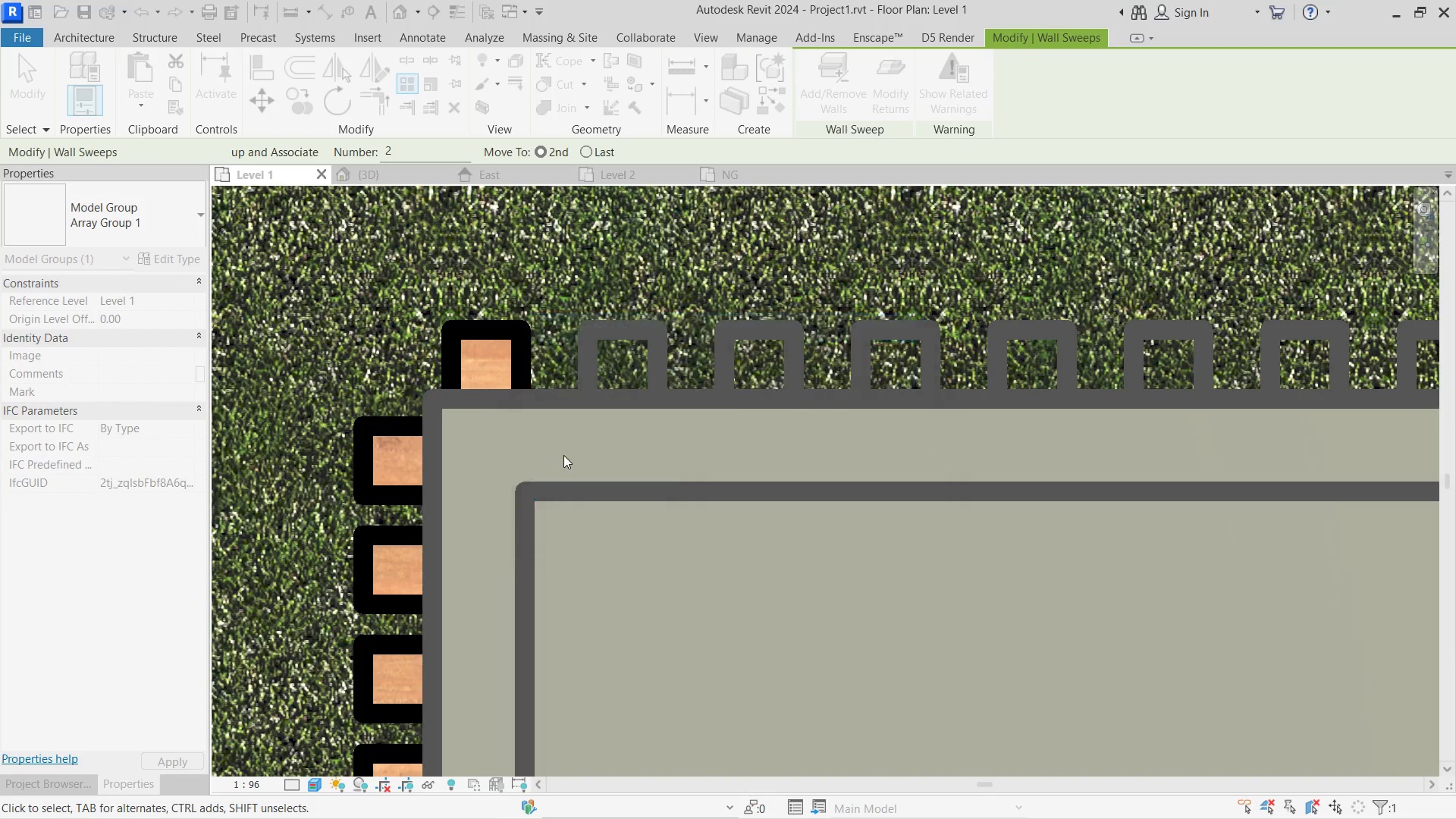 
key(Escape)
 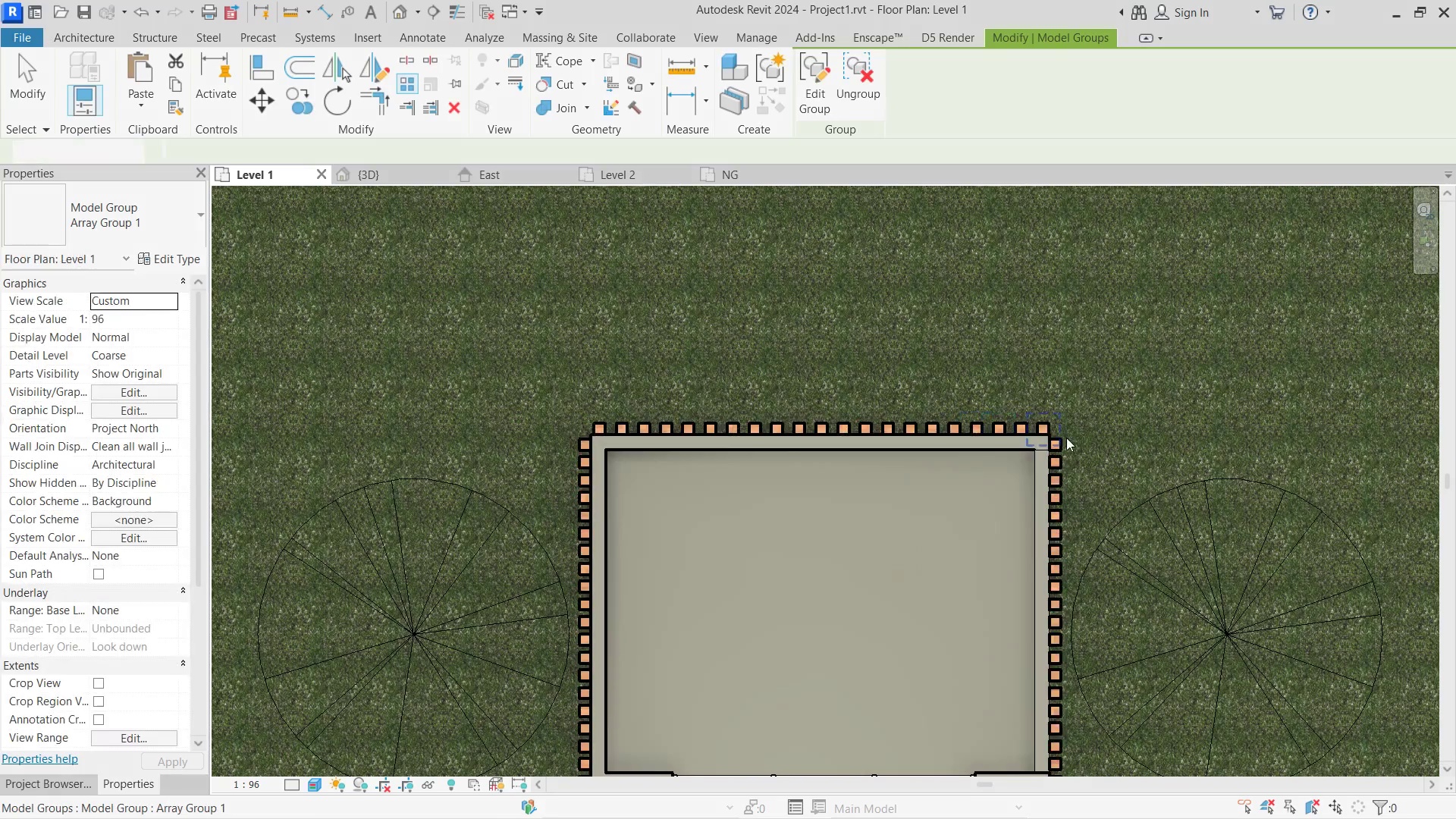 
scroll: coordinate [644, 435], scroll_direction: down, amount: 12.0
 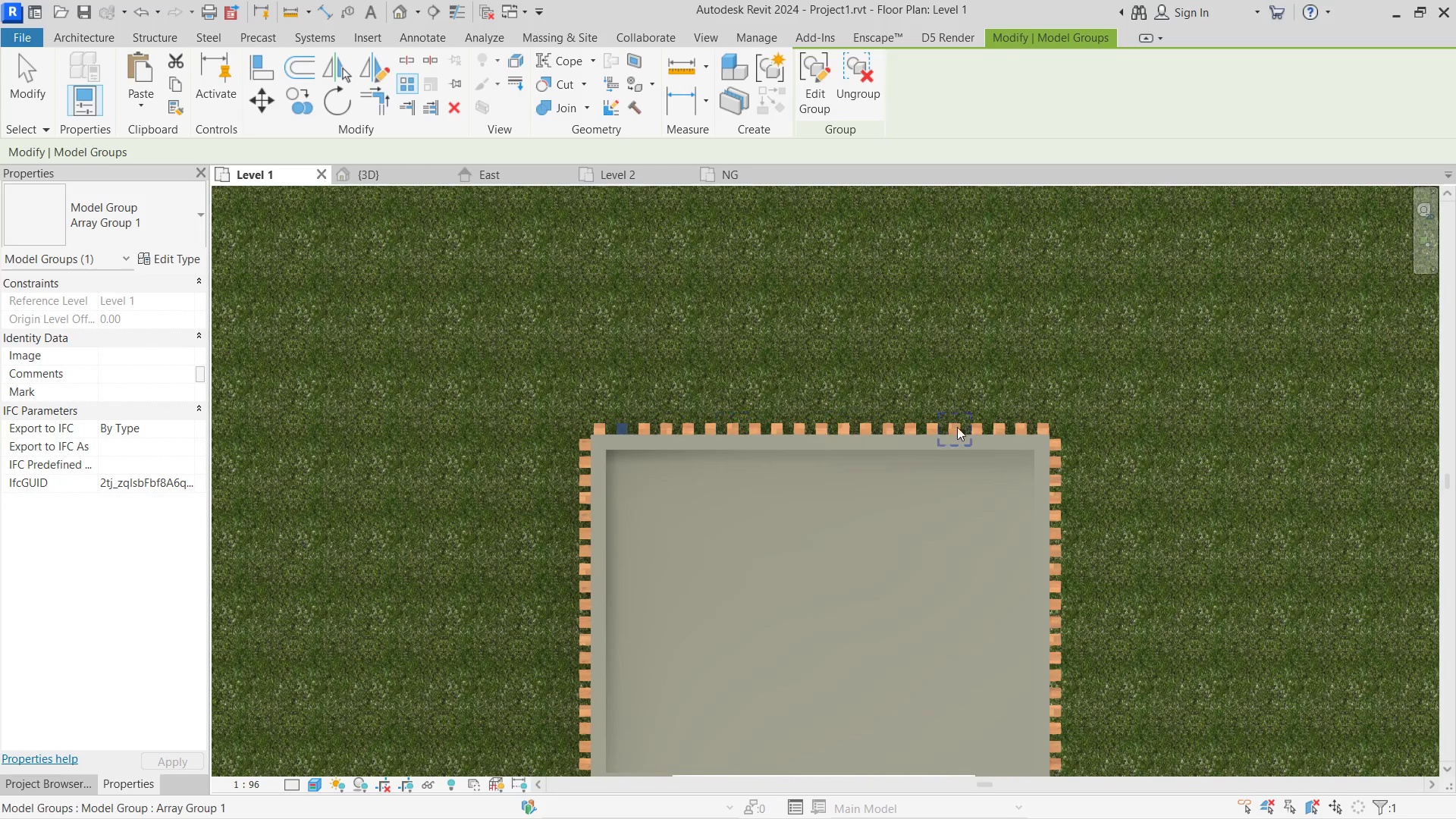 
key(Escape)
 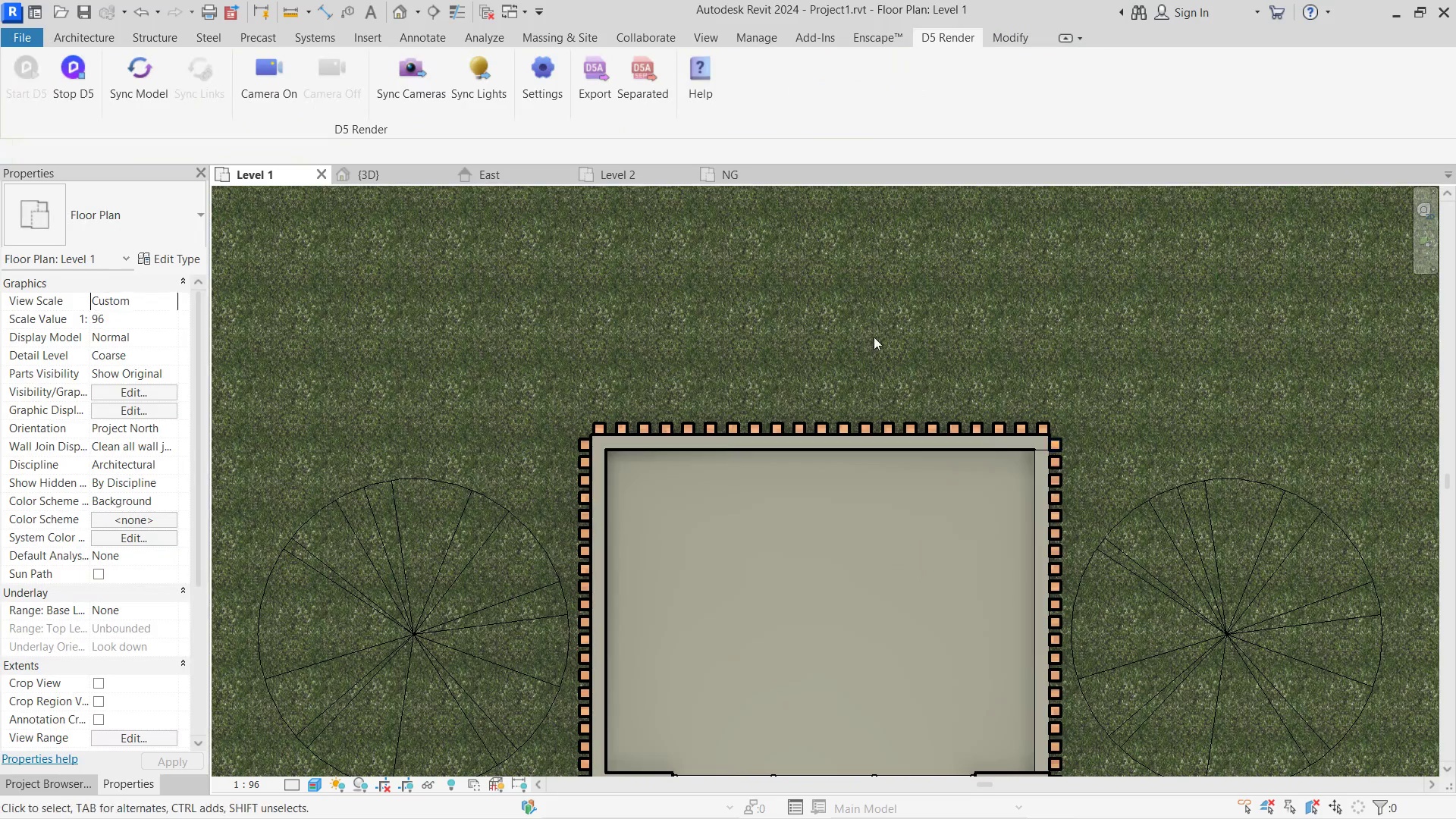 
key(Escape)
 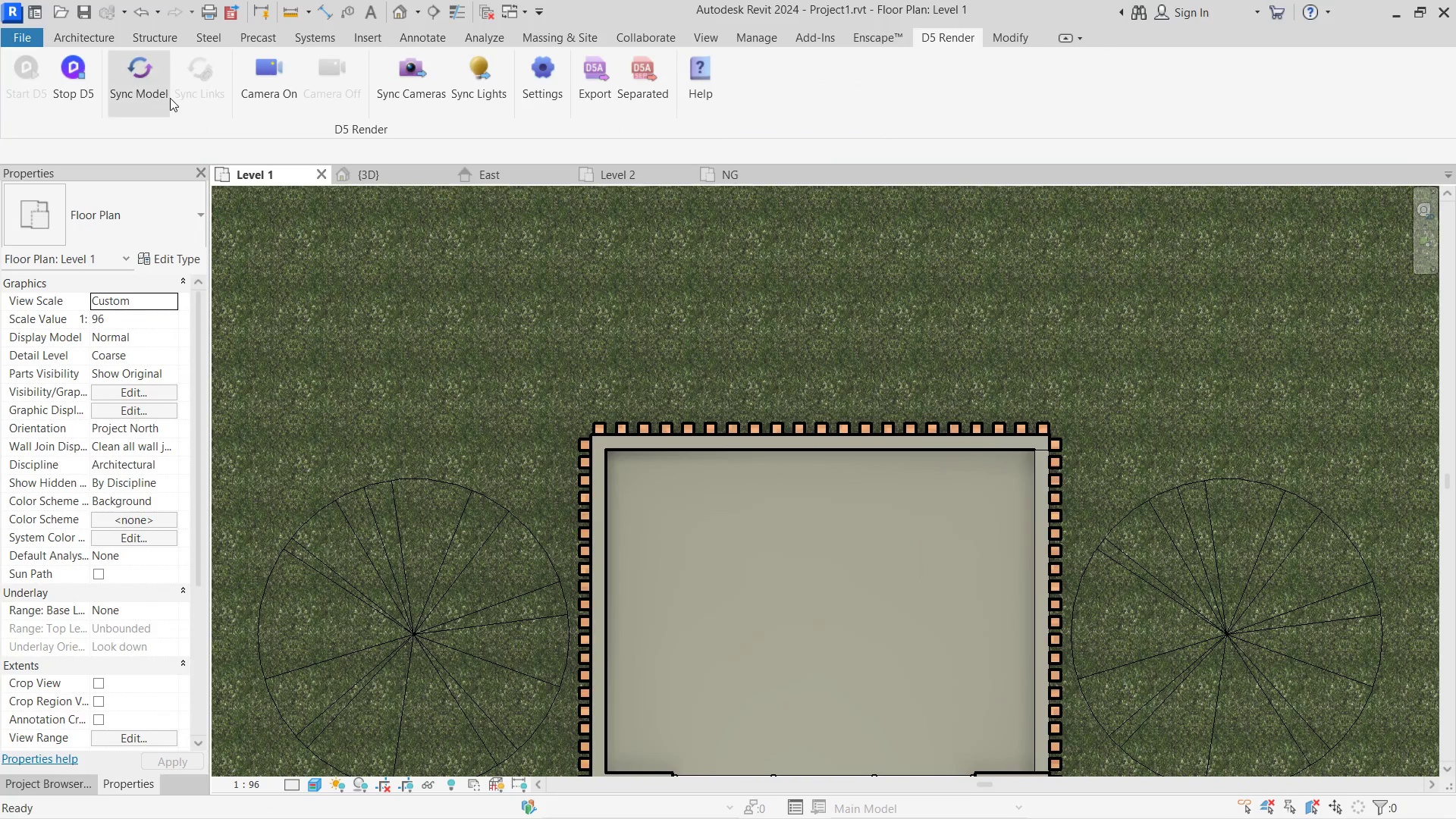 
left_click([165, 94])
 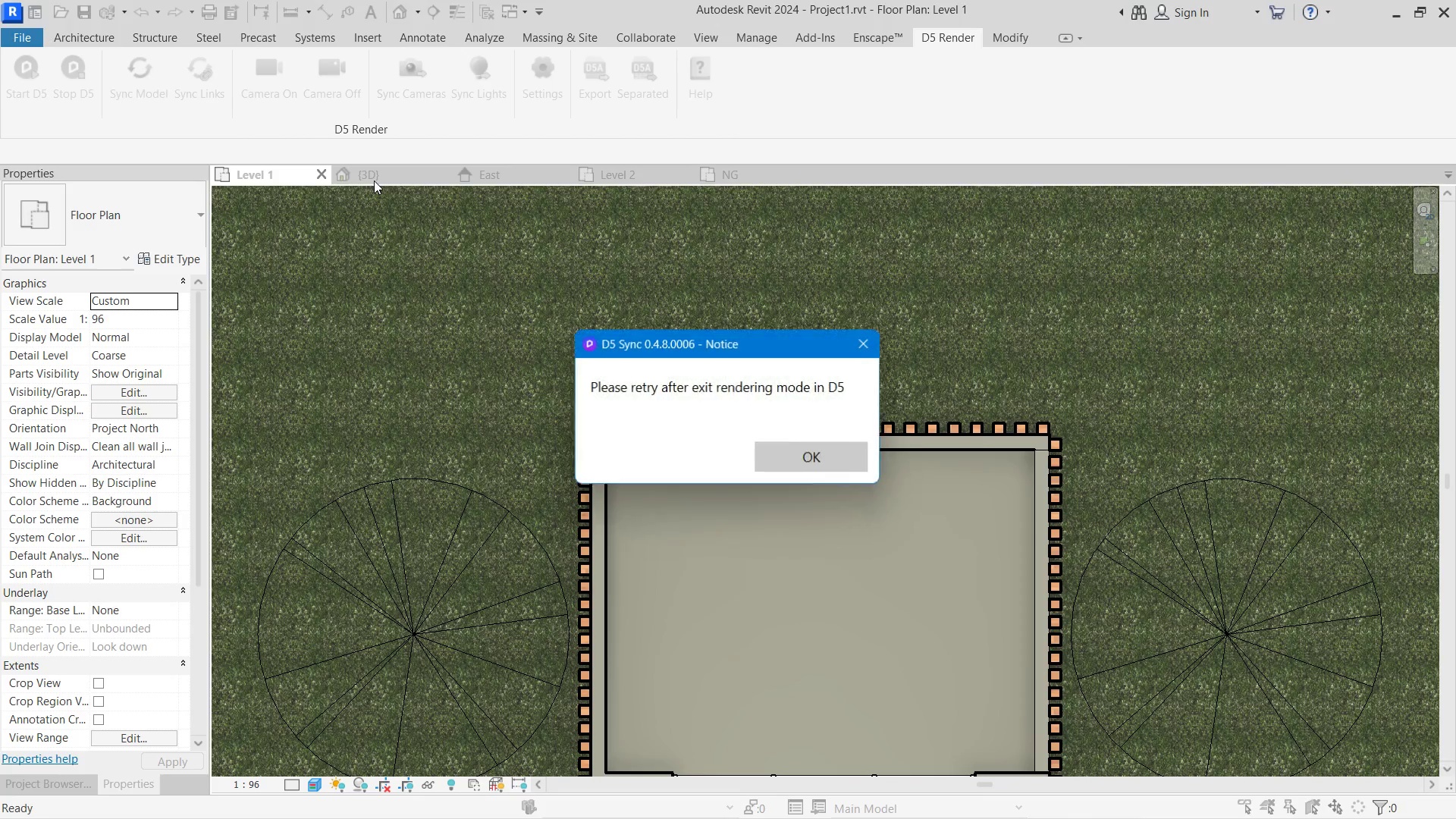 
wait(5.95)
 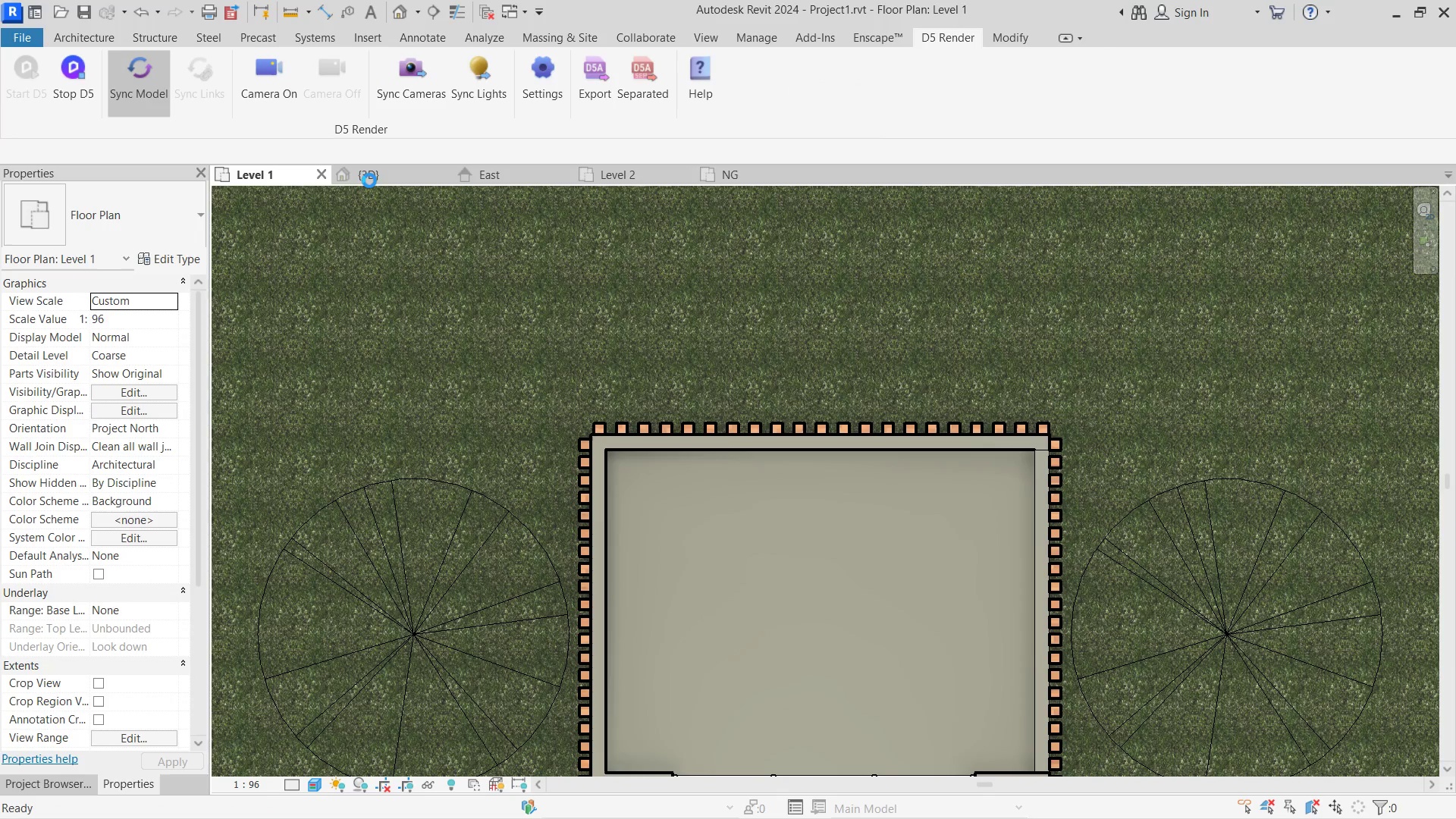 
double_click([861, 332])
 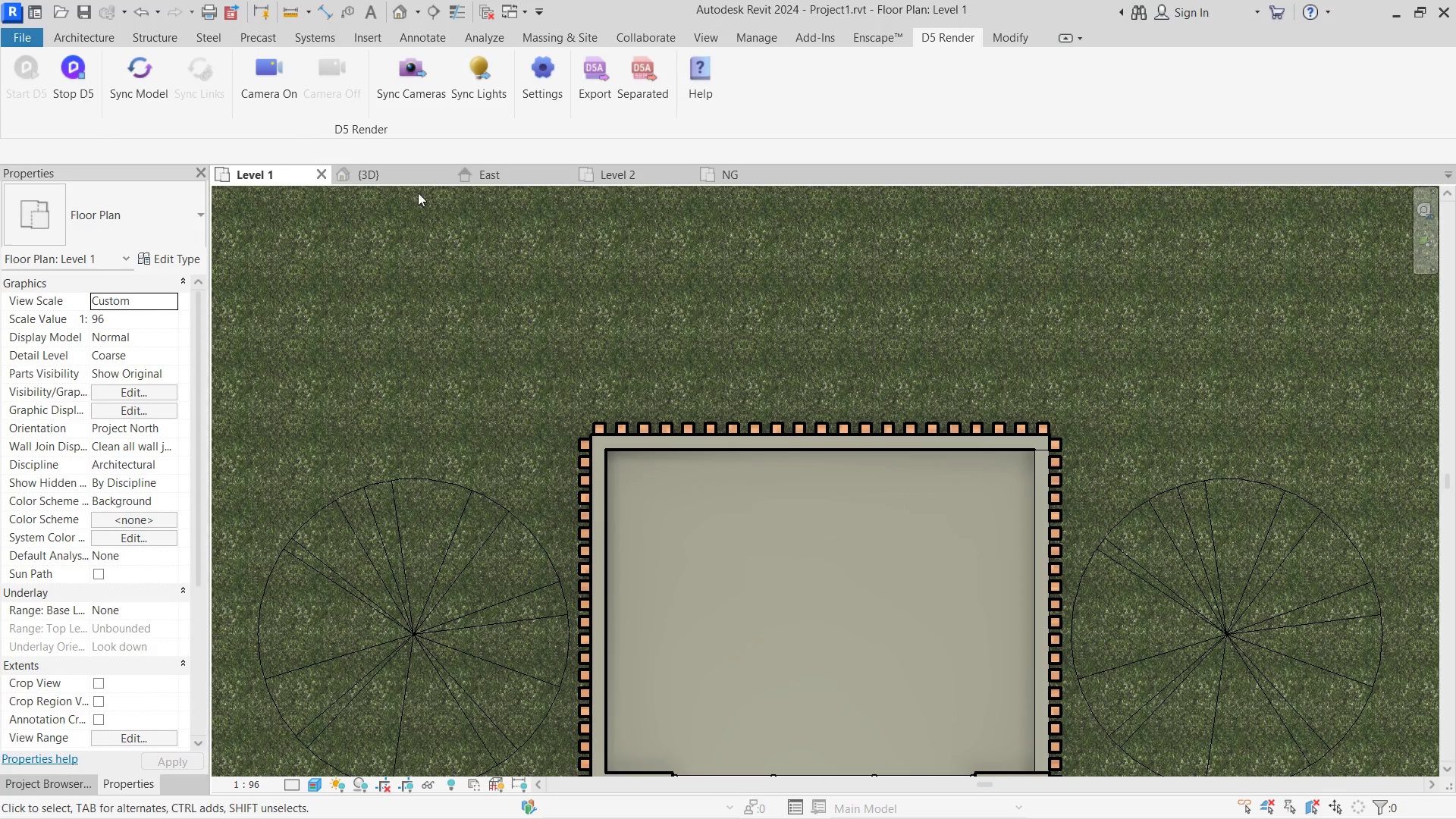 
left_click([414, 172])
 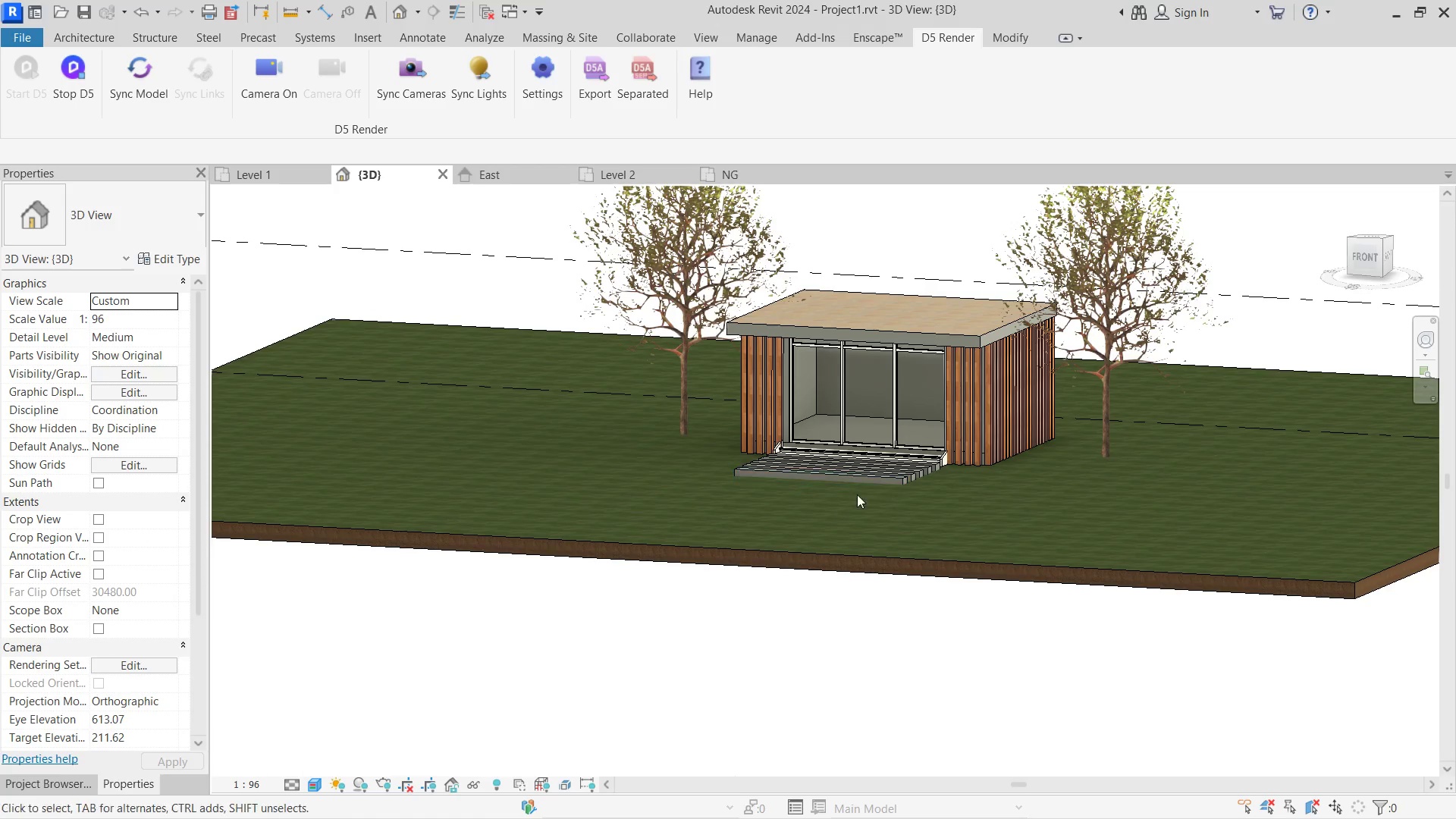 
hold_key(key=ShiftLeft, duration=0.7)
 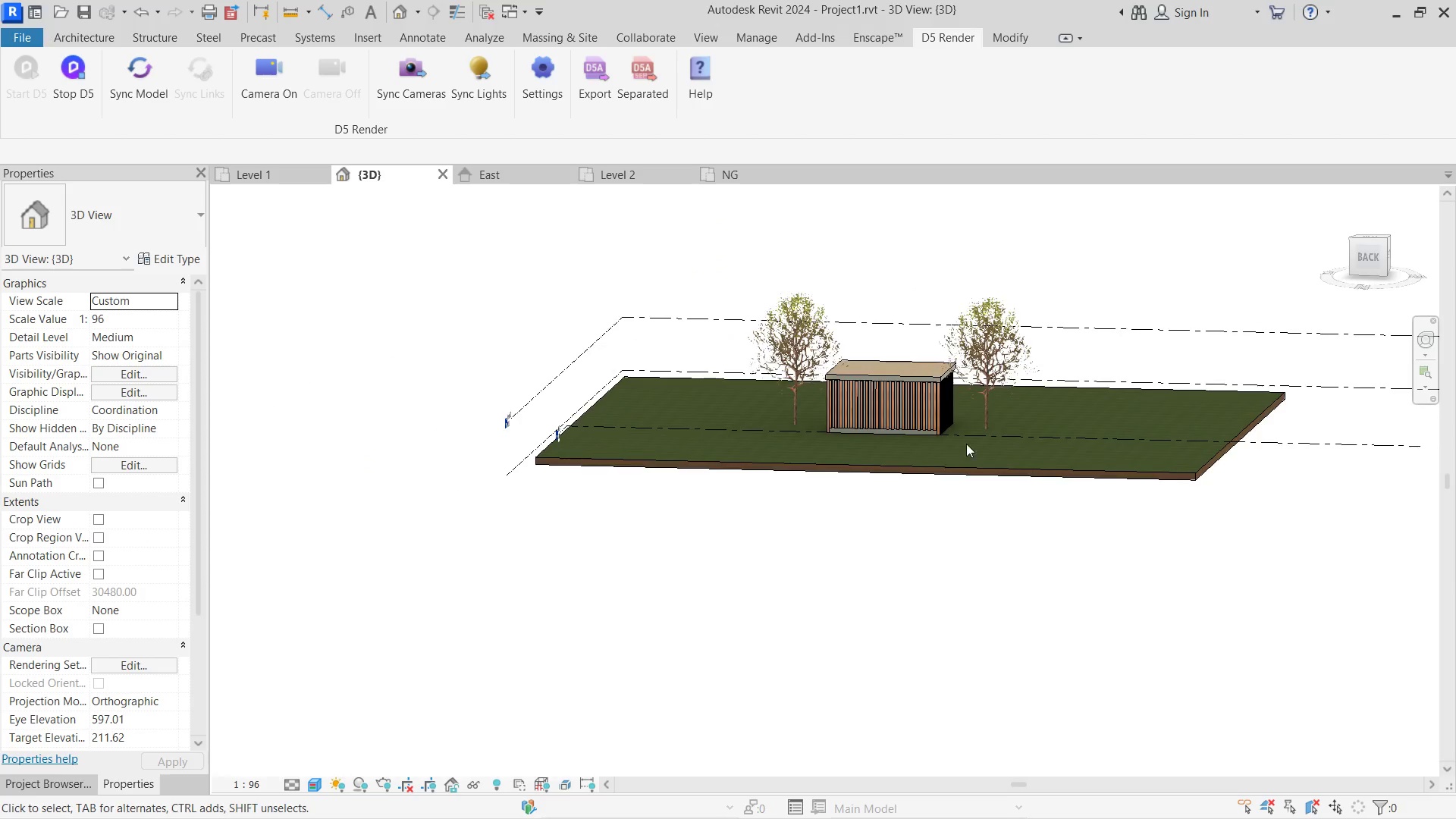 
scroll: coordinate [890, 411], scroll_direction: down, amount: 6.0
 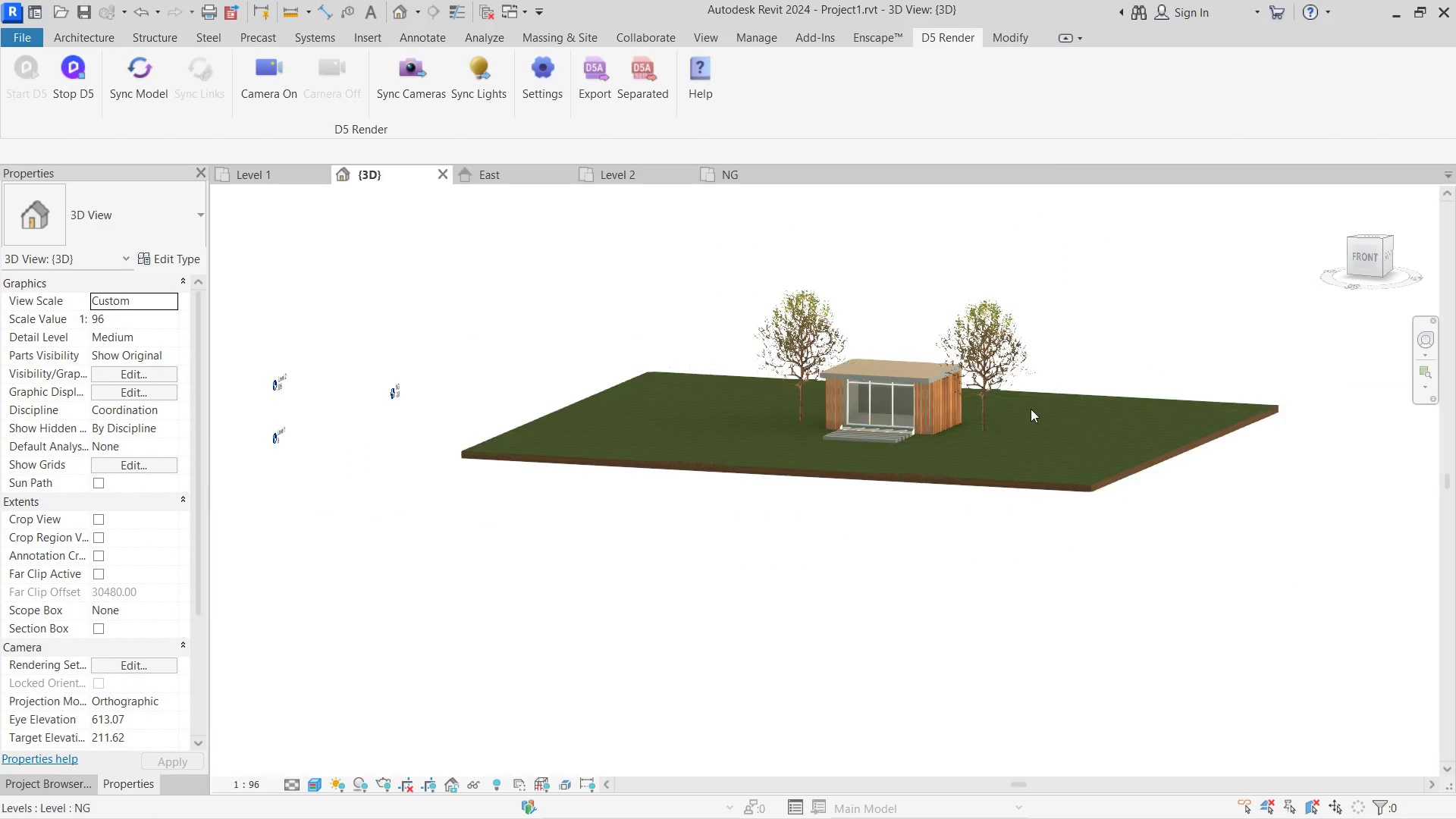 
hold_key(key=ShiftLeft, duration=0.81)
scroll: coordinate [614, 369], scroll_direction: up, amount: 21.0
 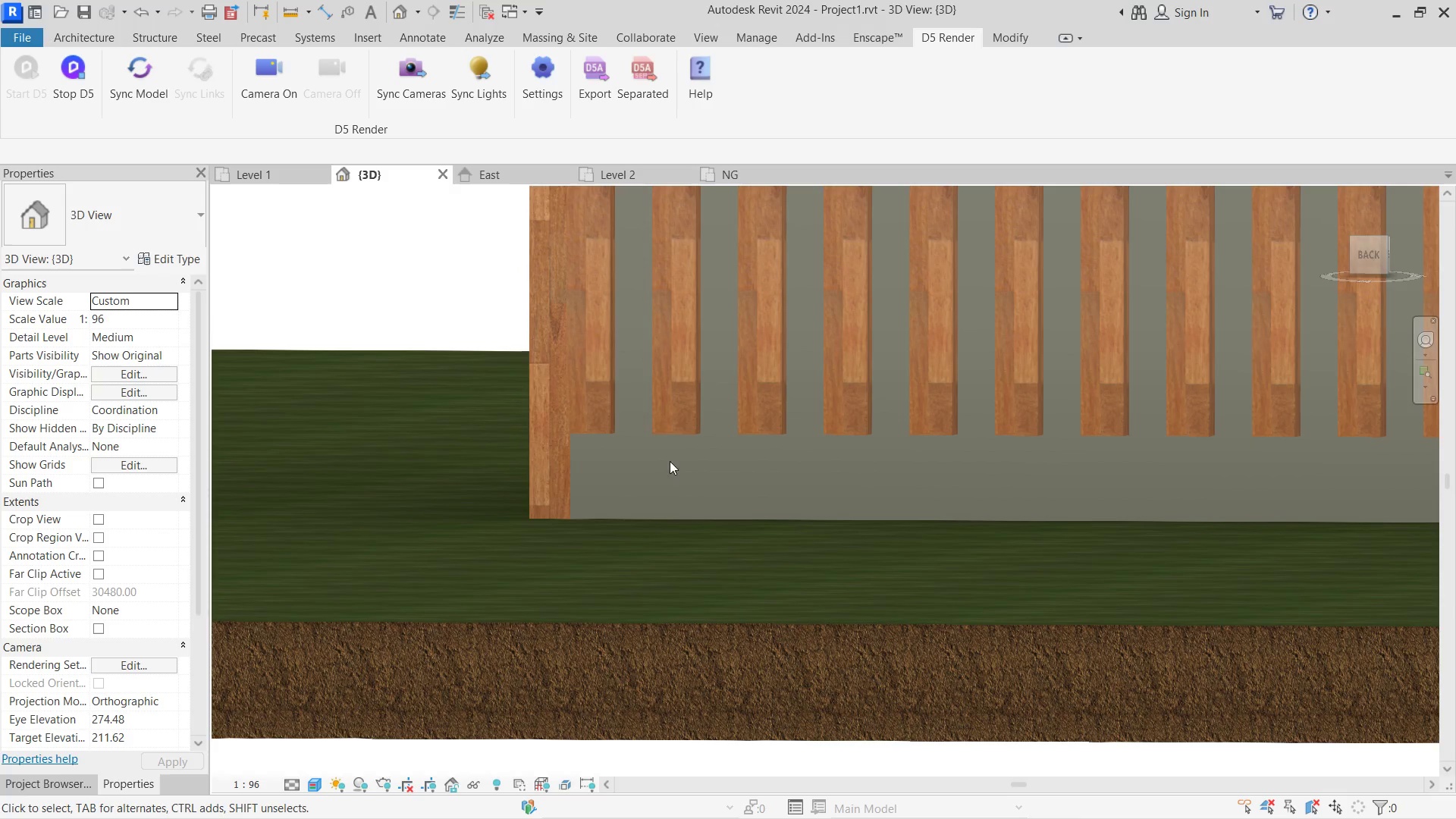 
hold_key(key=ShiftLeft, duration=1.02)
 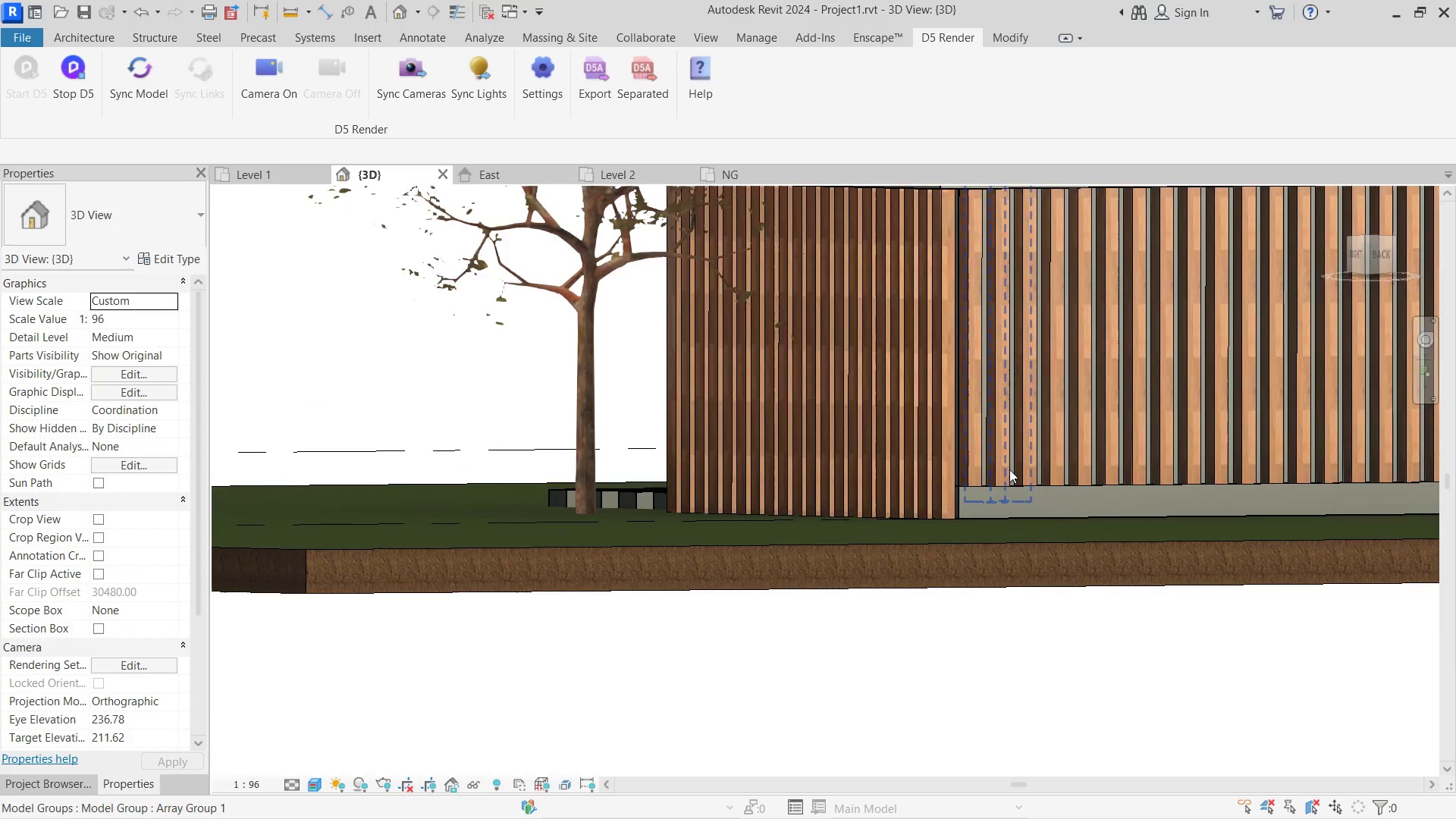 
scroll: coordinate [781, 519], scroll_direction: down, amount: 6.0
 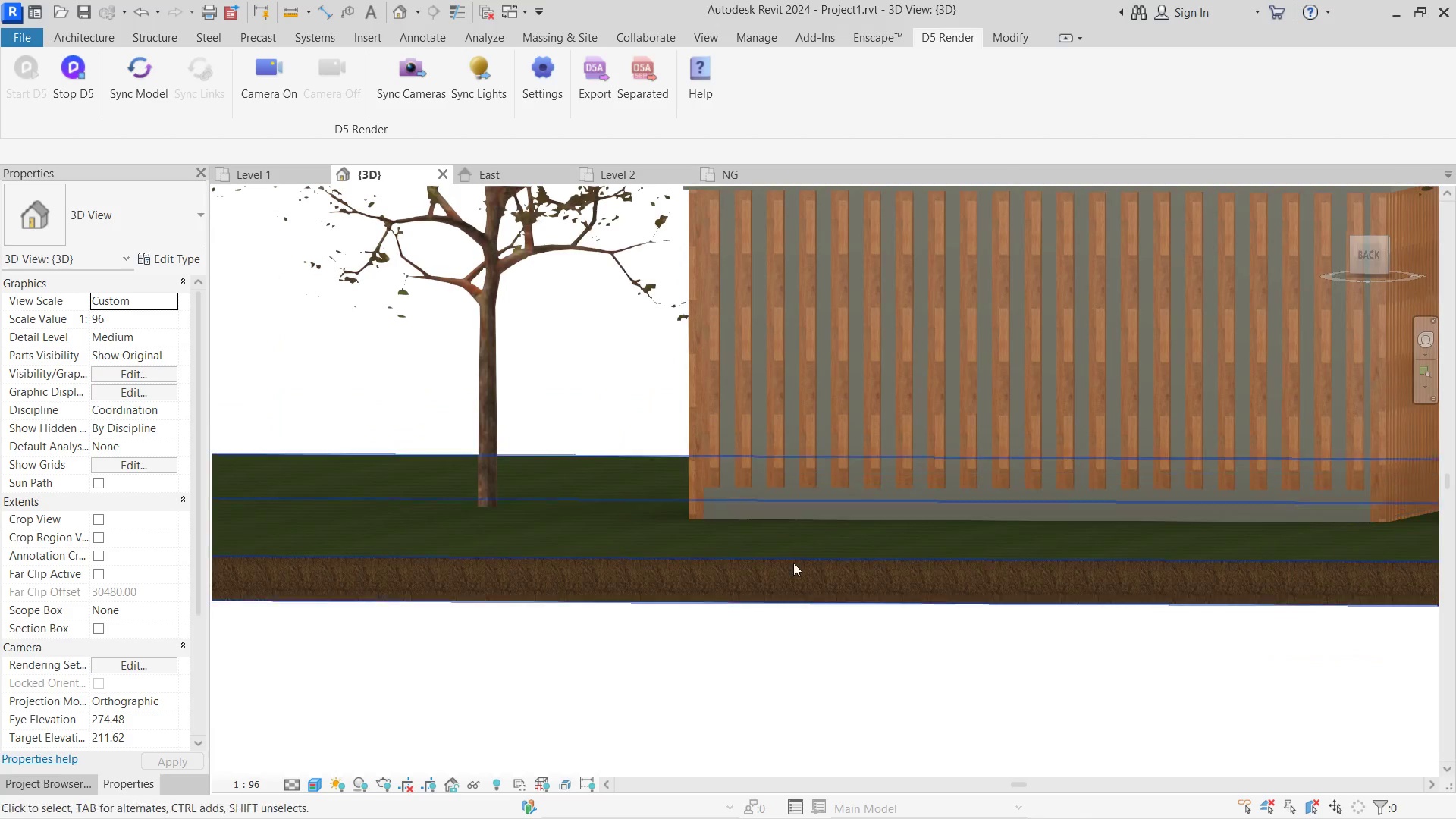 
key(A)
 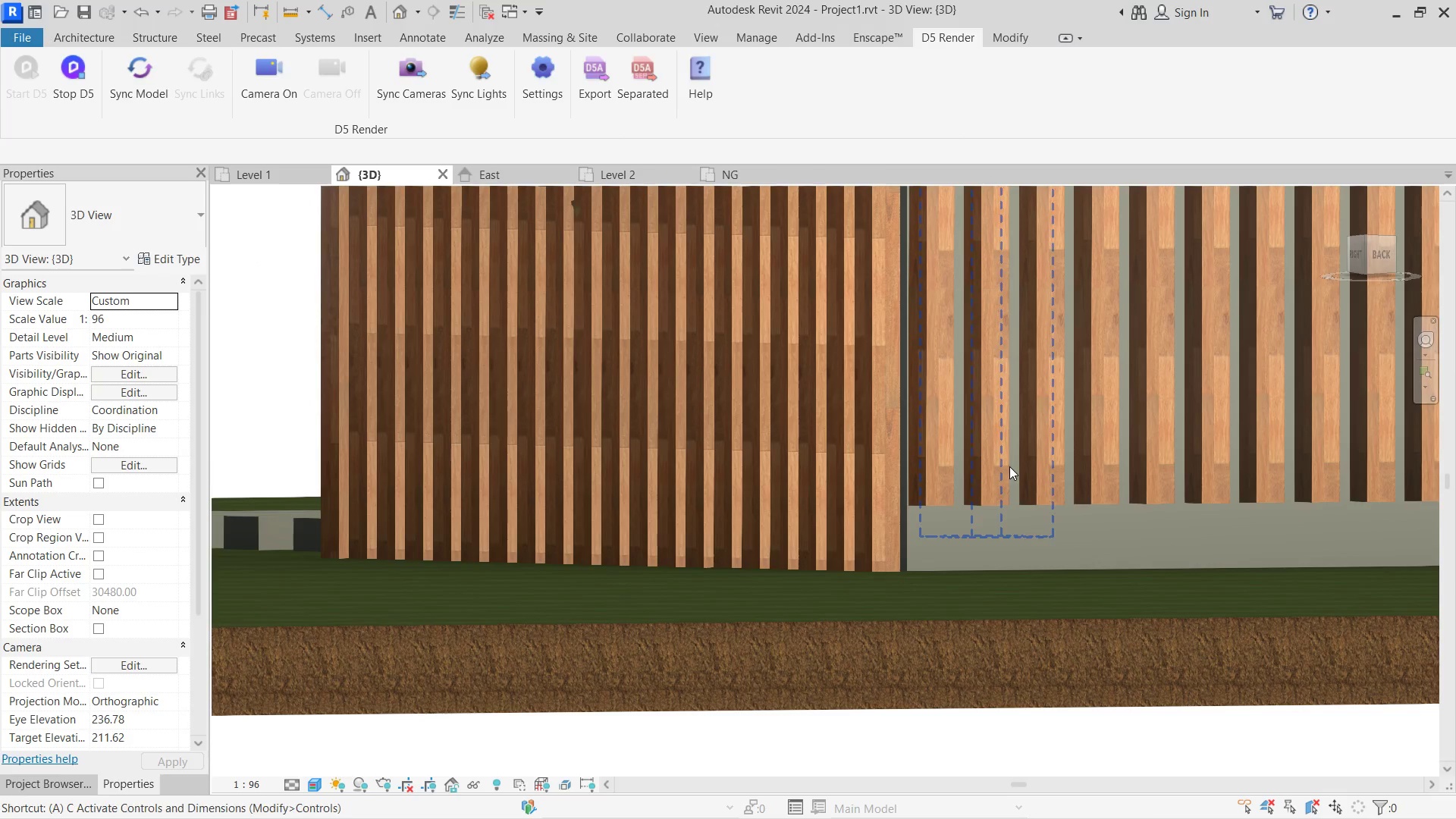 
scroll: coordinate [1009, 466], scroll_direction: up, amount: 4.0
 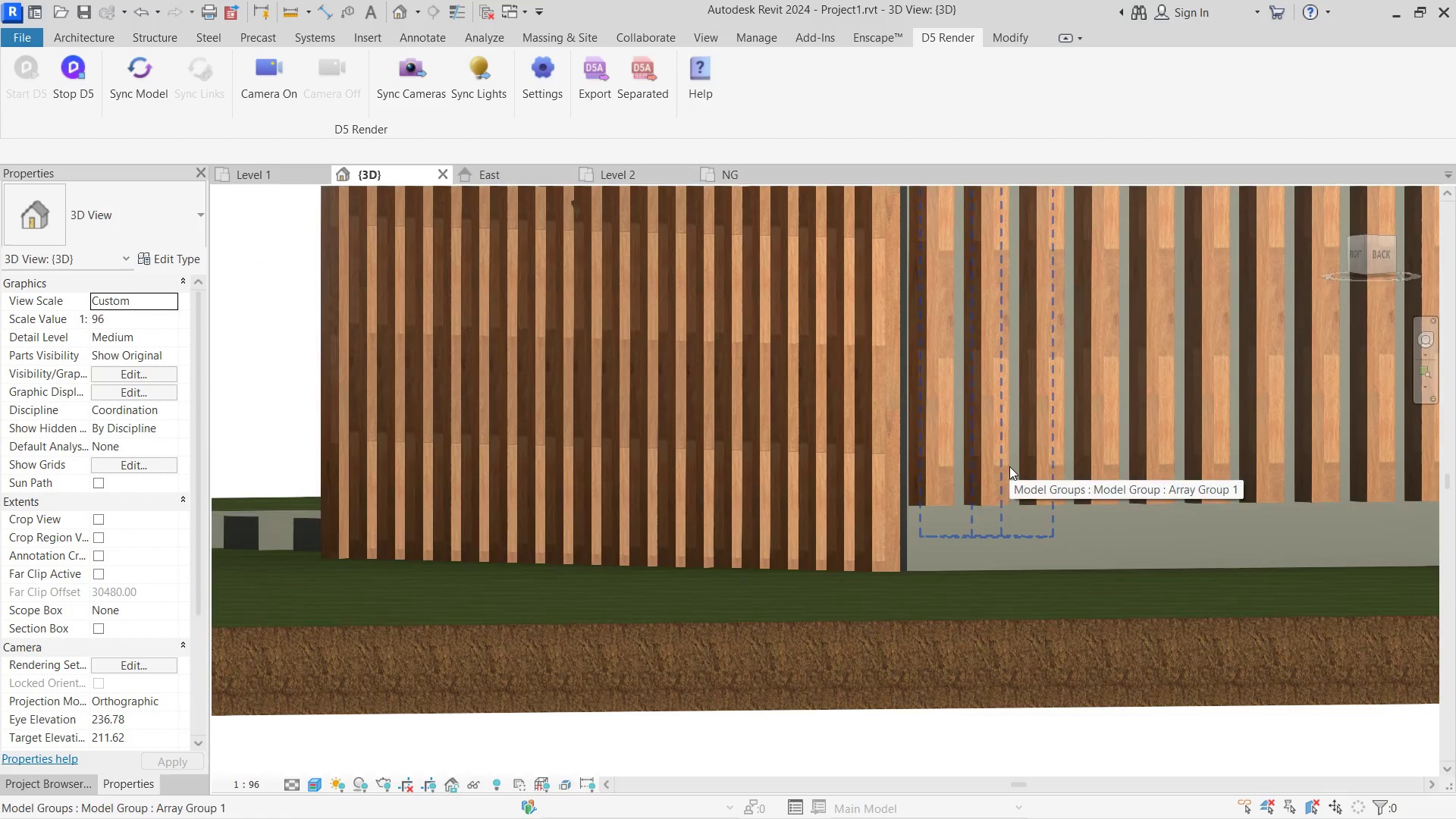 
key(L)
 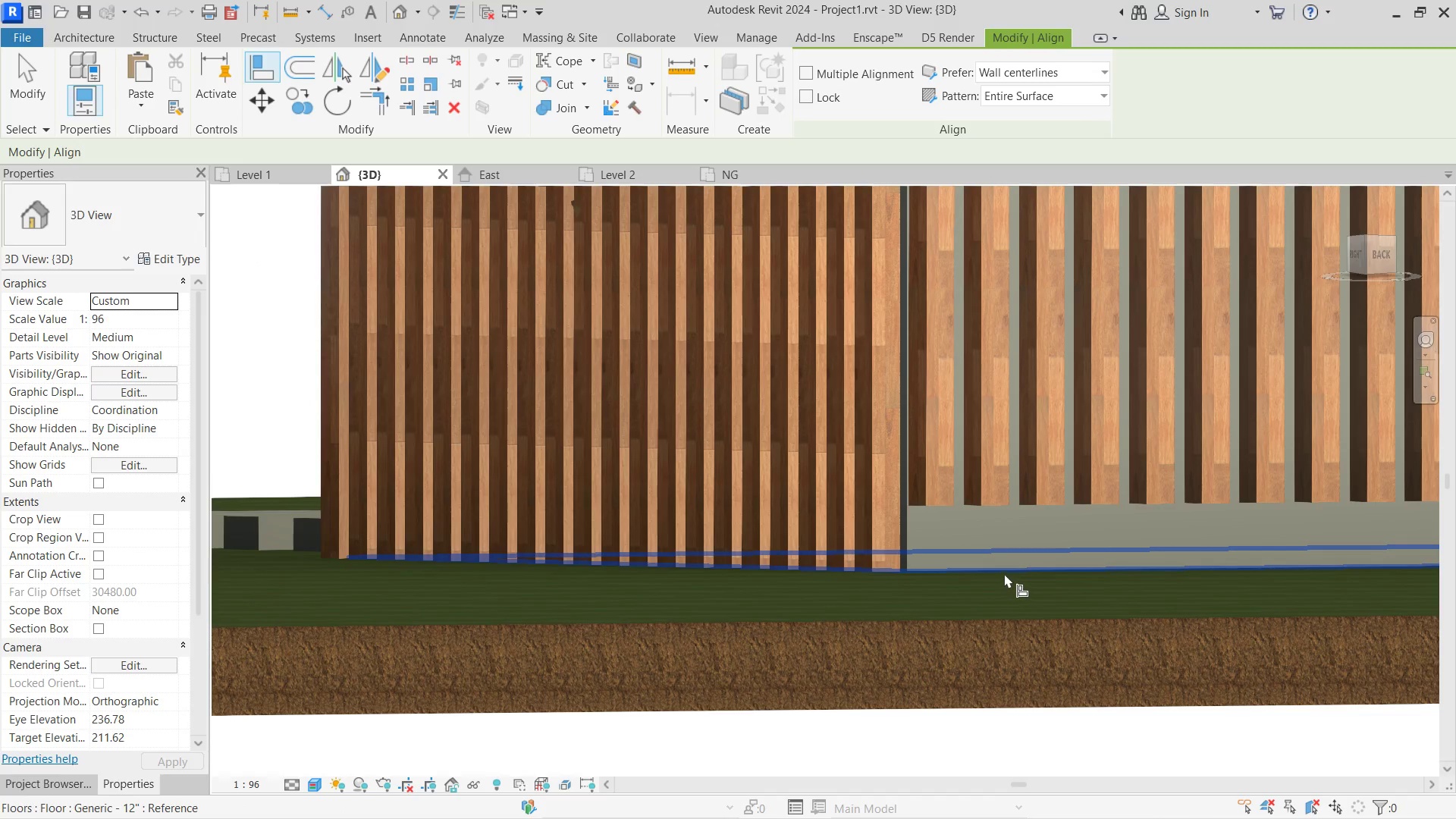 
left_click([1002, 572])
 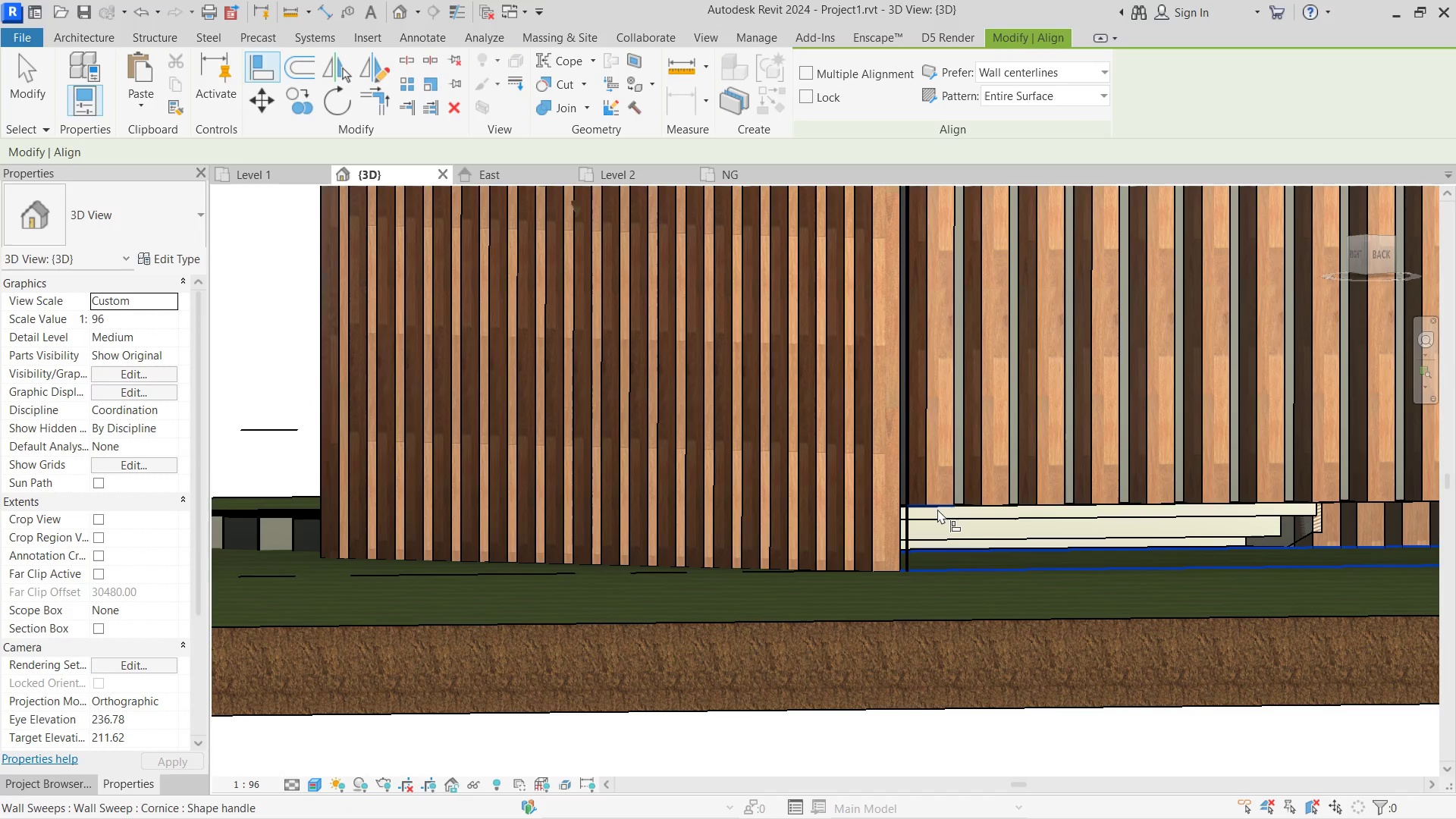 
hold_key(key=ControlLeft, duration=1.25)
left_click([937, 509])
 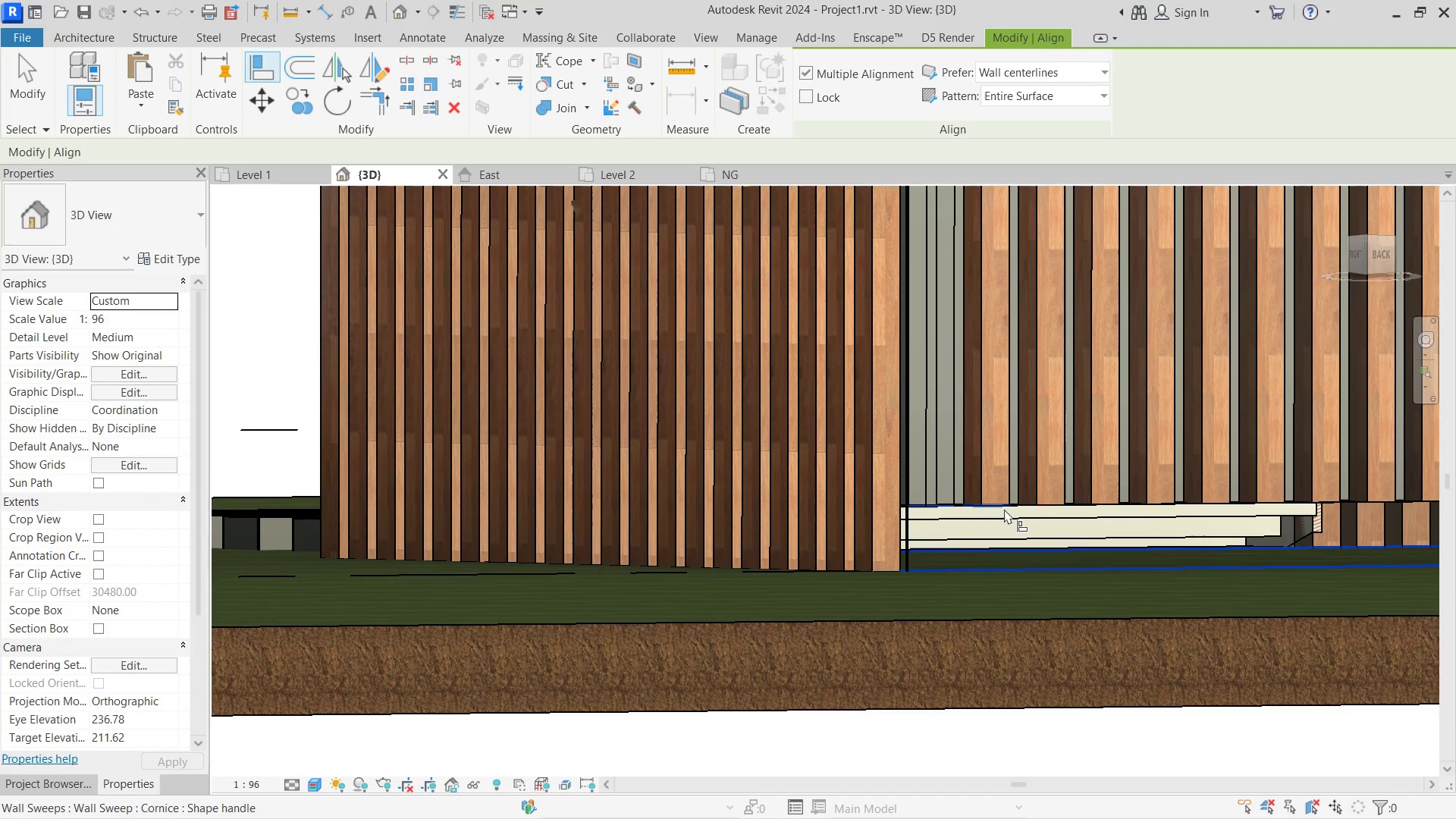 
left_click([1004, 509])
 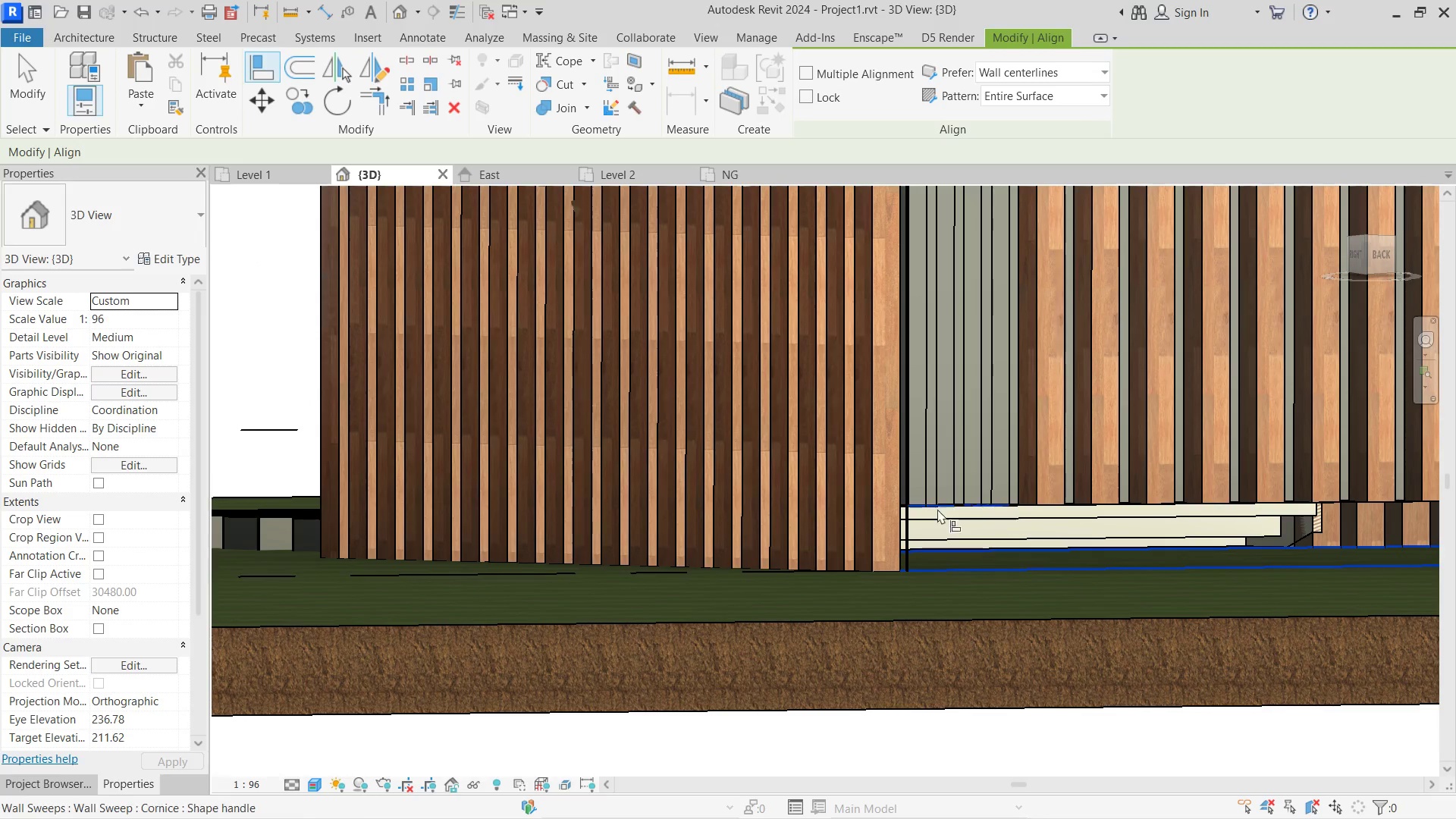 
key(Escape)
 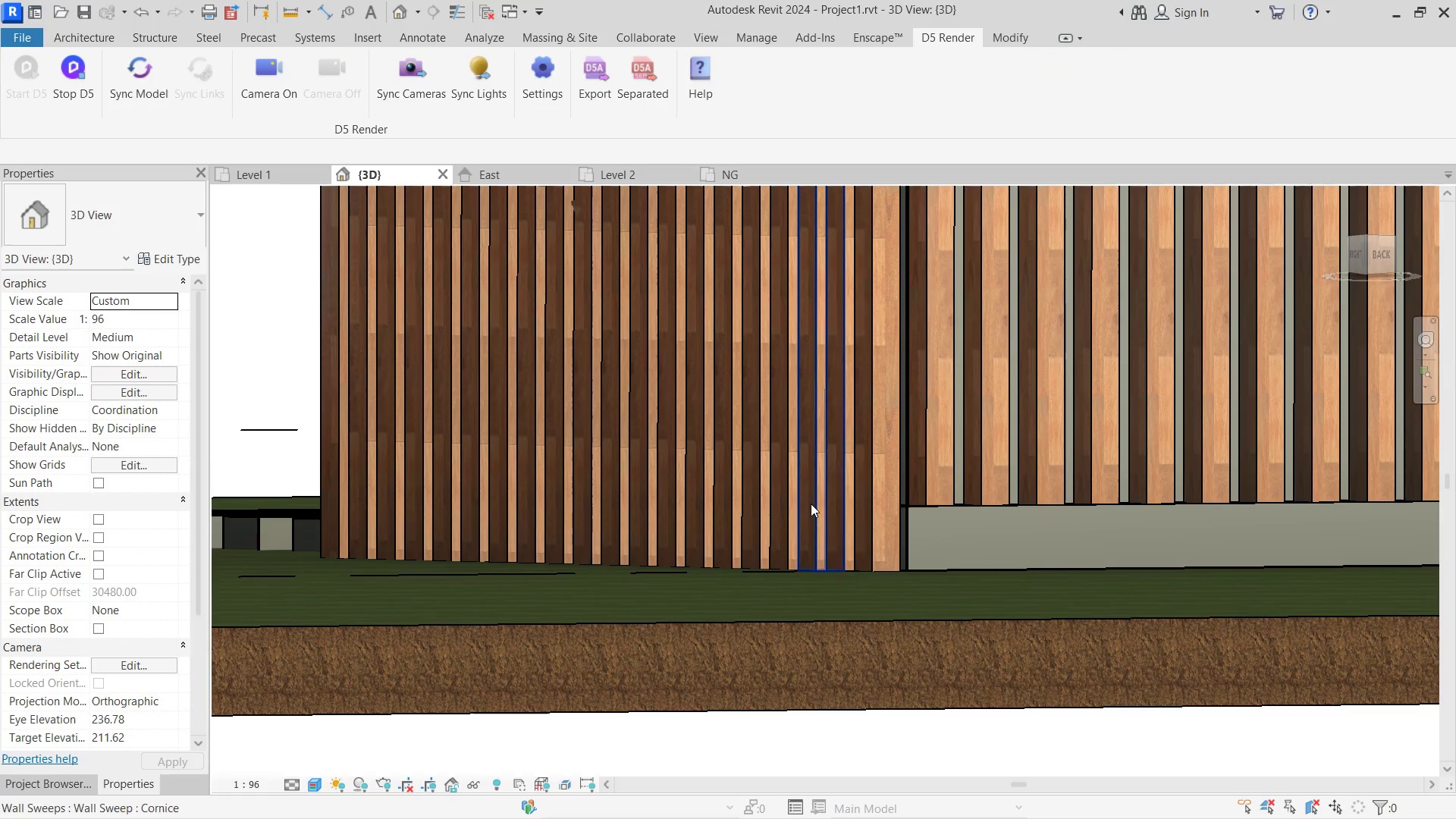 
key(Escape)
 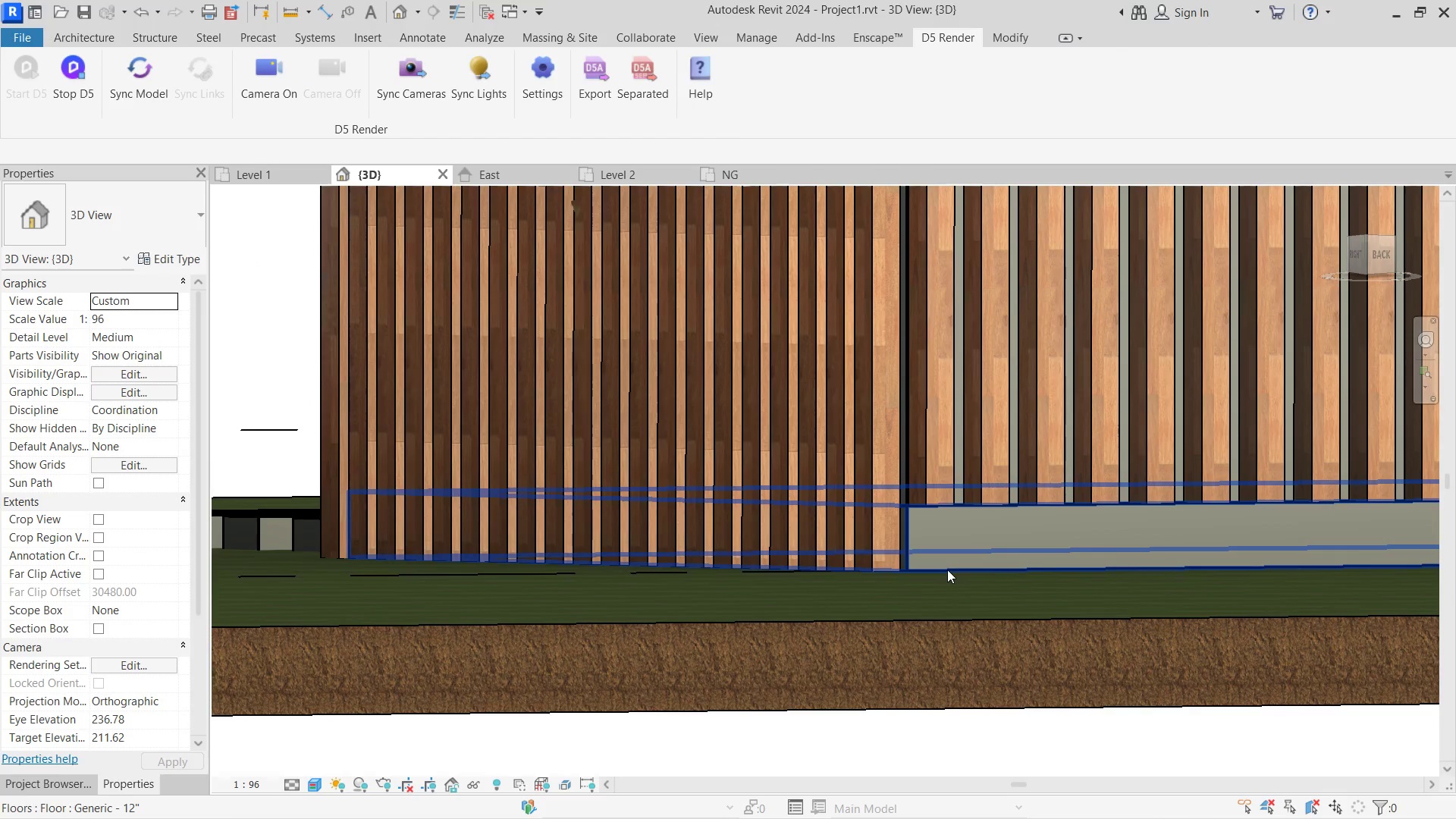 
key(A)
 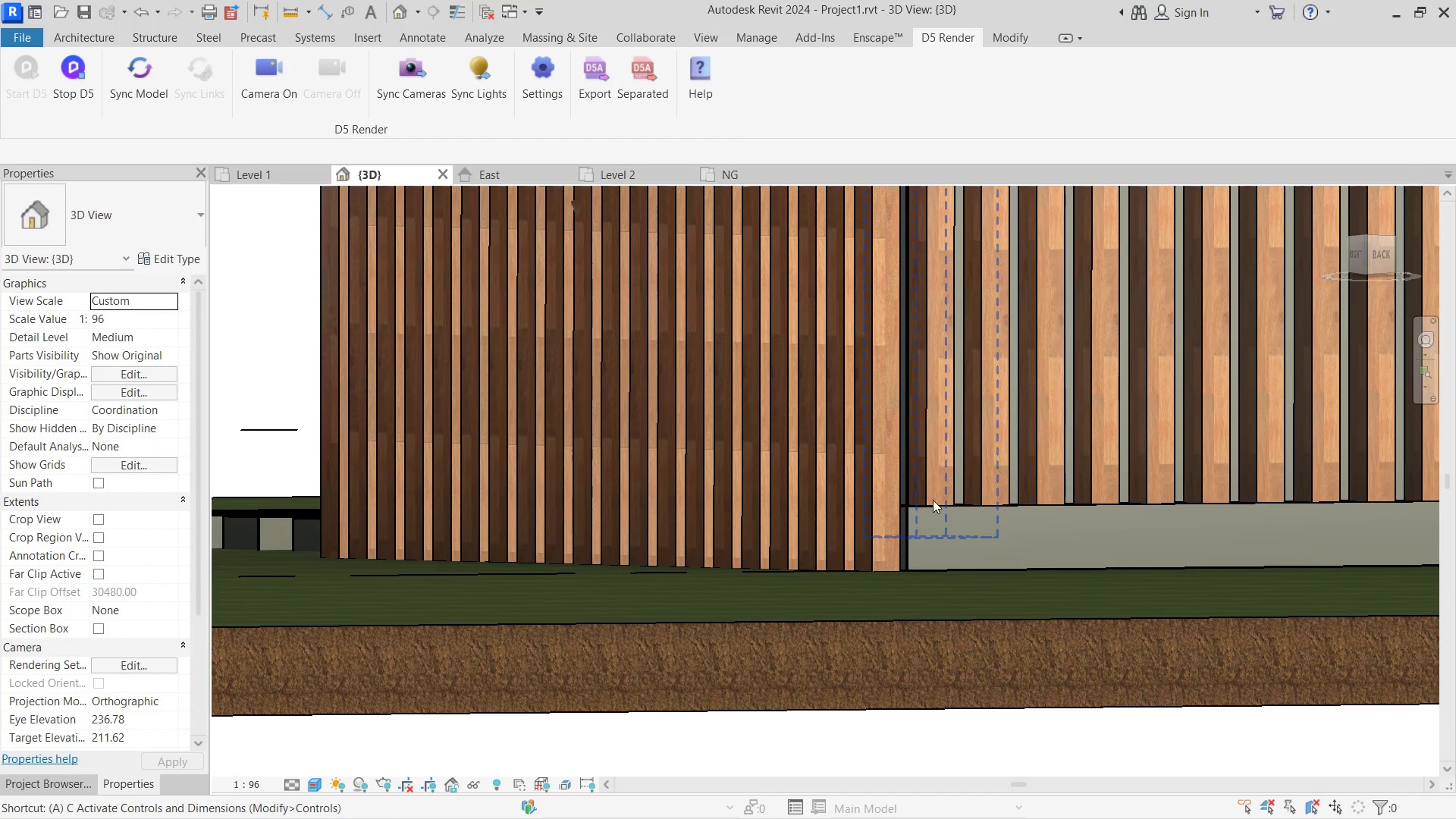 
left_click([949, 513])
 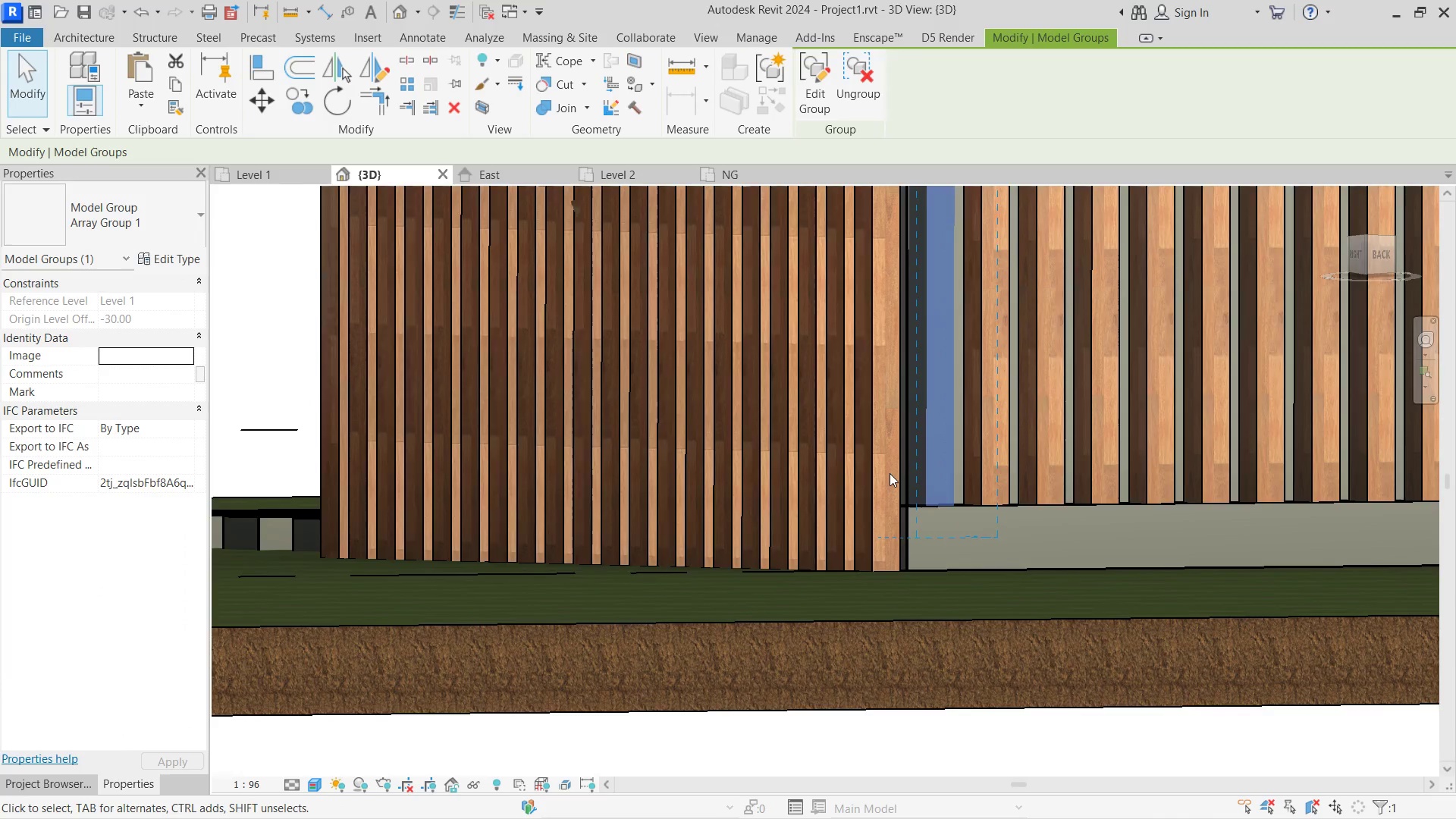 
hold_key(key=ControlLeft, duration=1.36)
 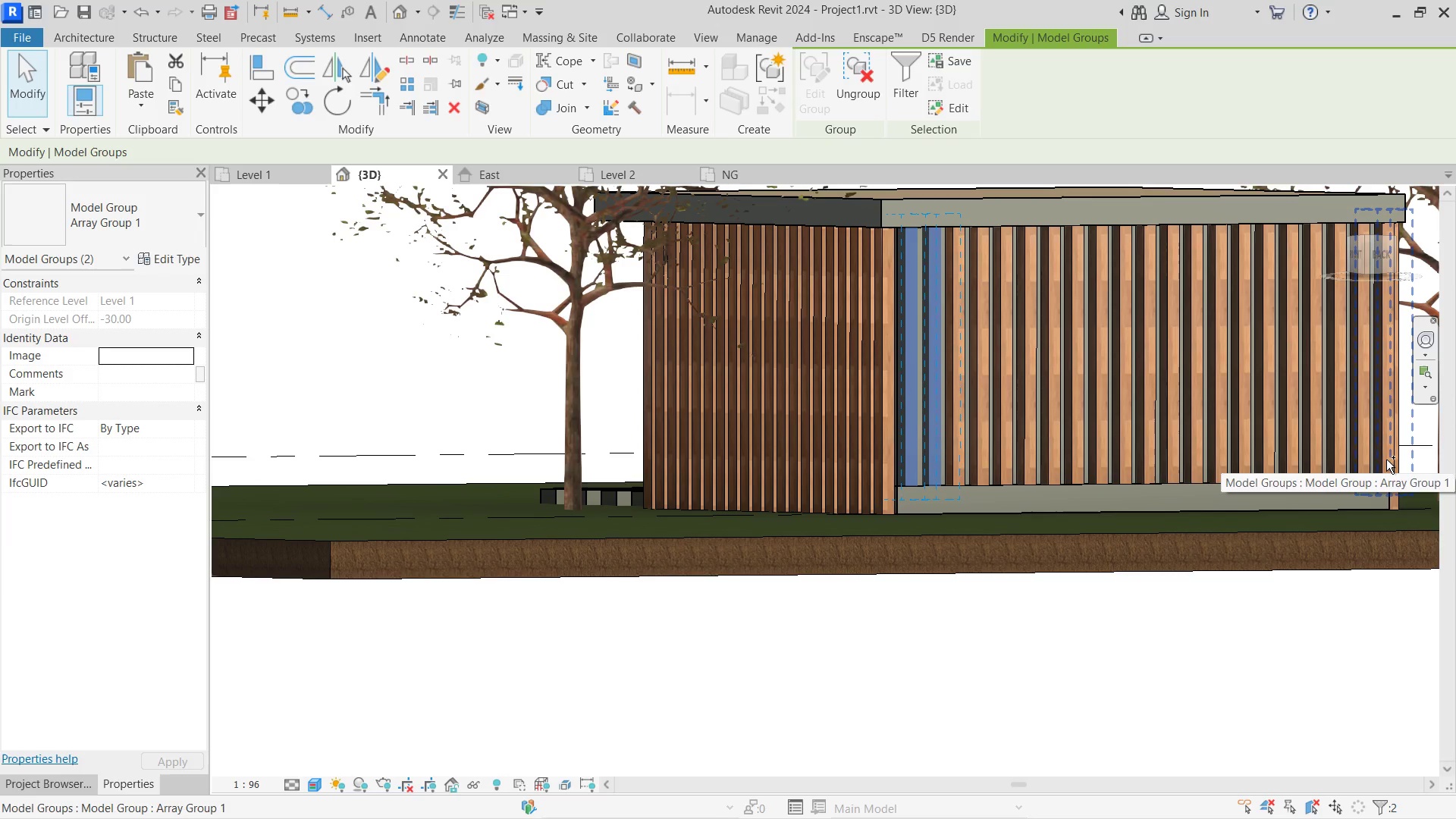 
scroll: coordinate [890, 471], scroll_direction: down, amount: 5.0
 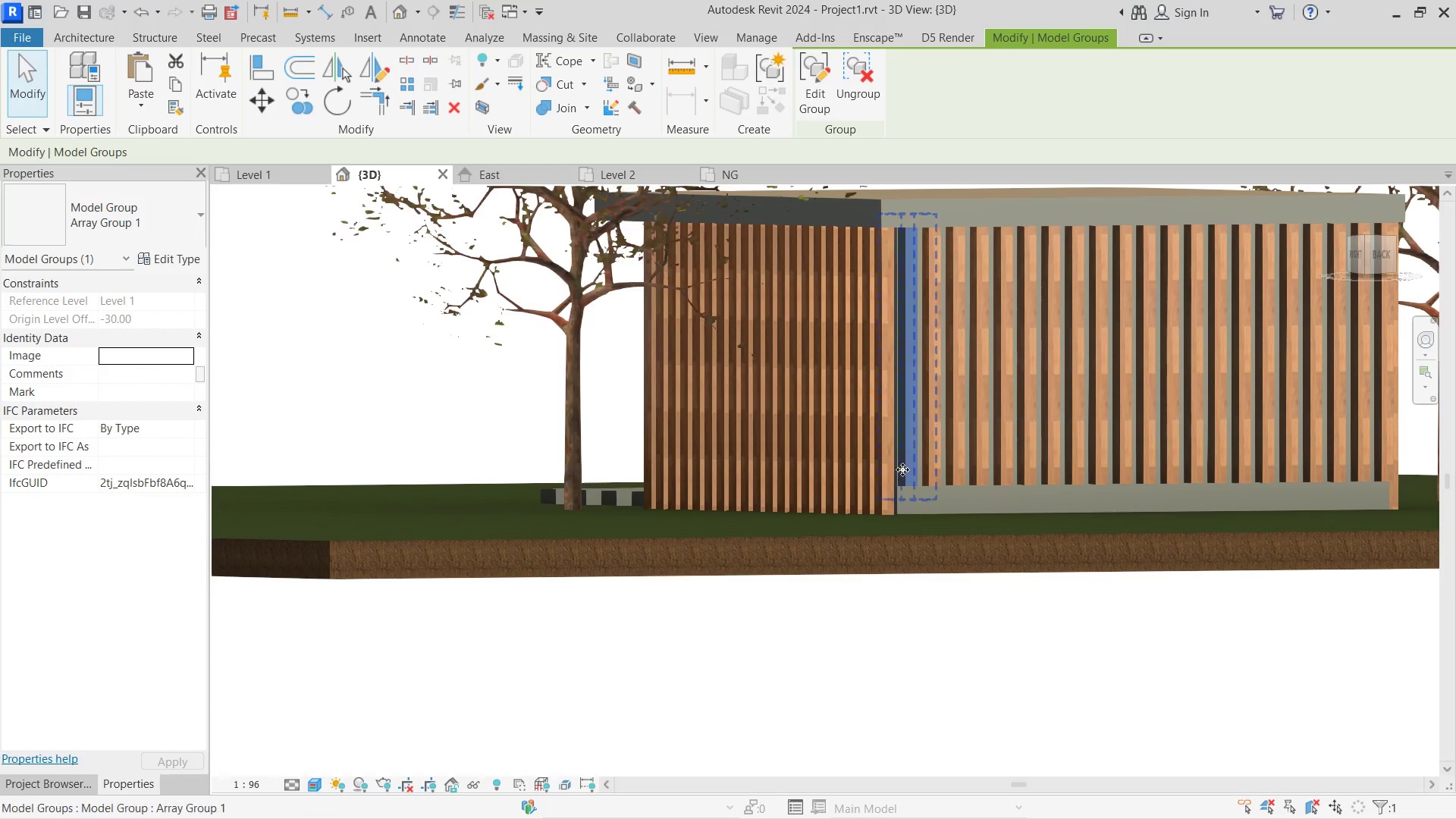 
left_click([936, 469])
 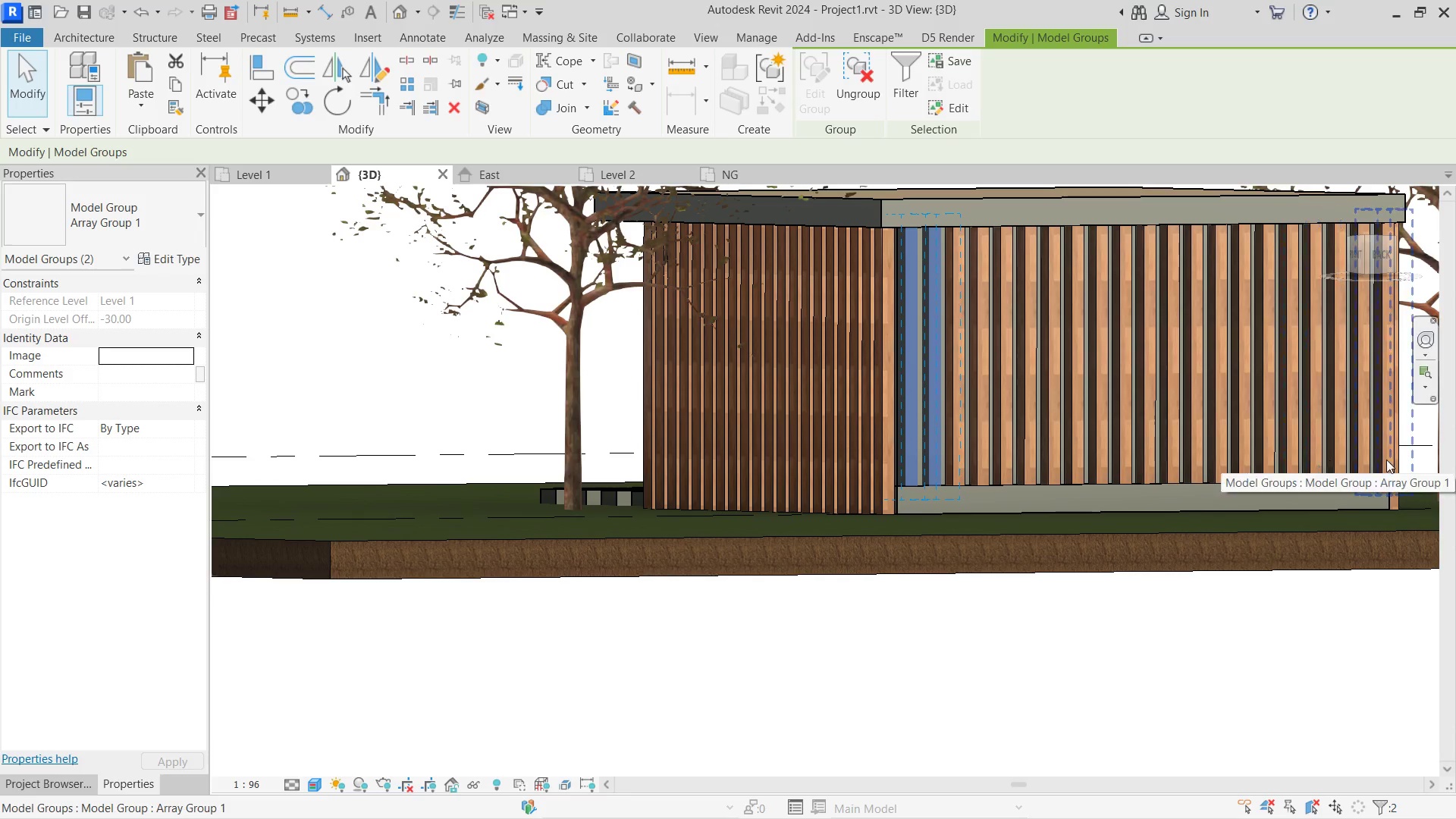 
hold_key(key=ControlLeft, duration=0.86)
left_click([1386, 460])
 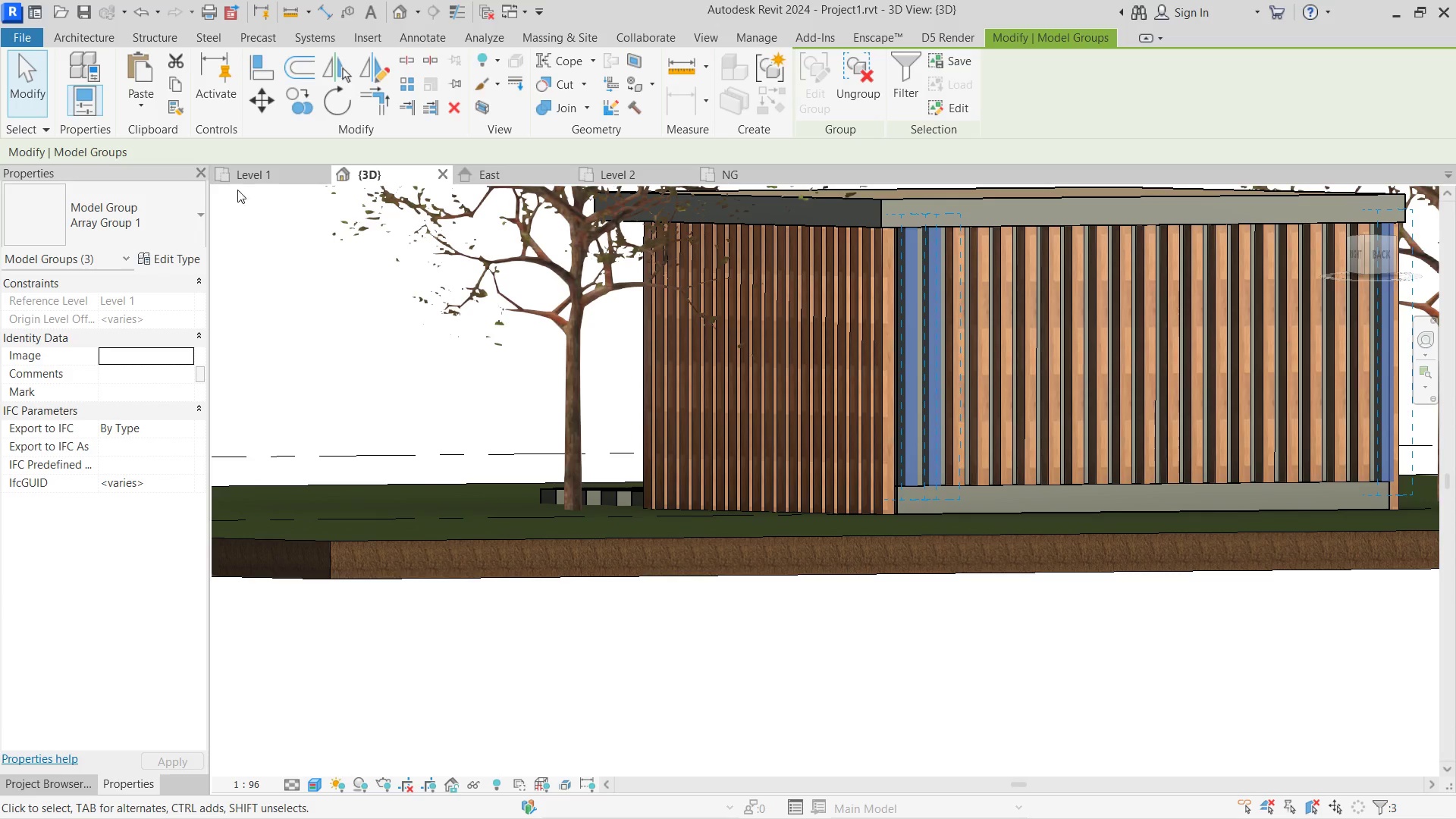 
left_click([257, 179])
 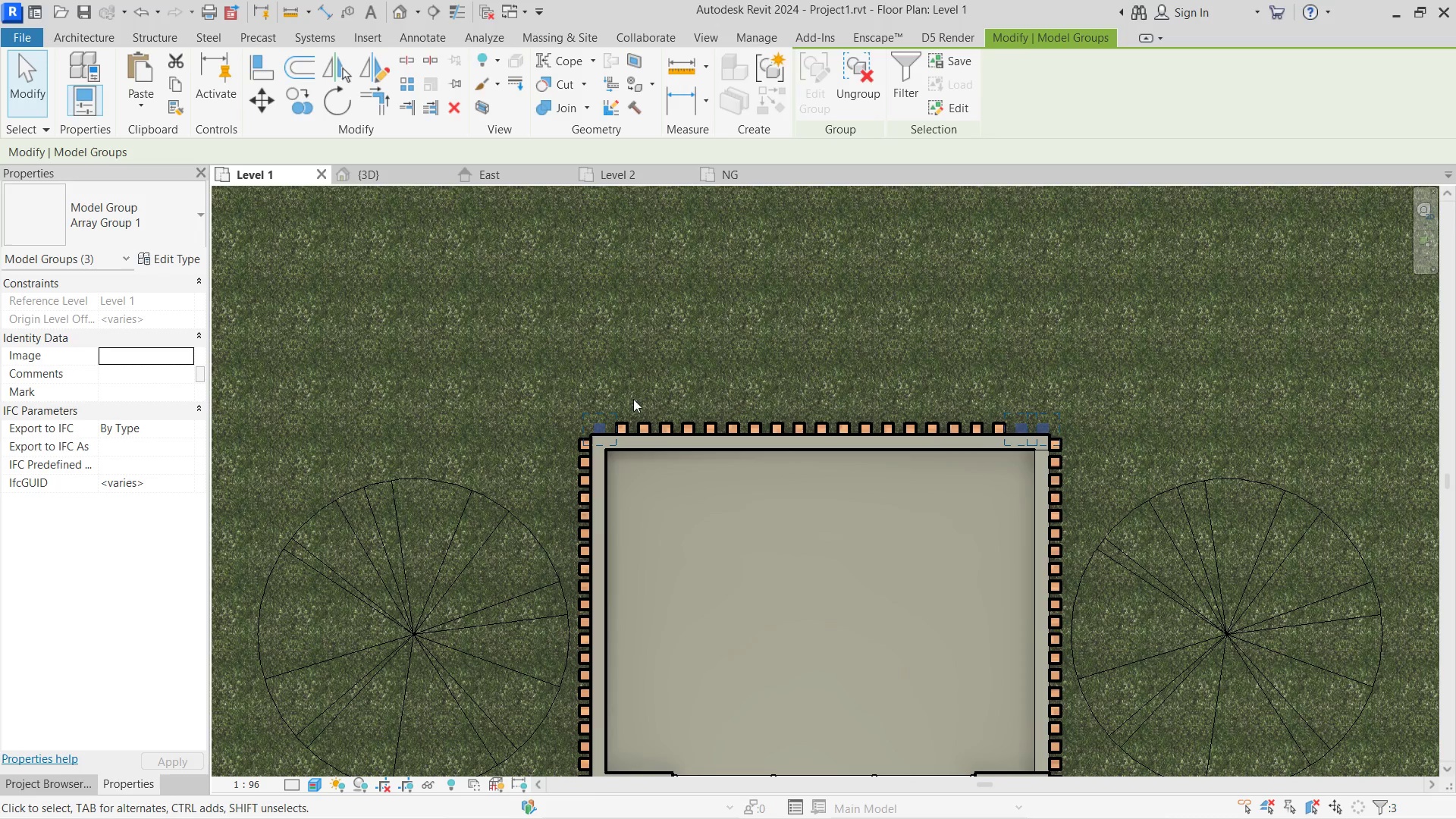 
left_click([510, 367])
 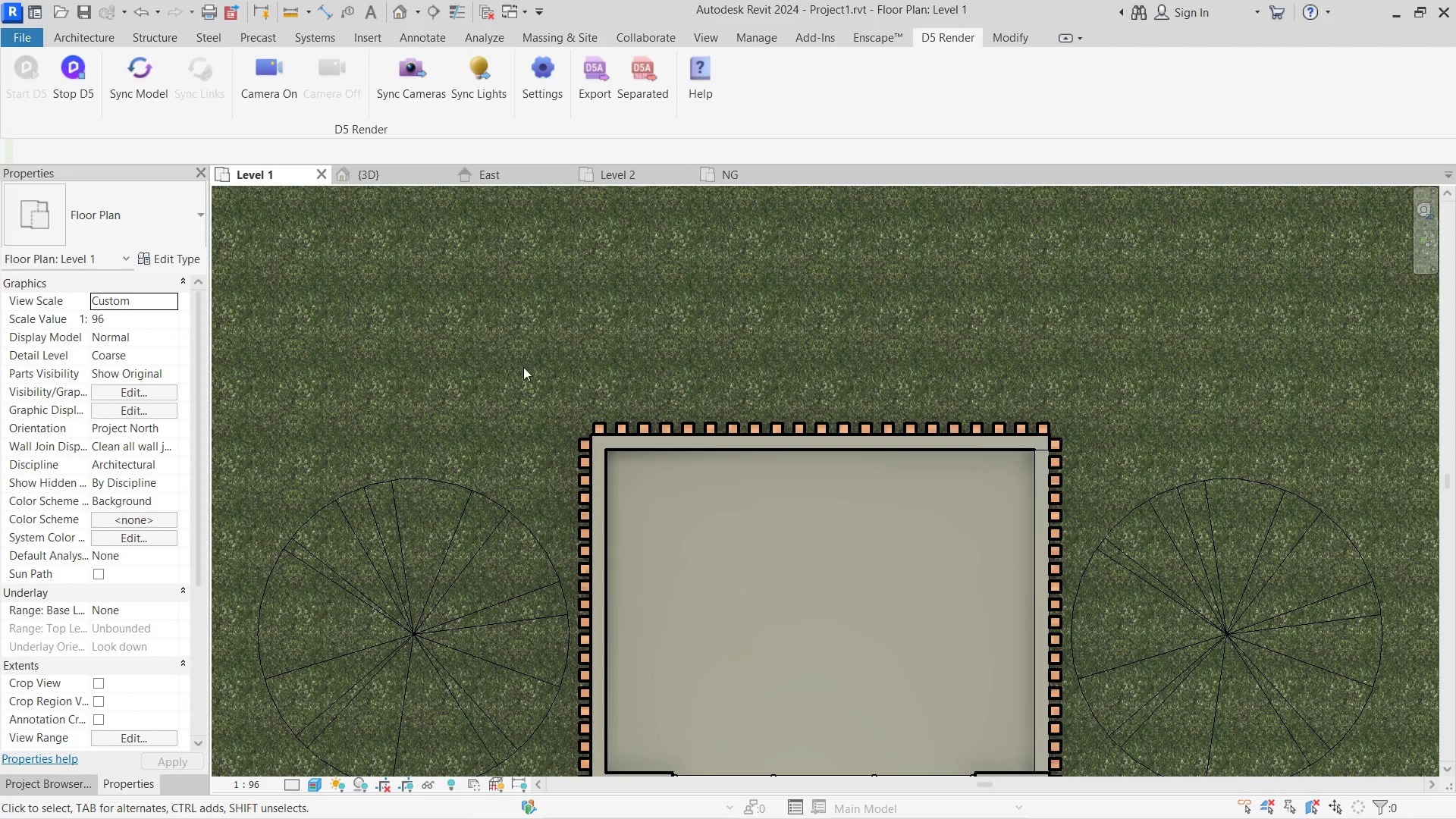 
left_click_drag(start_coordinate=[527, 367], to_coordinate=[1106, 444])
 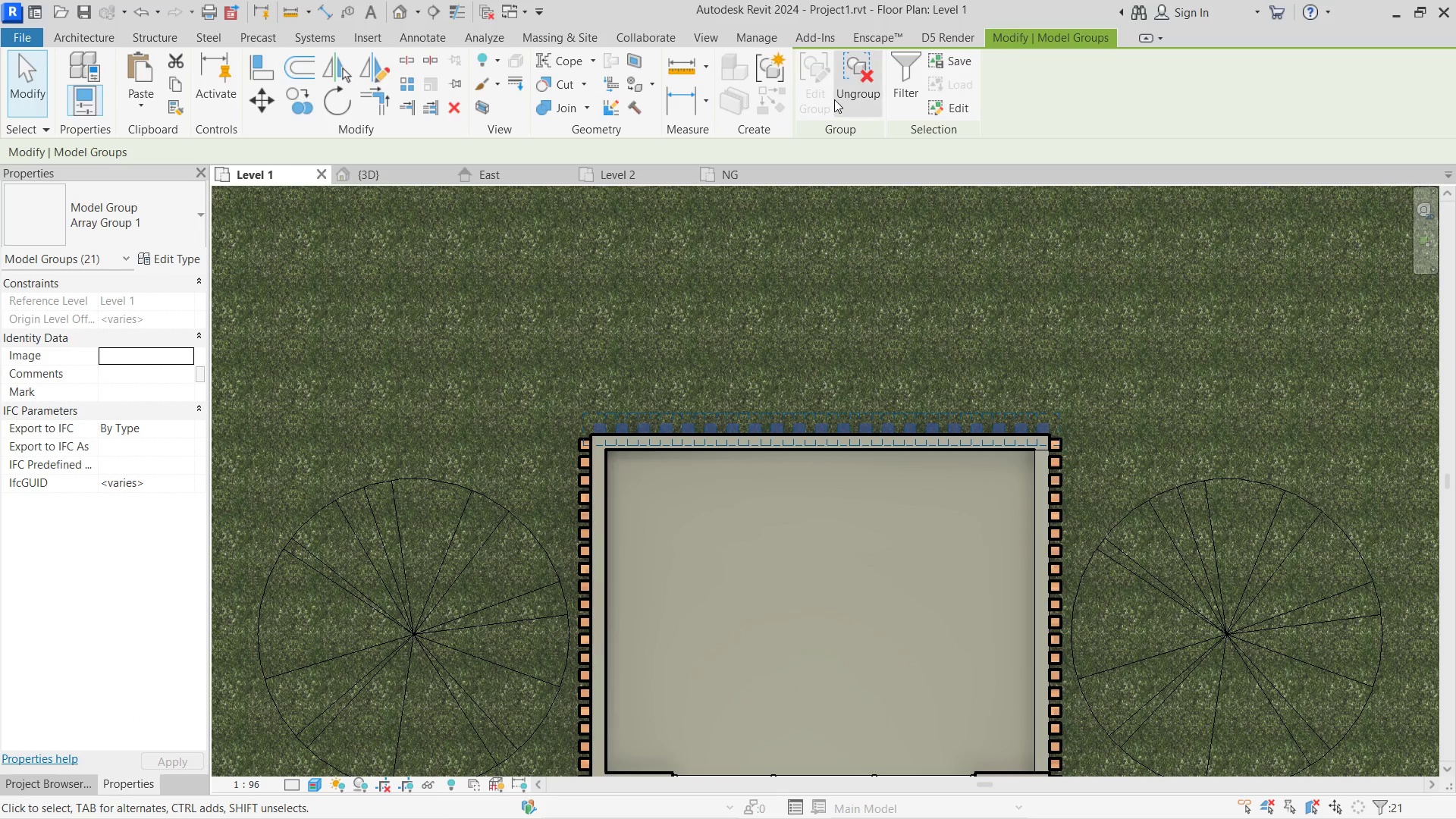 
left_click([837, 99])
 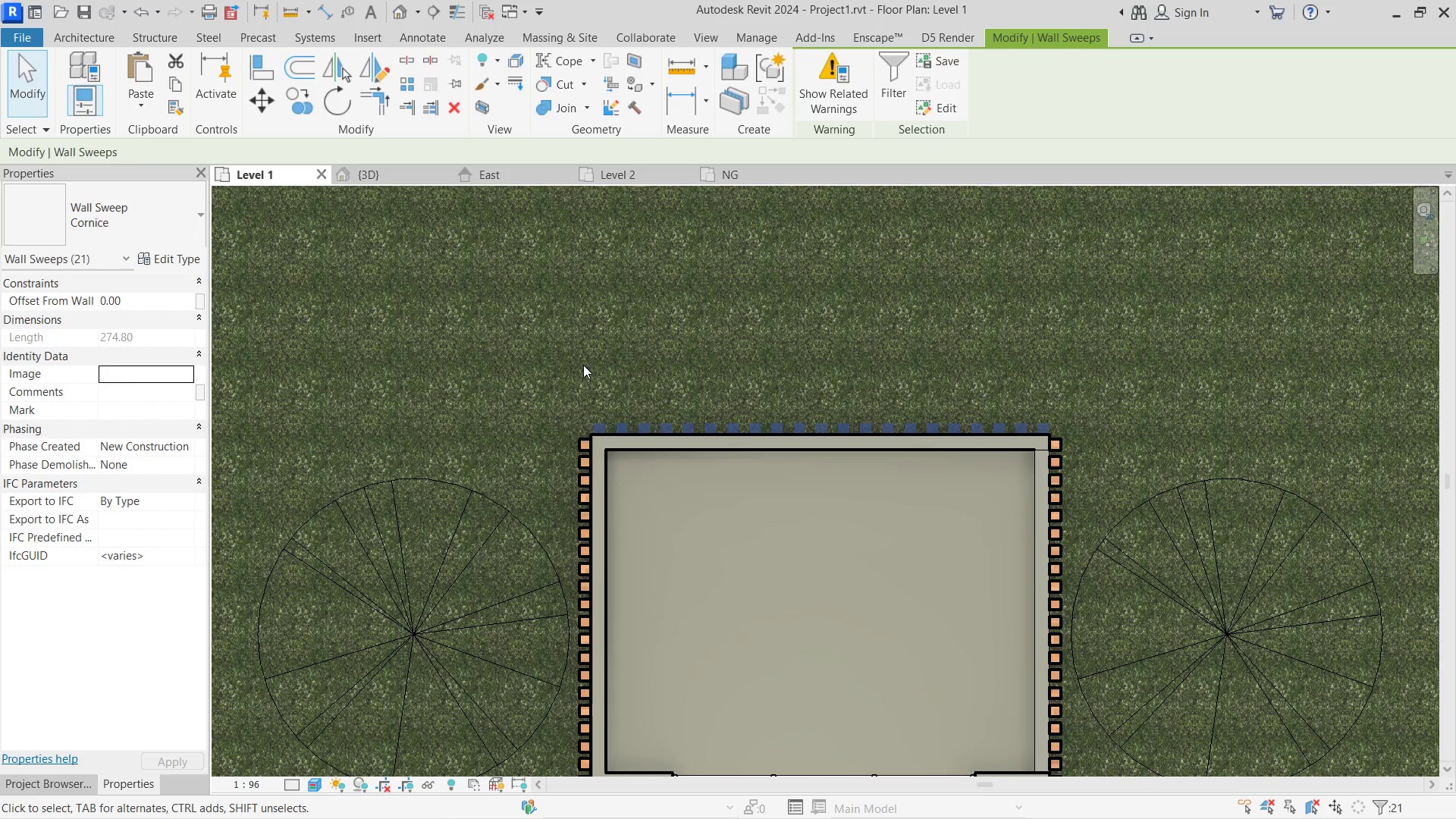 
left_click([587, 366])
 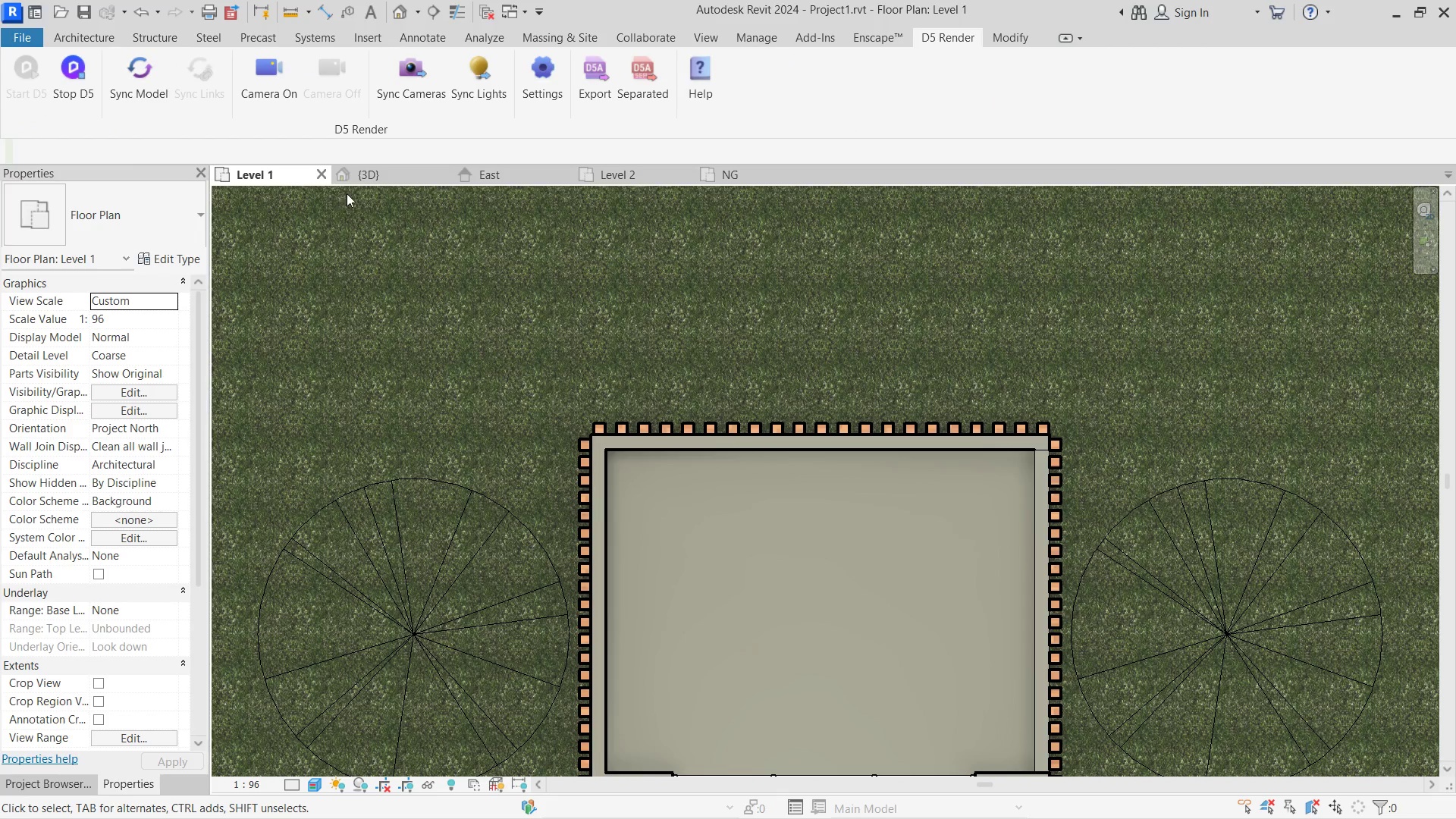 
left_click([377, 168])
 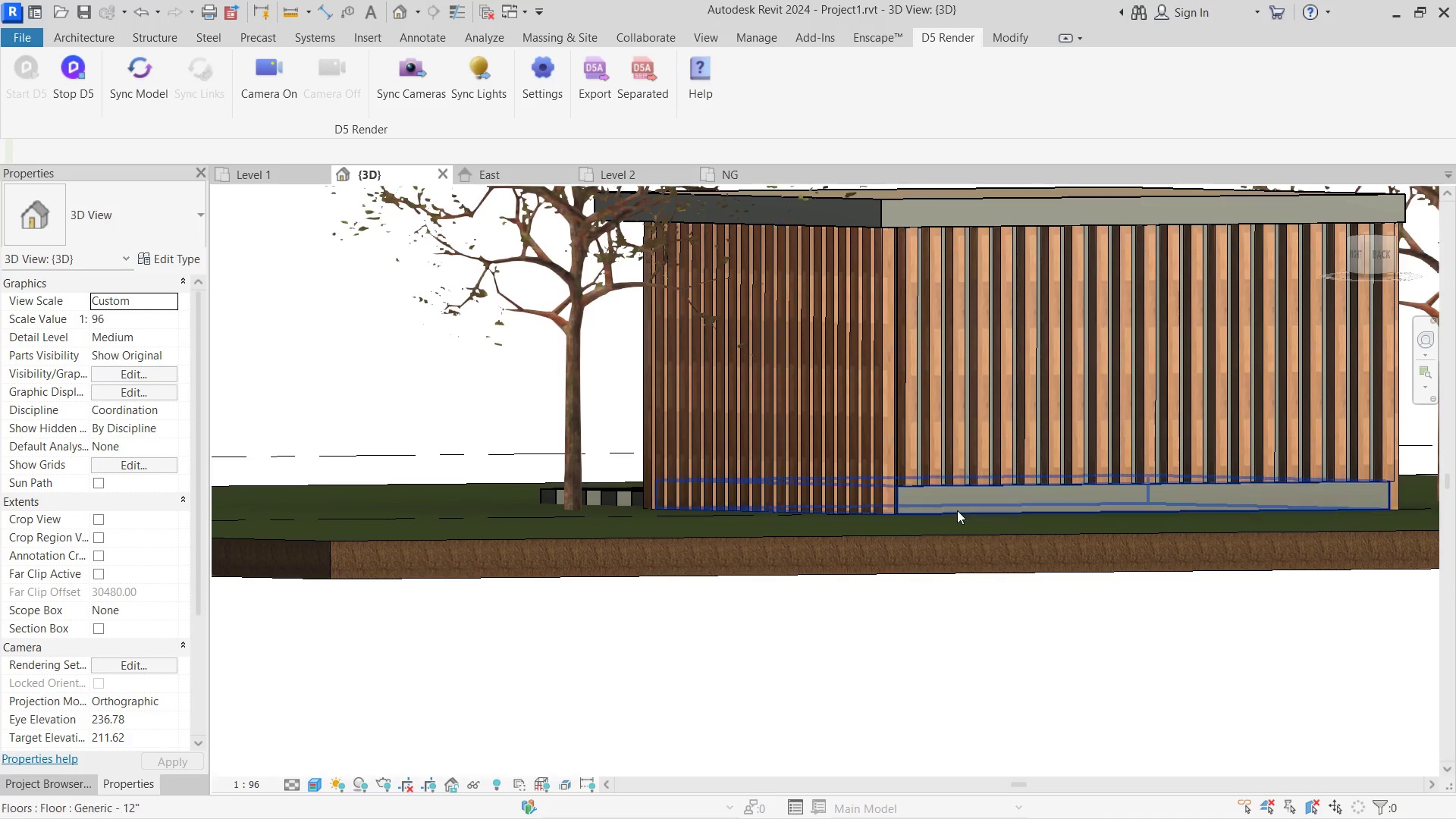 
key(A)
 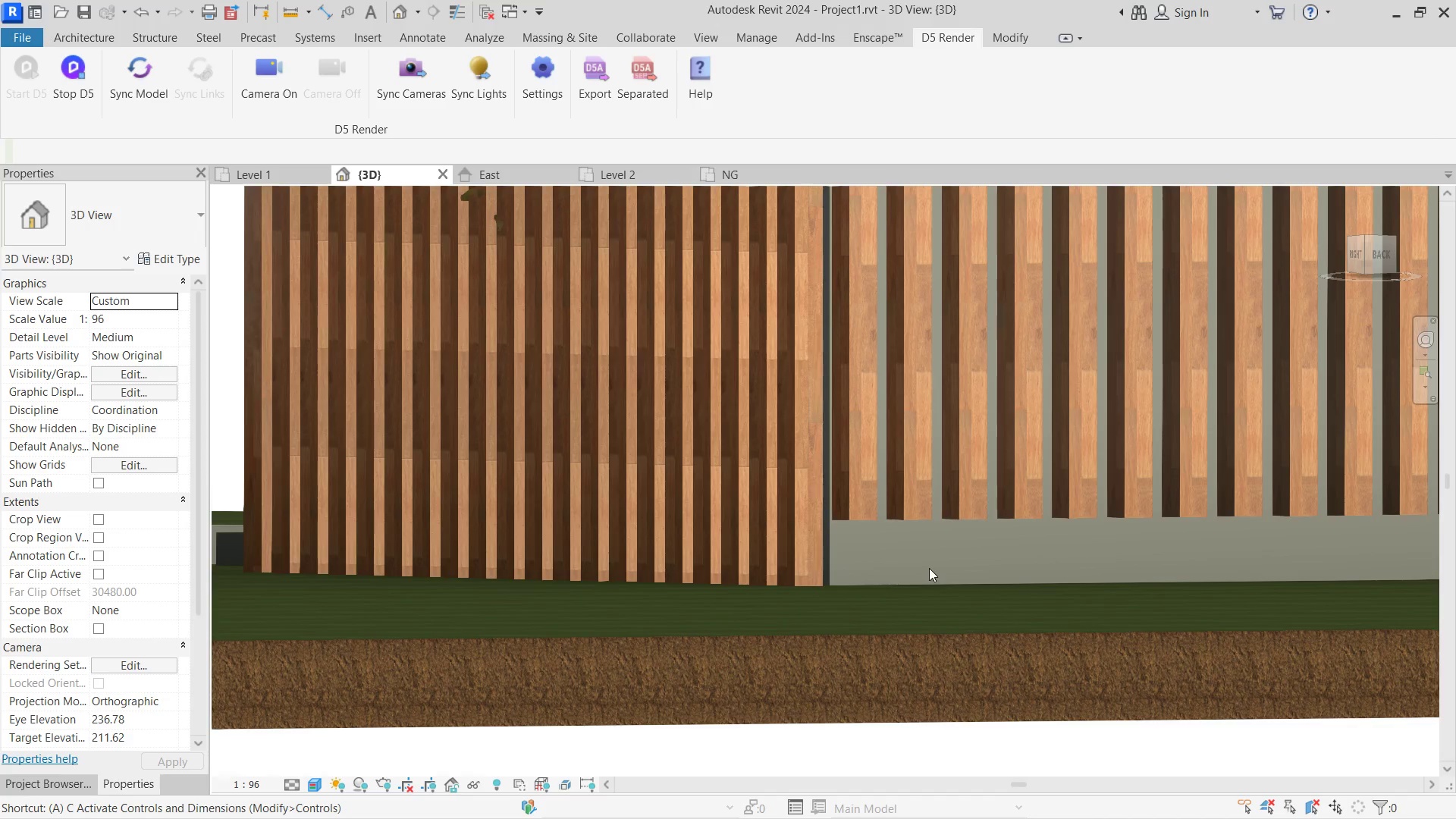 
scroll: coordinate [965, 455], scroll_direction: up, amount: 5.0
 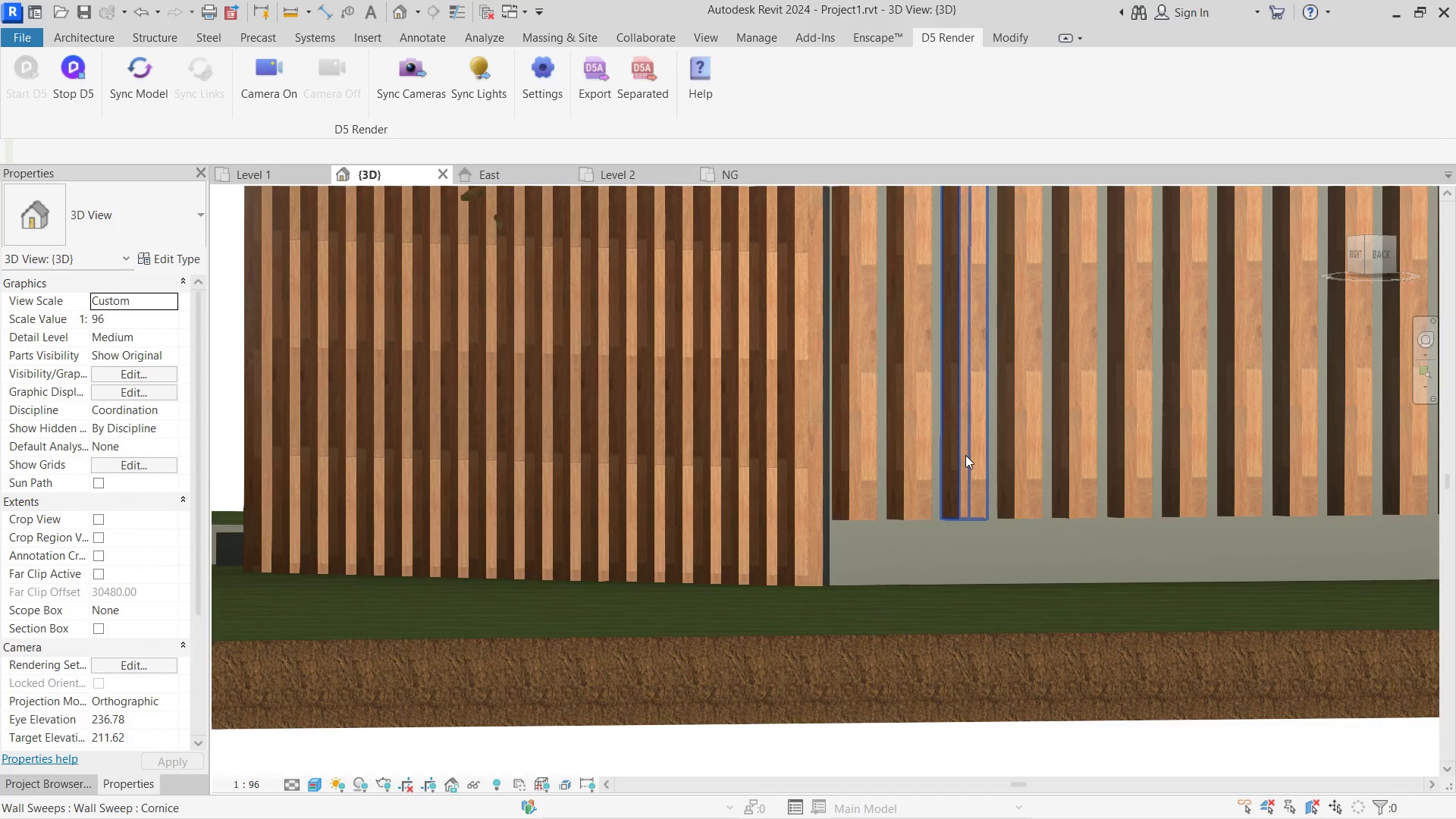 
key(Escape)
type(al)
 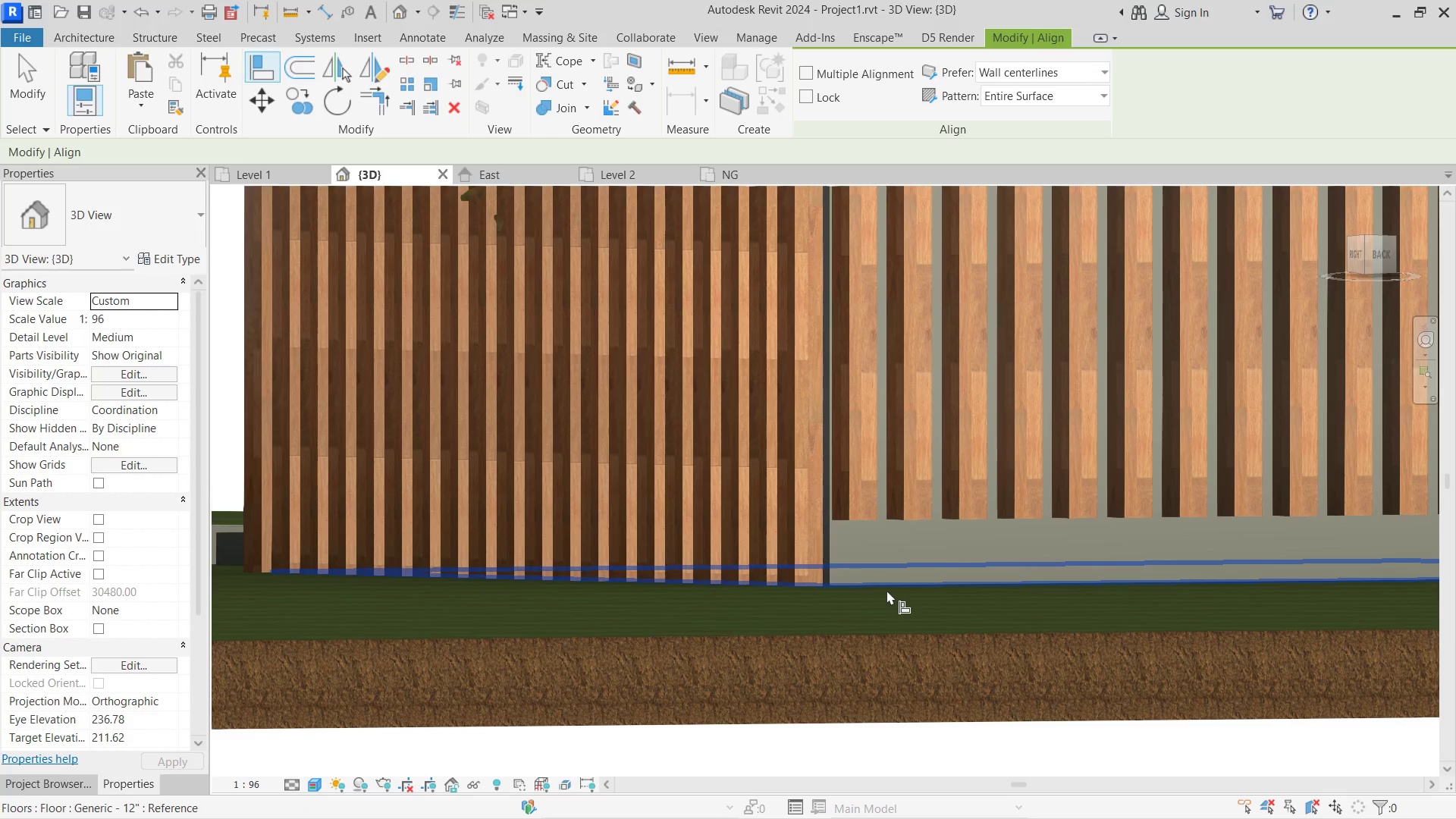 
left_click([886, 590])
 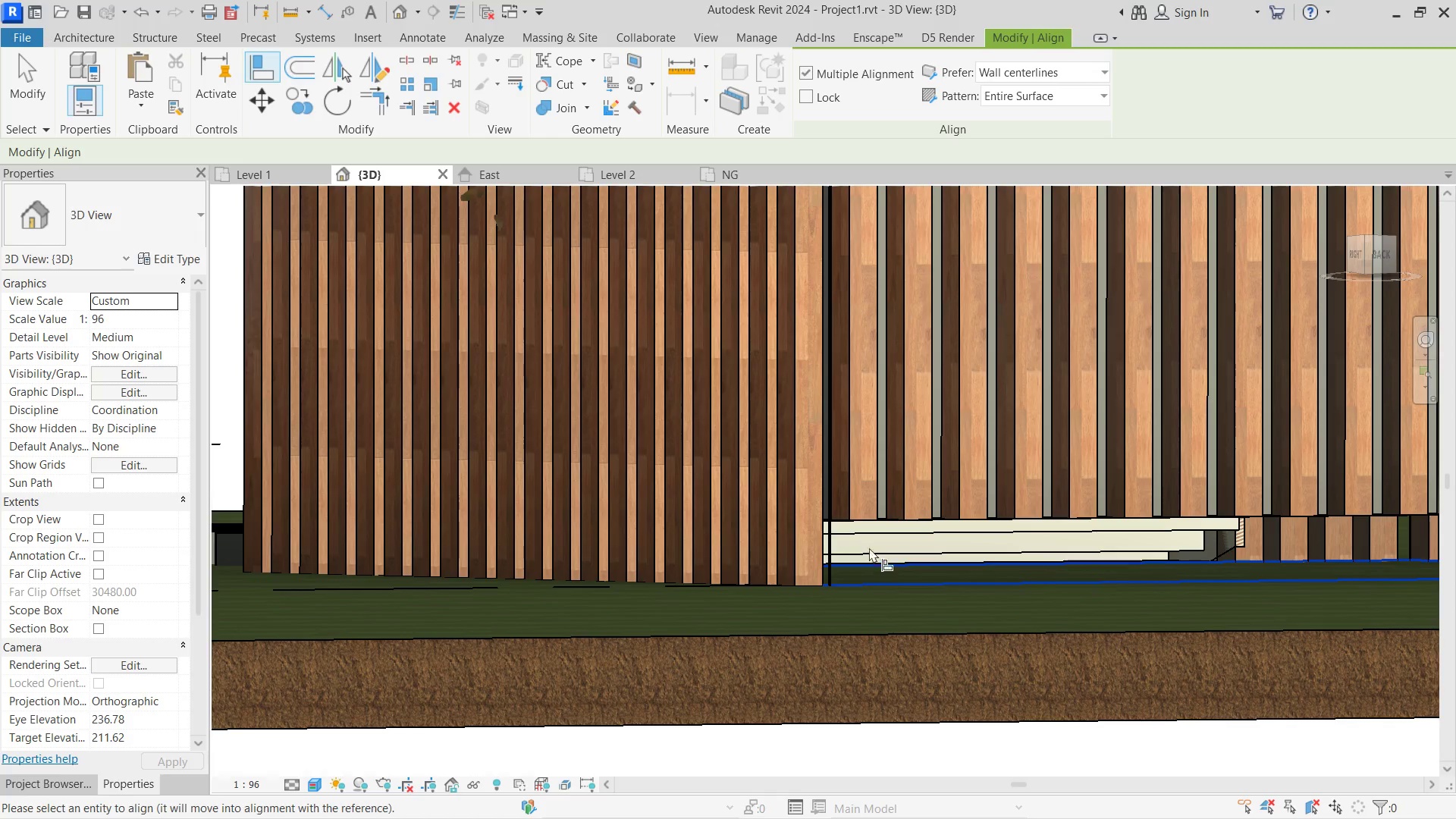 
hold_key(key=ControlLeft, duration=2.0)
left_click([867, 526])
 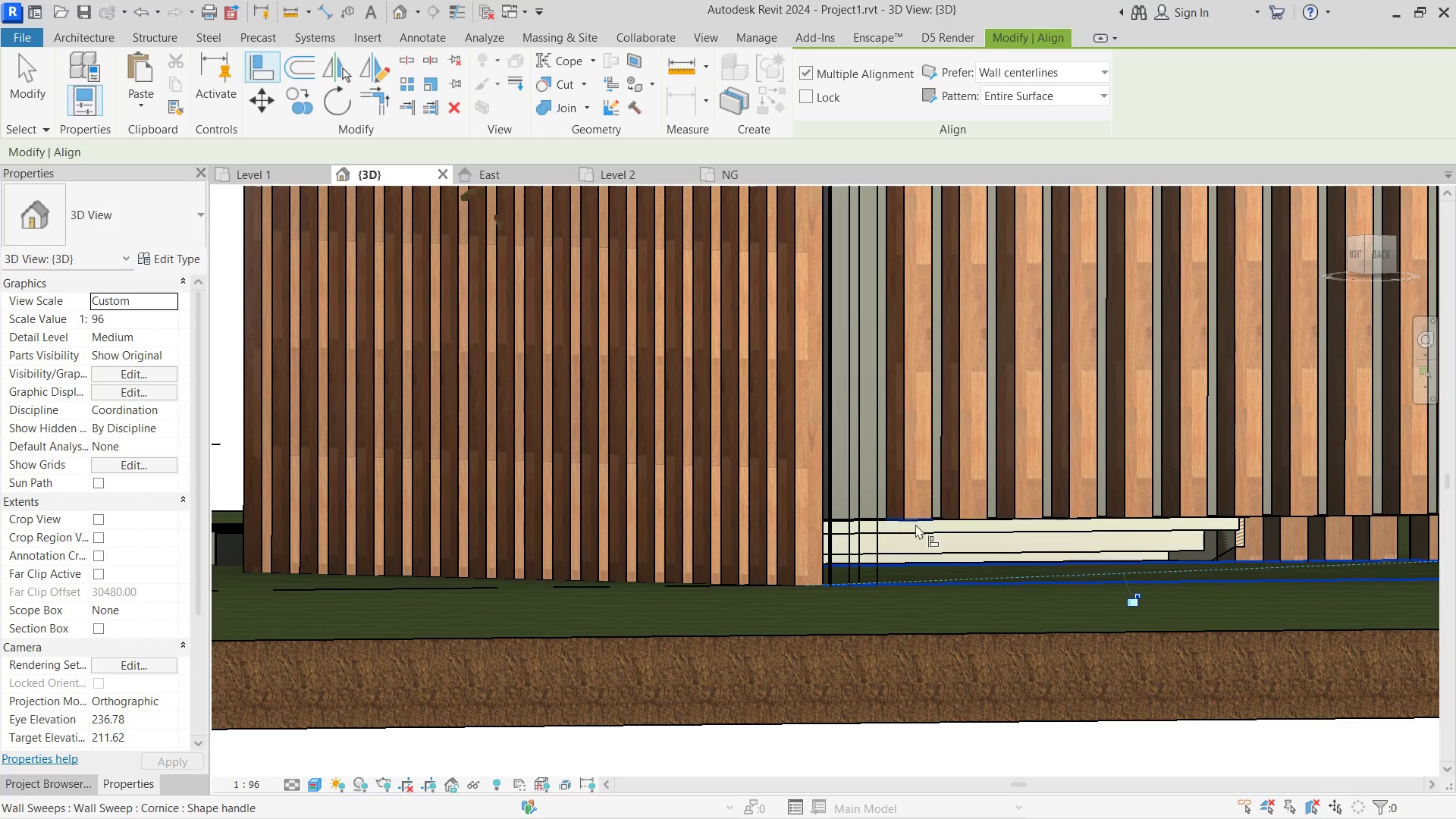 
left_click([915, 524])
 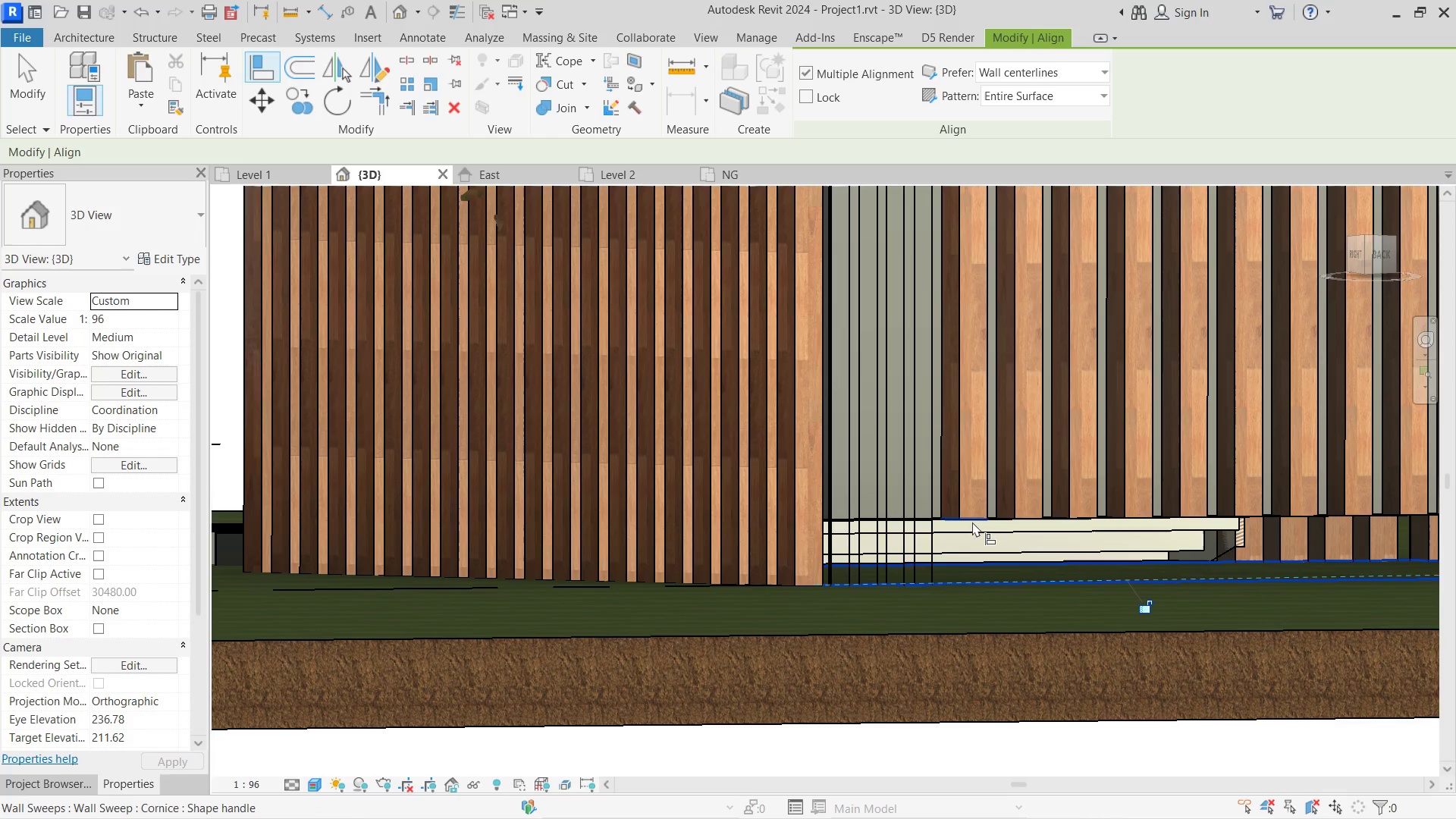 
left_click([972, 522])
 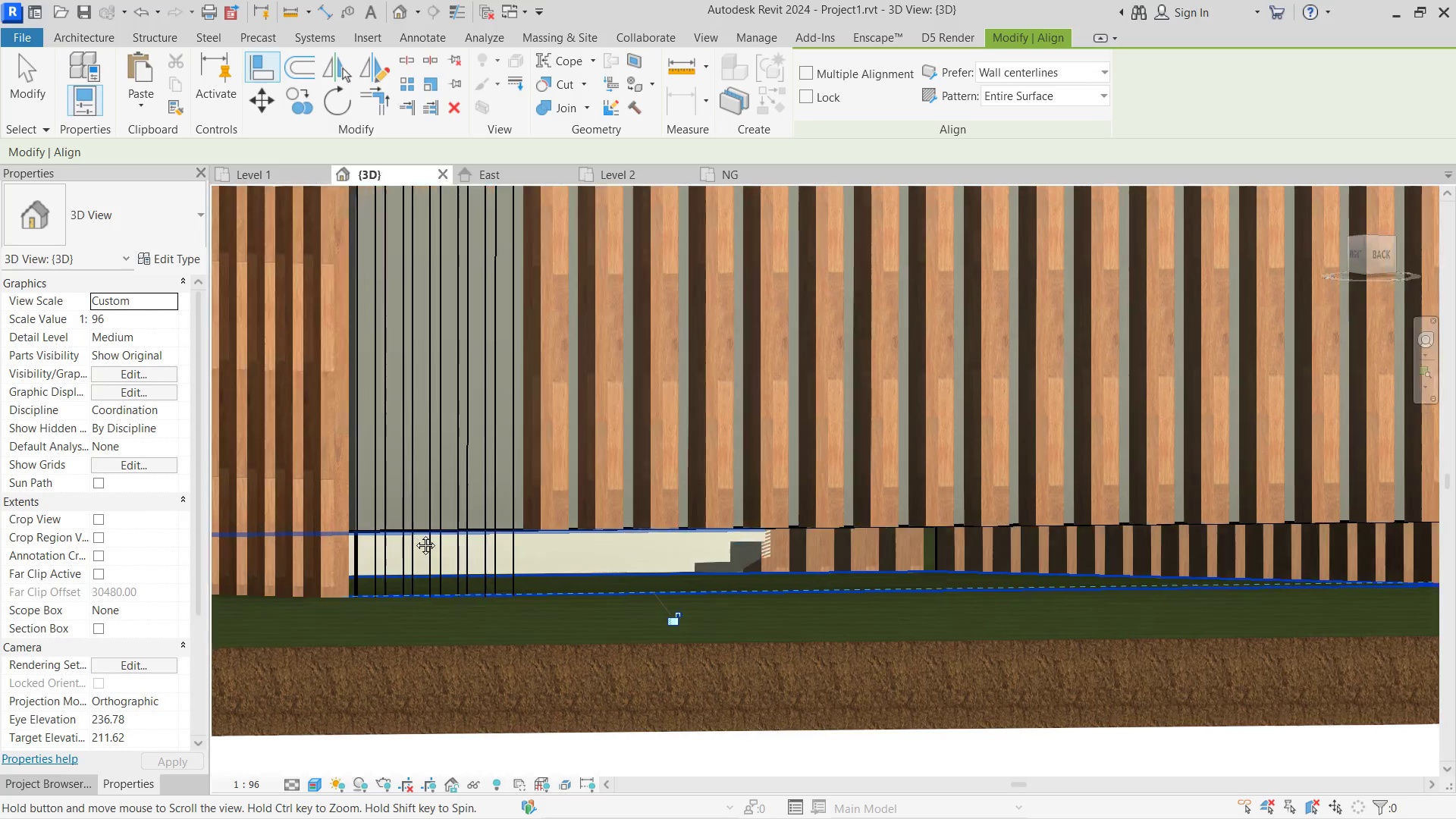 
hold_key(key=ControlLeft, duration=7.53)
double_click([566, 536])
 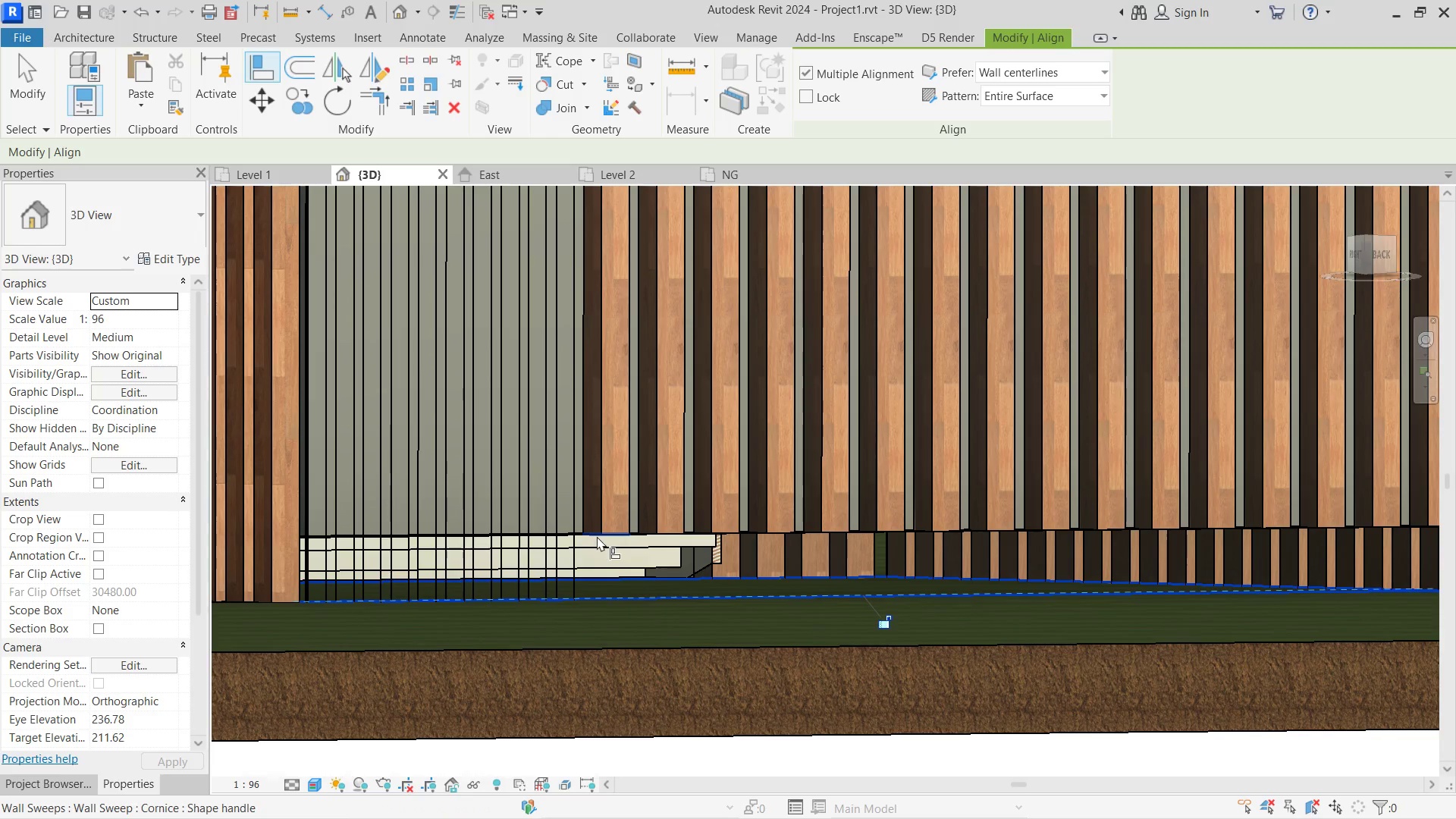 
triple_click([597, 536])
 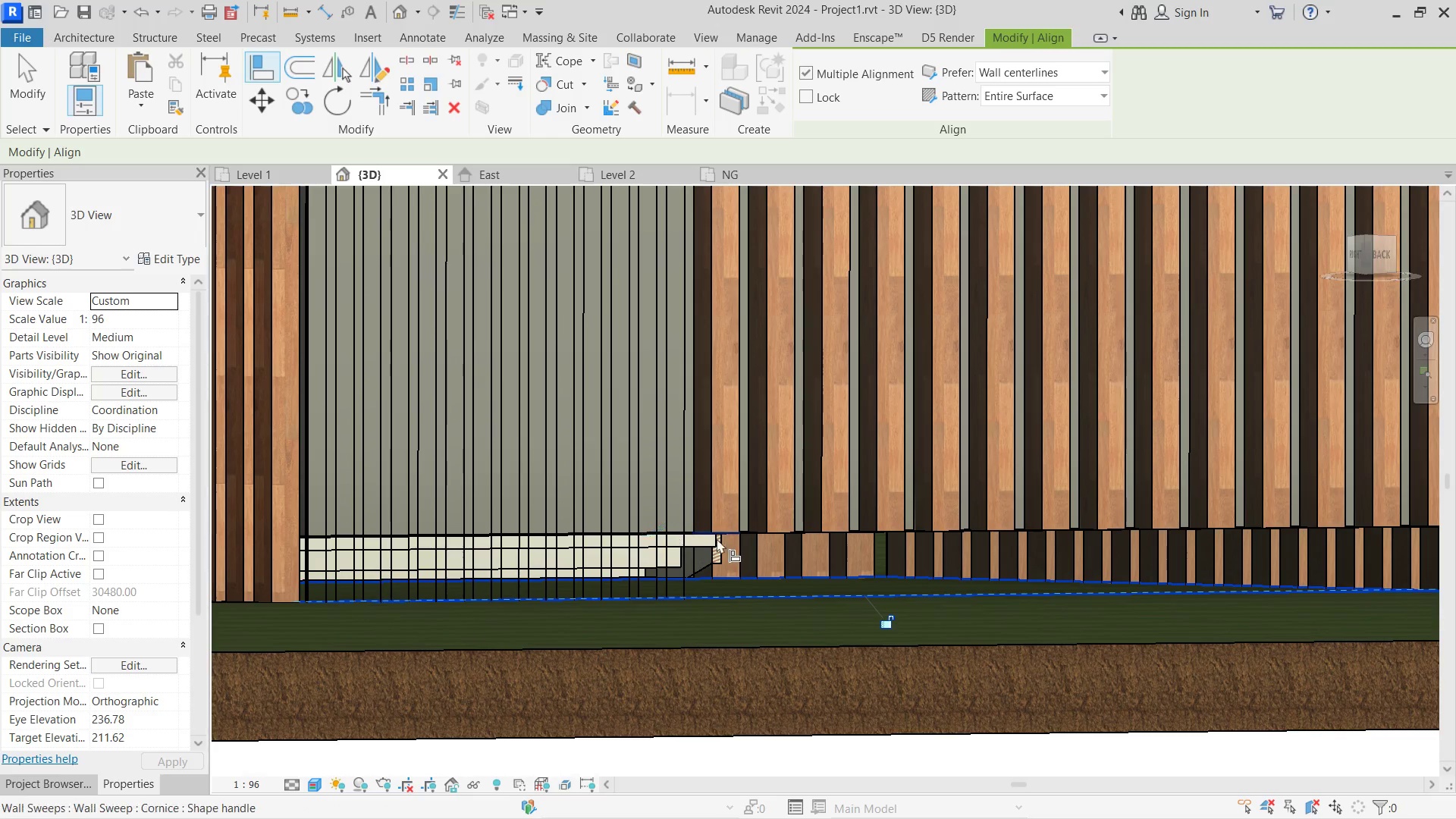 
double_click([720, 538])
 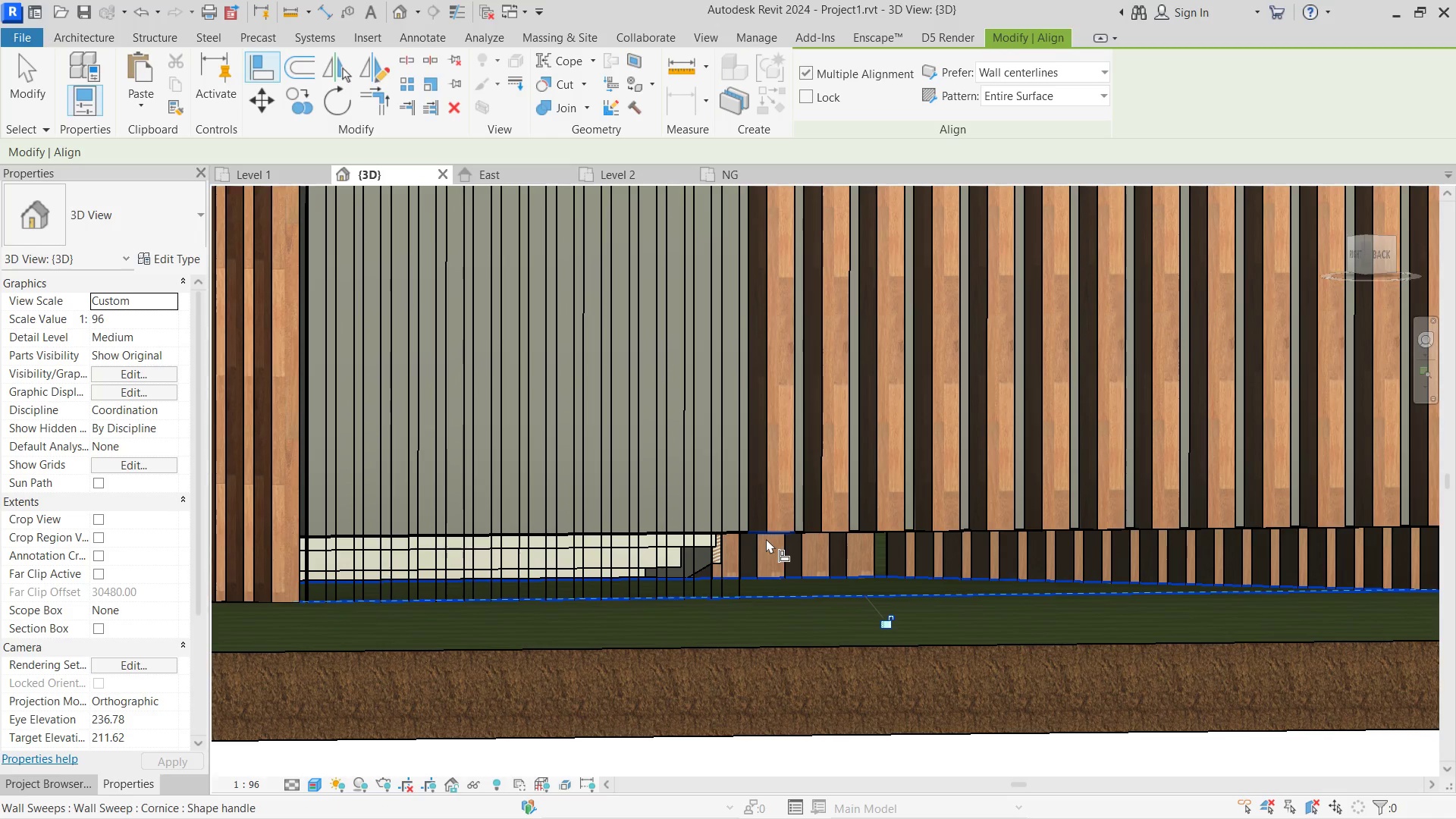 
triple_click([766, 538])
 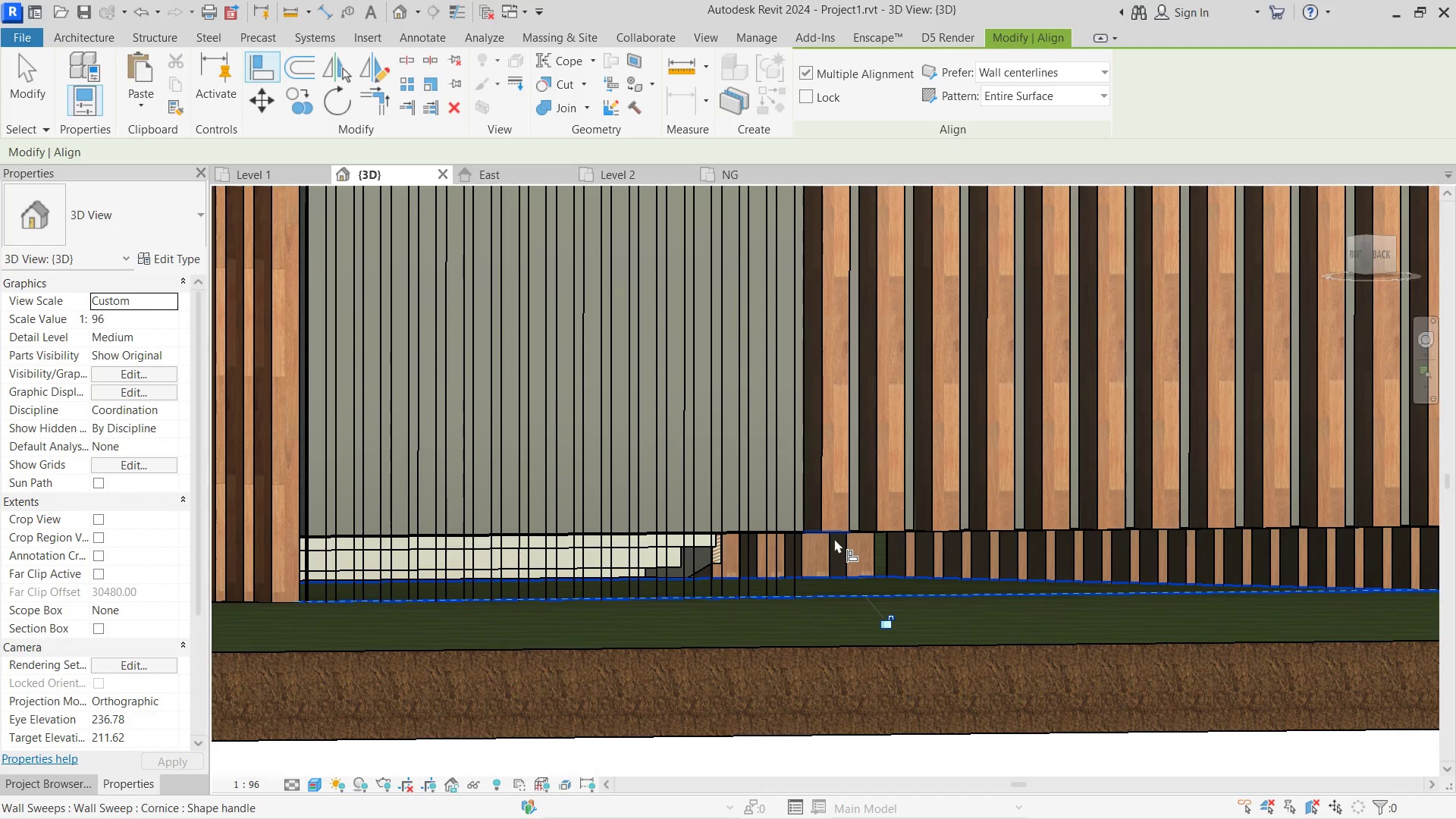 
triple_click([834, 538])
 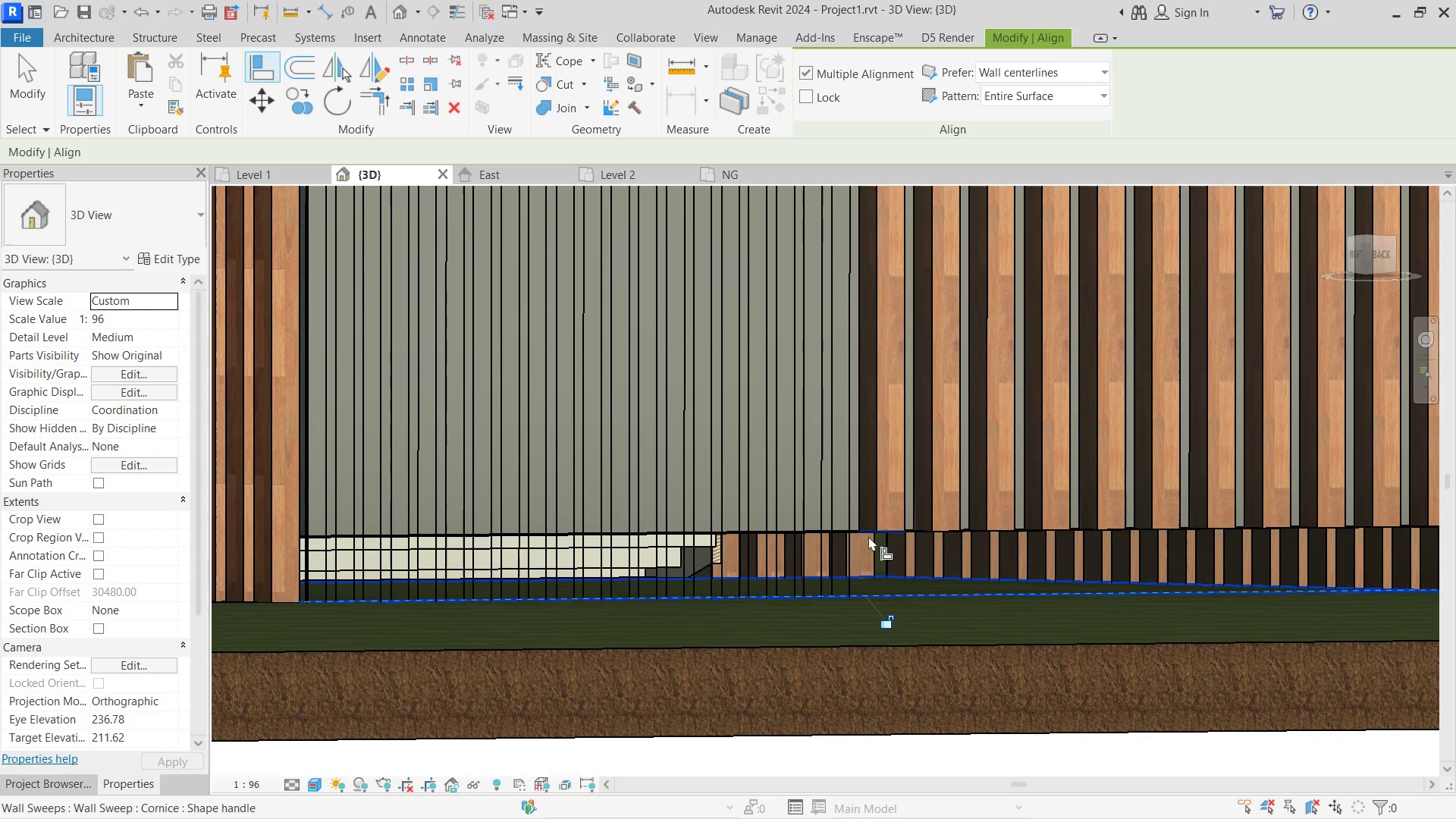 
triple_click([868, 536])
 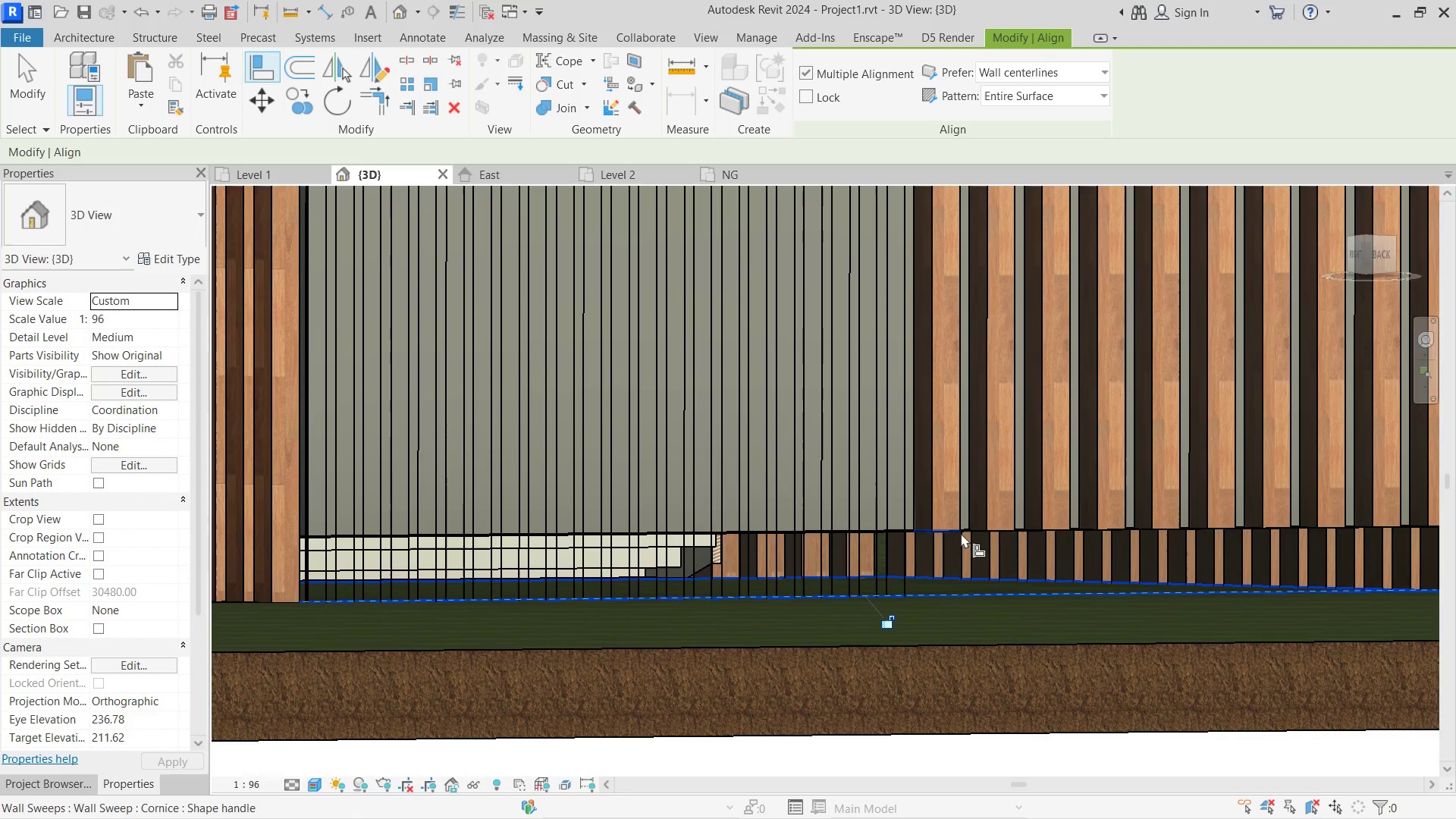 
triple_click([961, 533])
 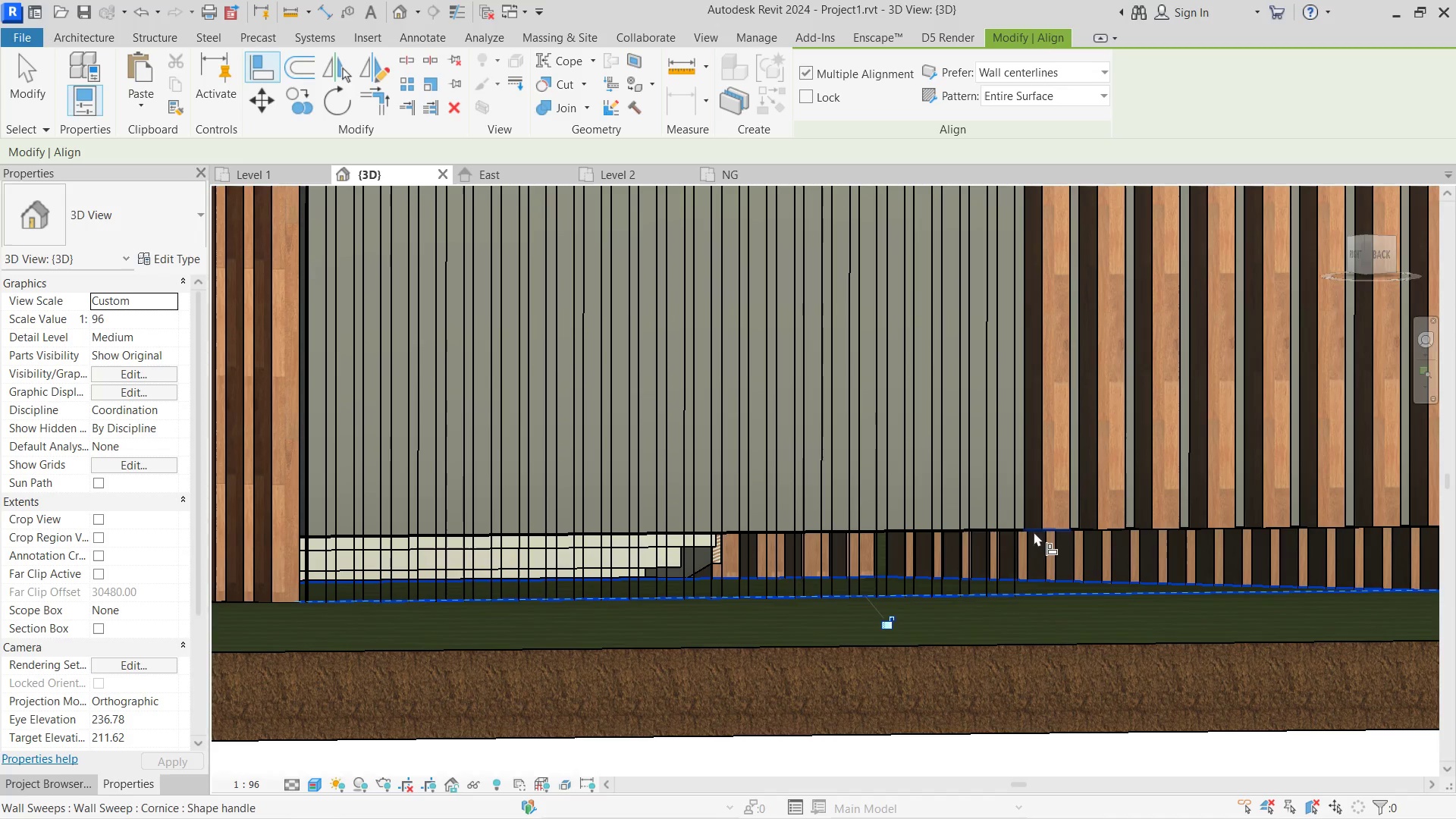 
triple_click([1035, 532])
 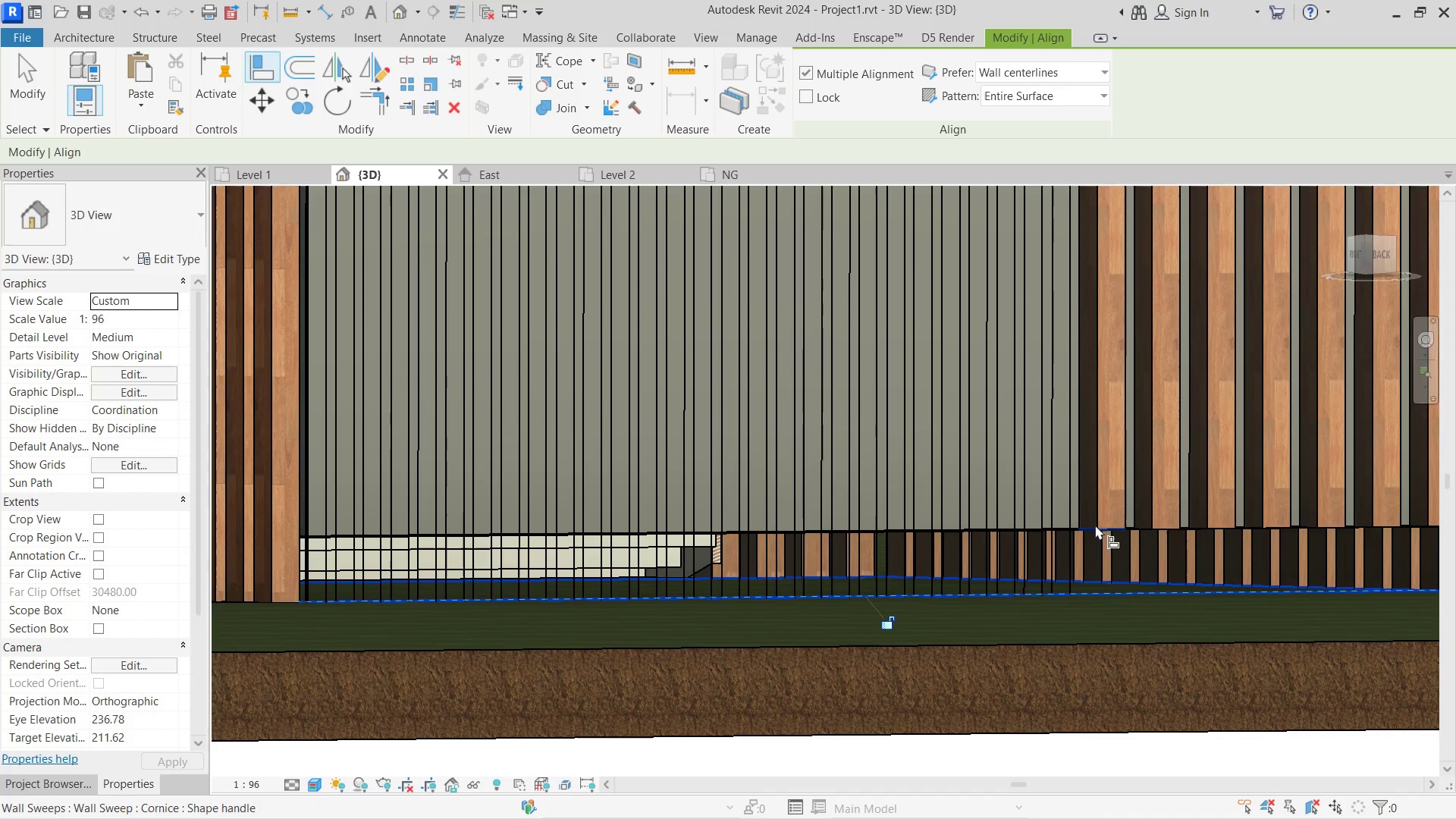 
triple_click([1095, 525])
 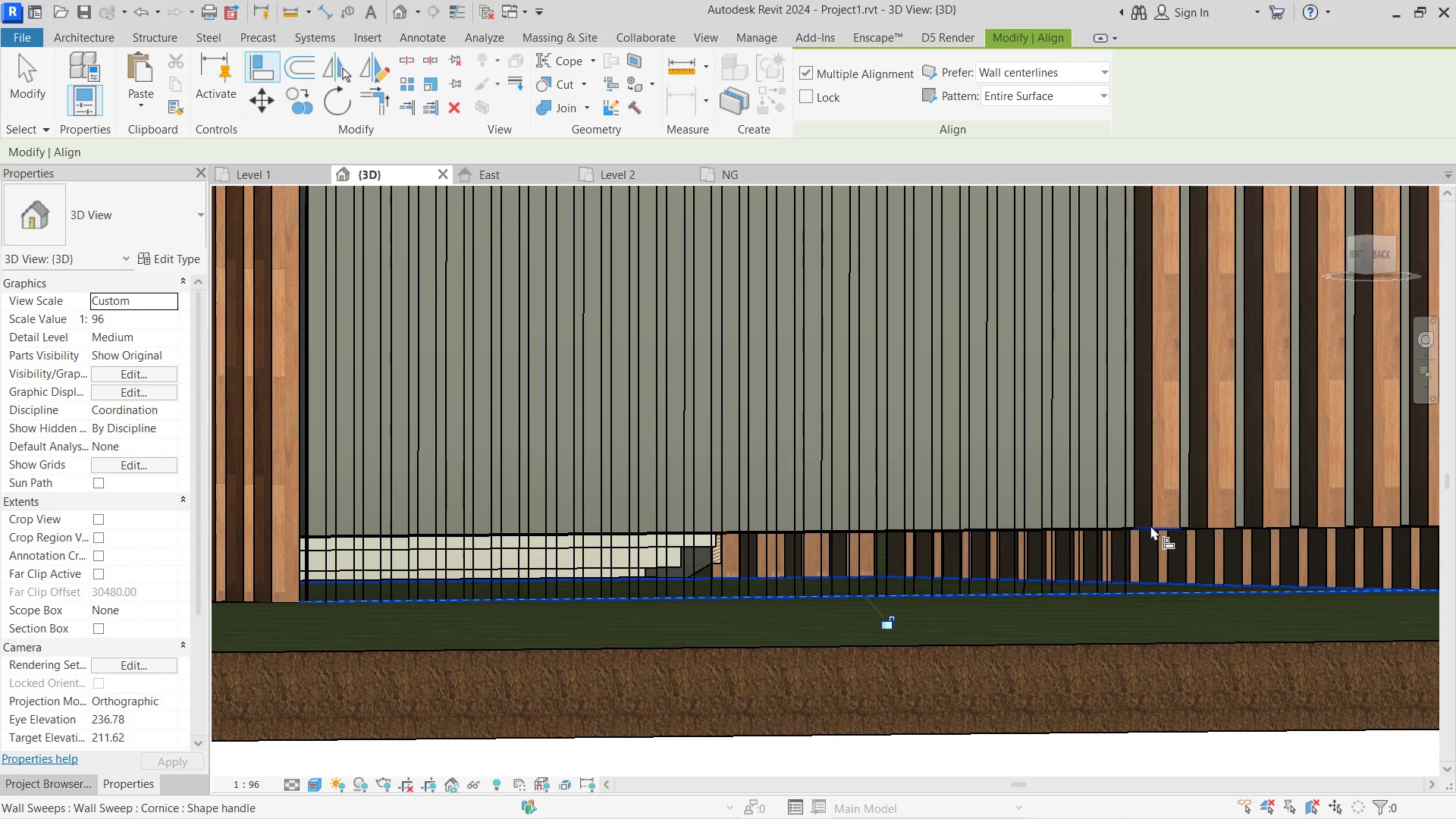 
left_click([1150, 526])
 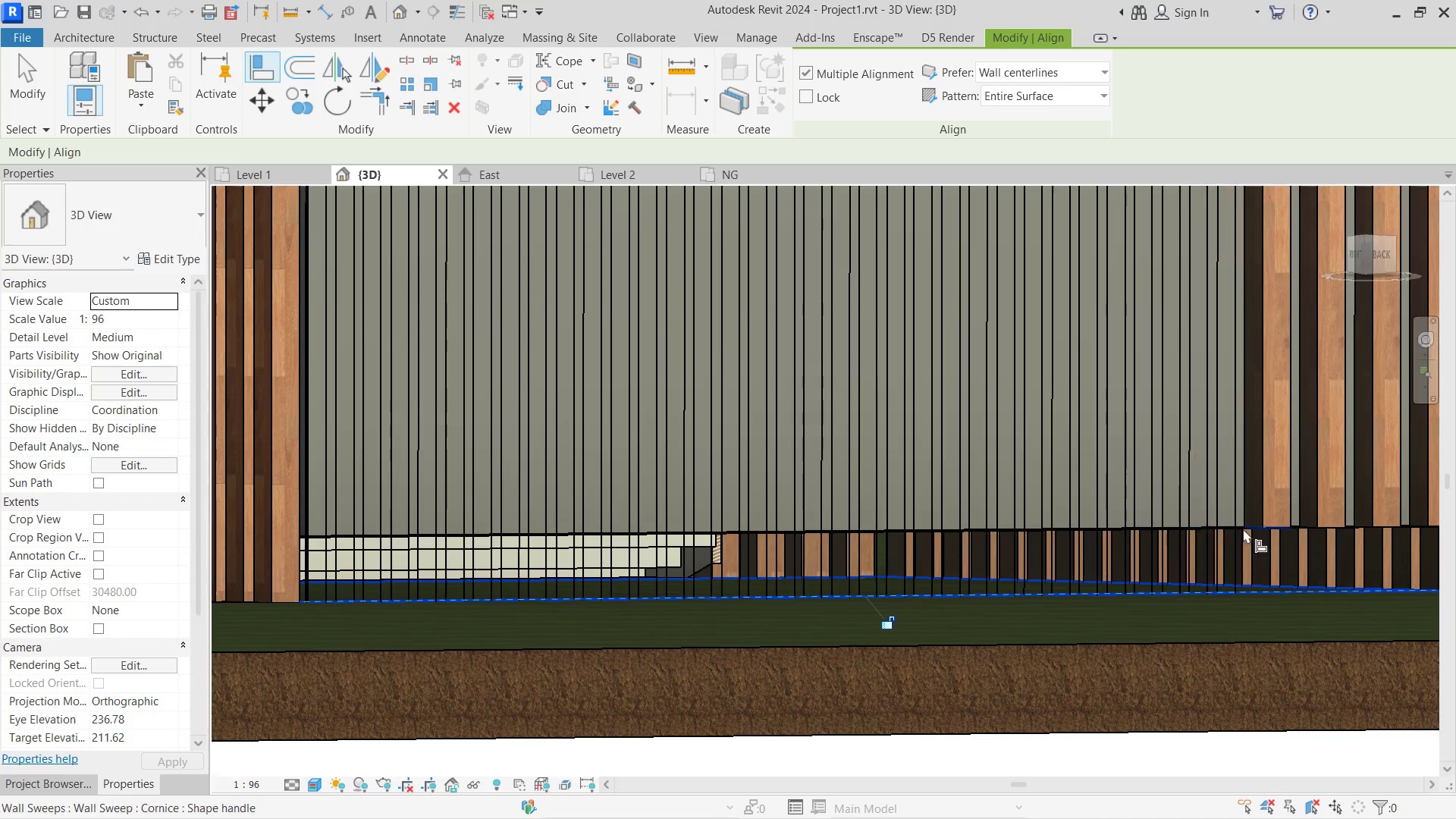 
left_click([1261, 529])
 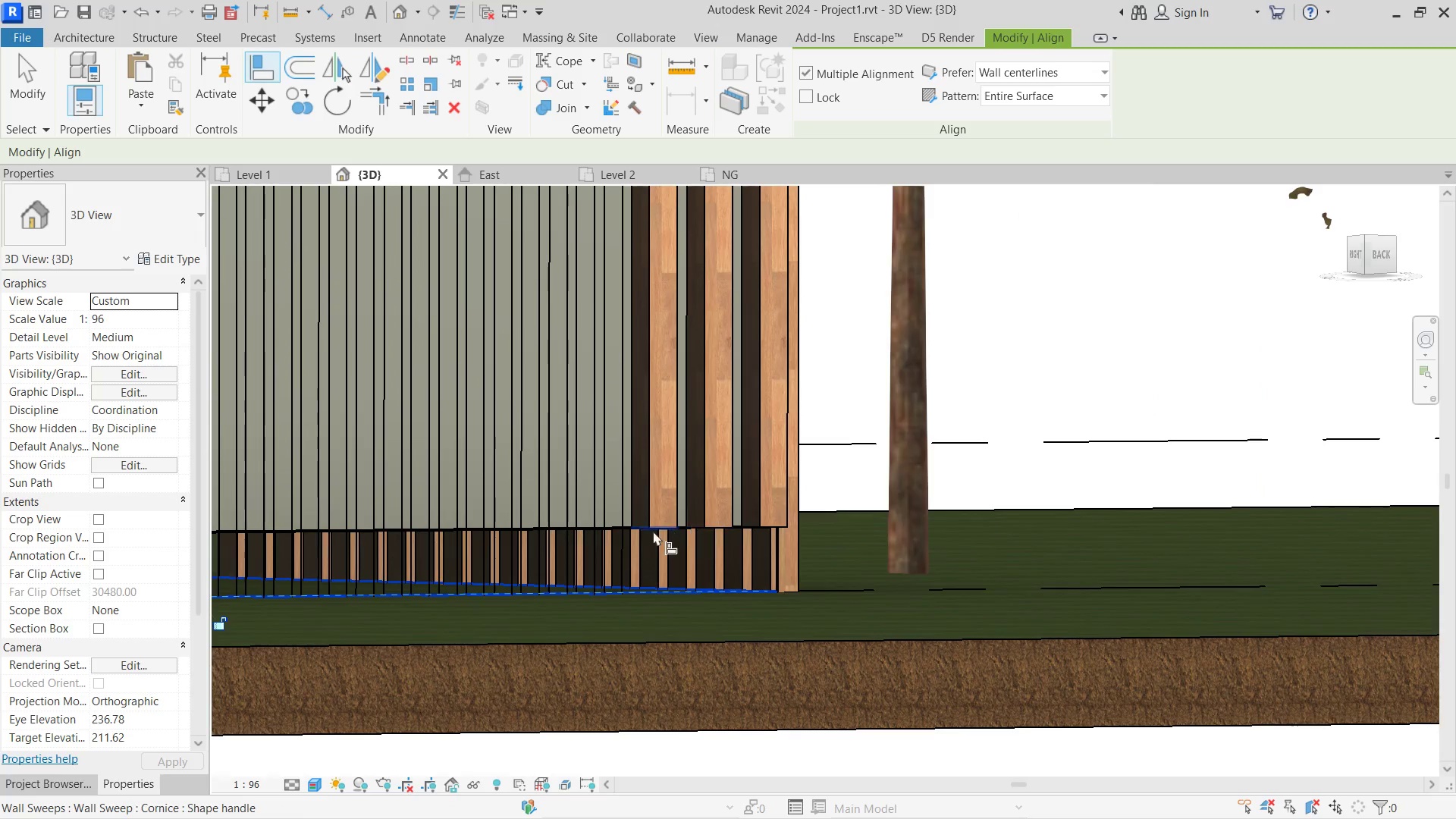 
left_click([636, 532])
 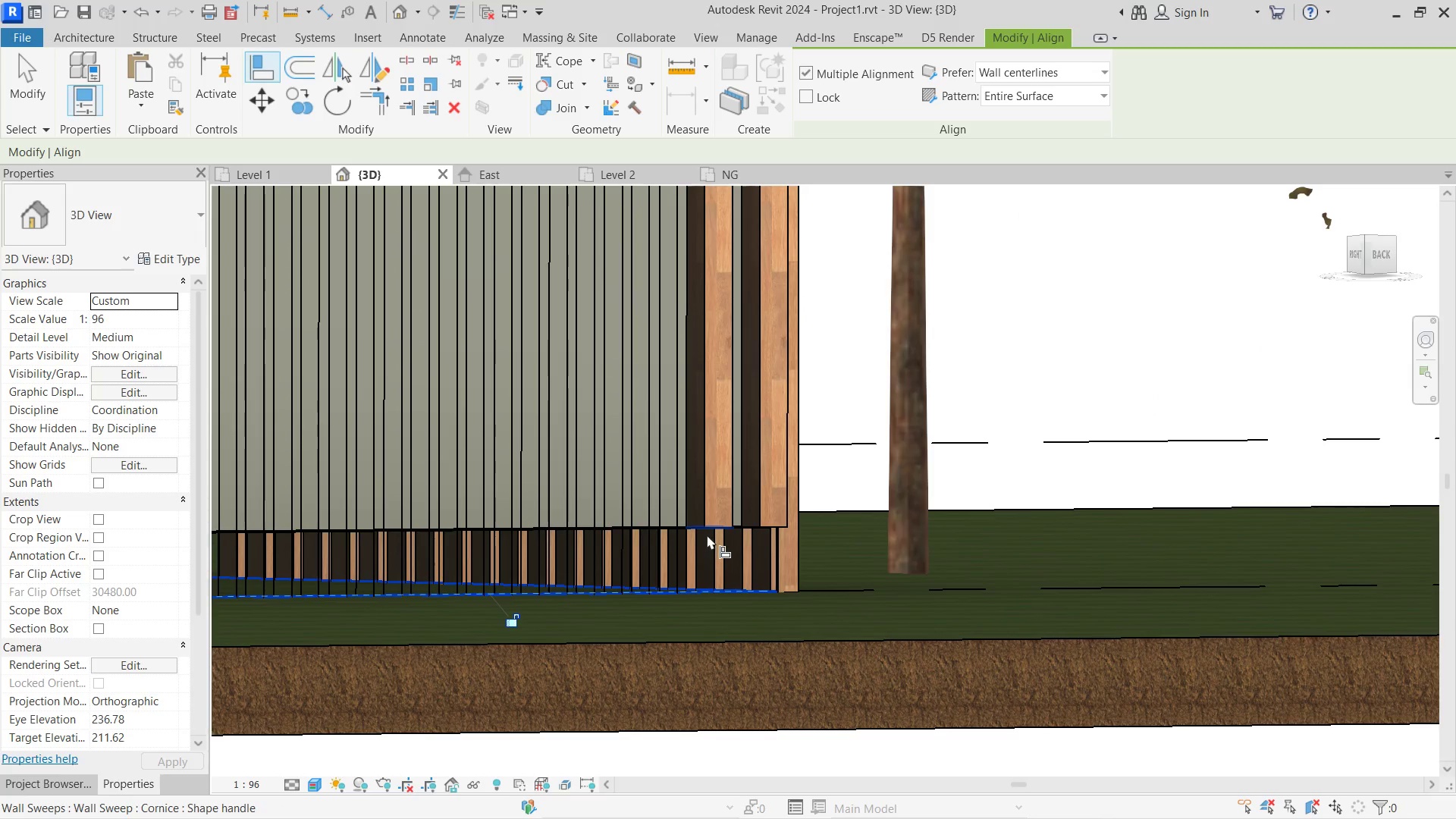 
left_click([707, 535])
 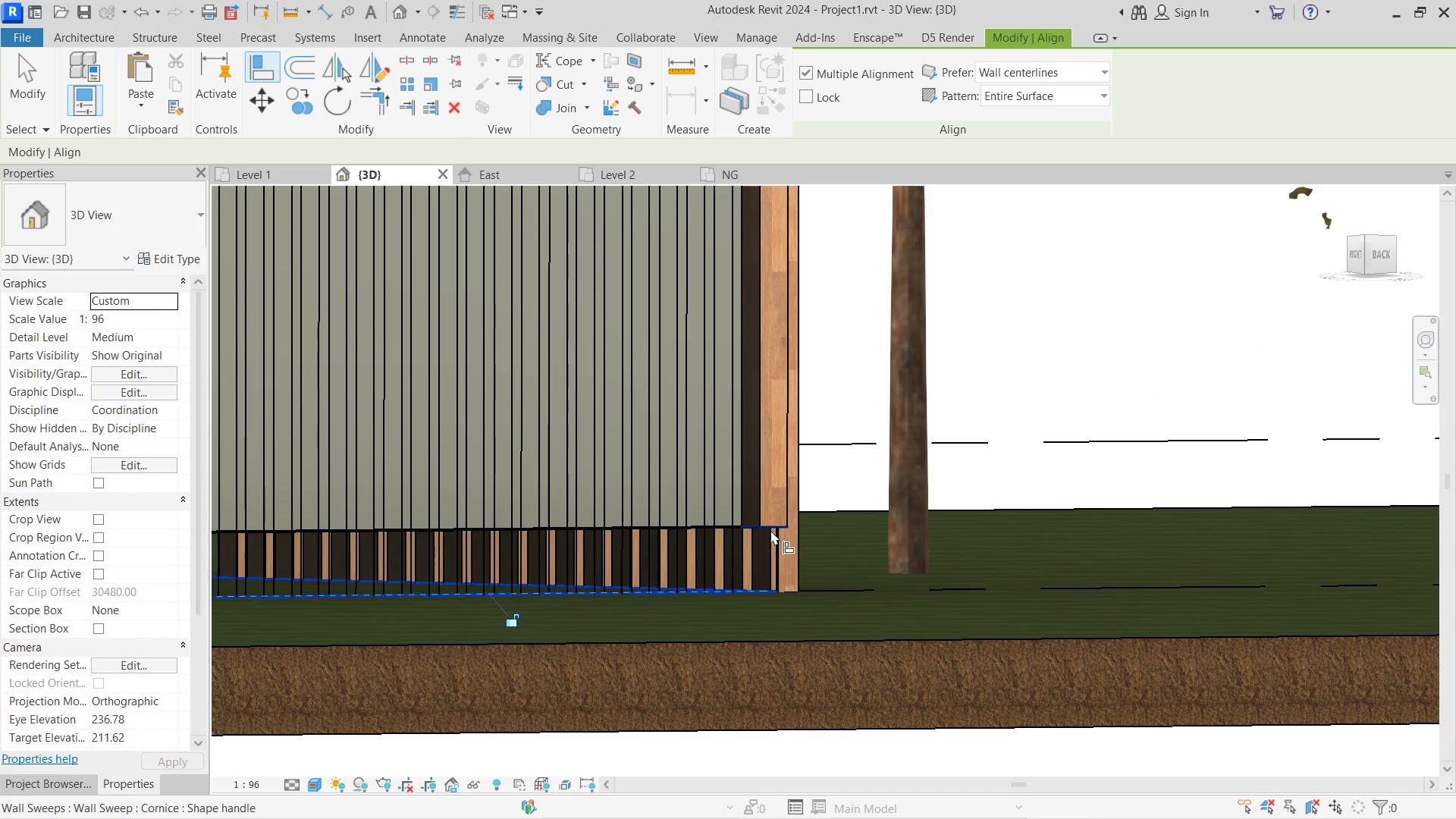 
left_click([770, 530])
 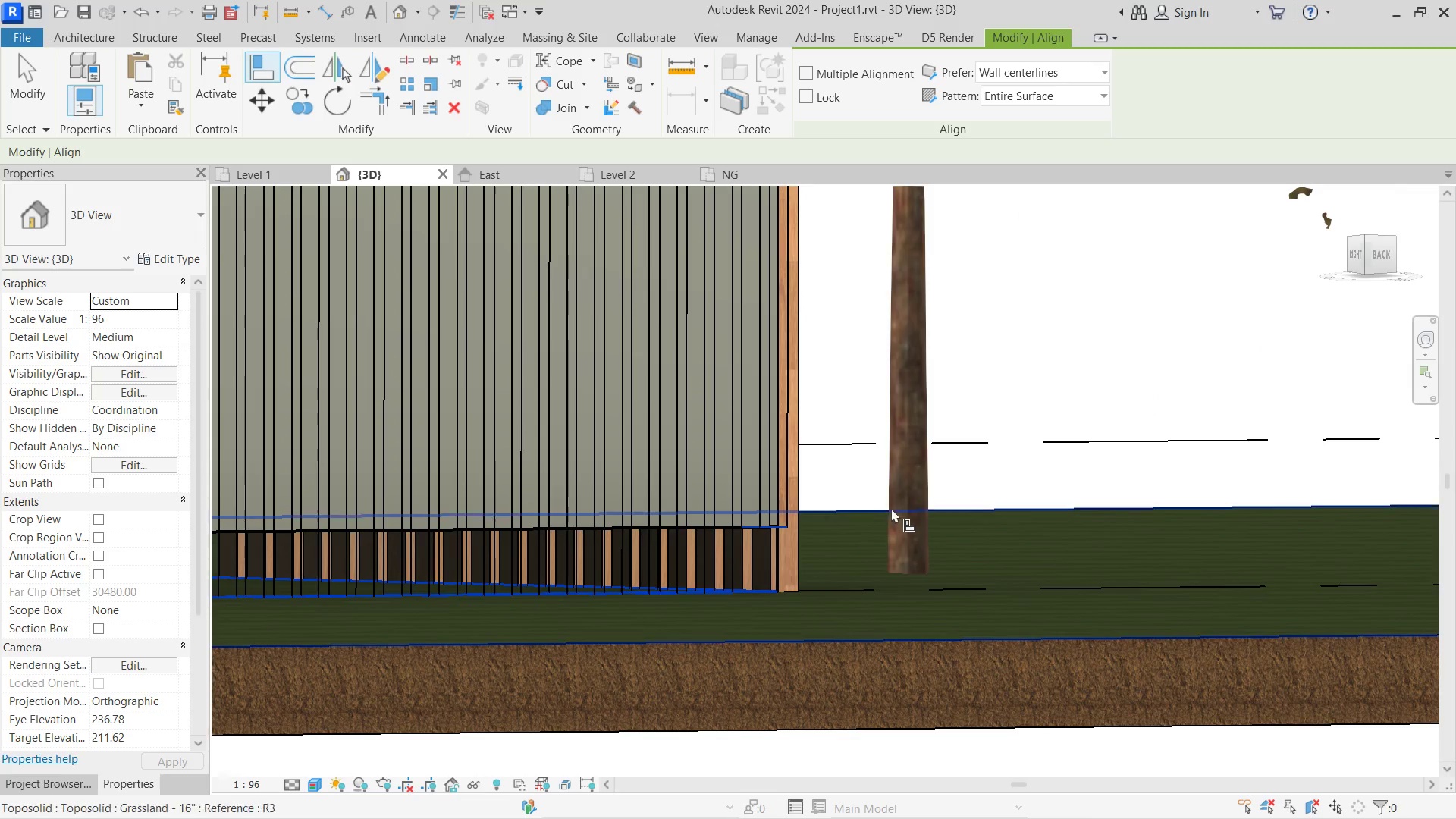 
key(Escape)
 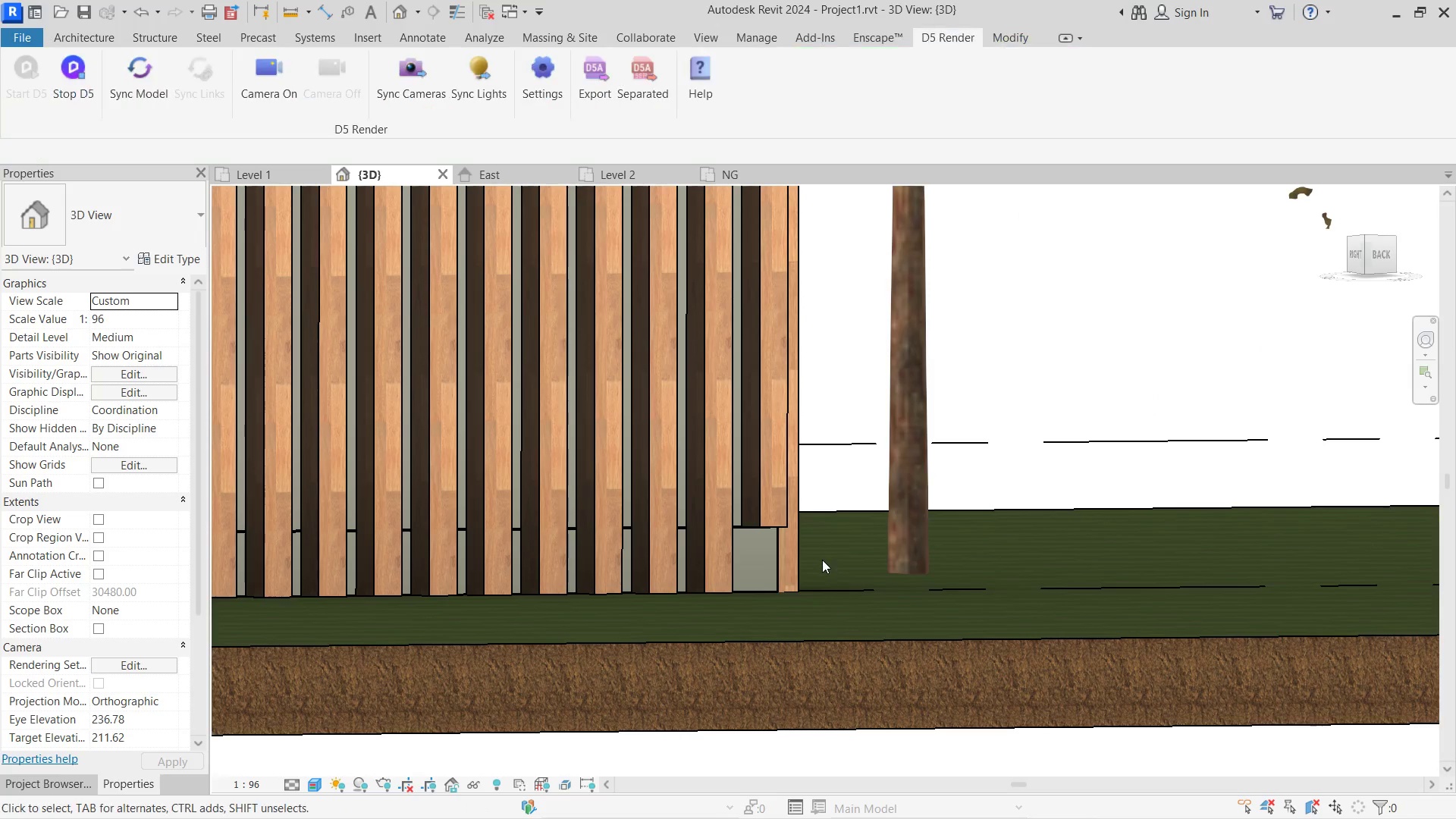 
key(Escape)
 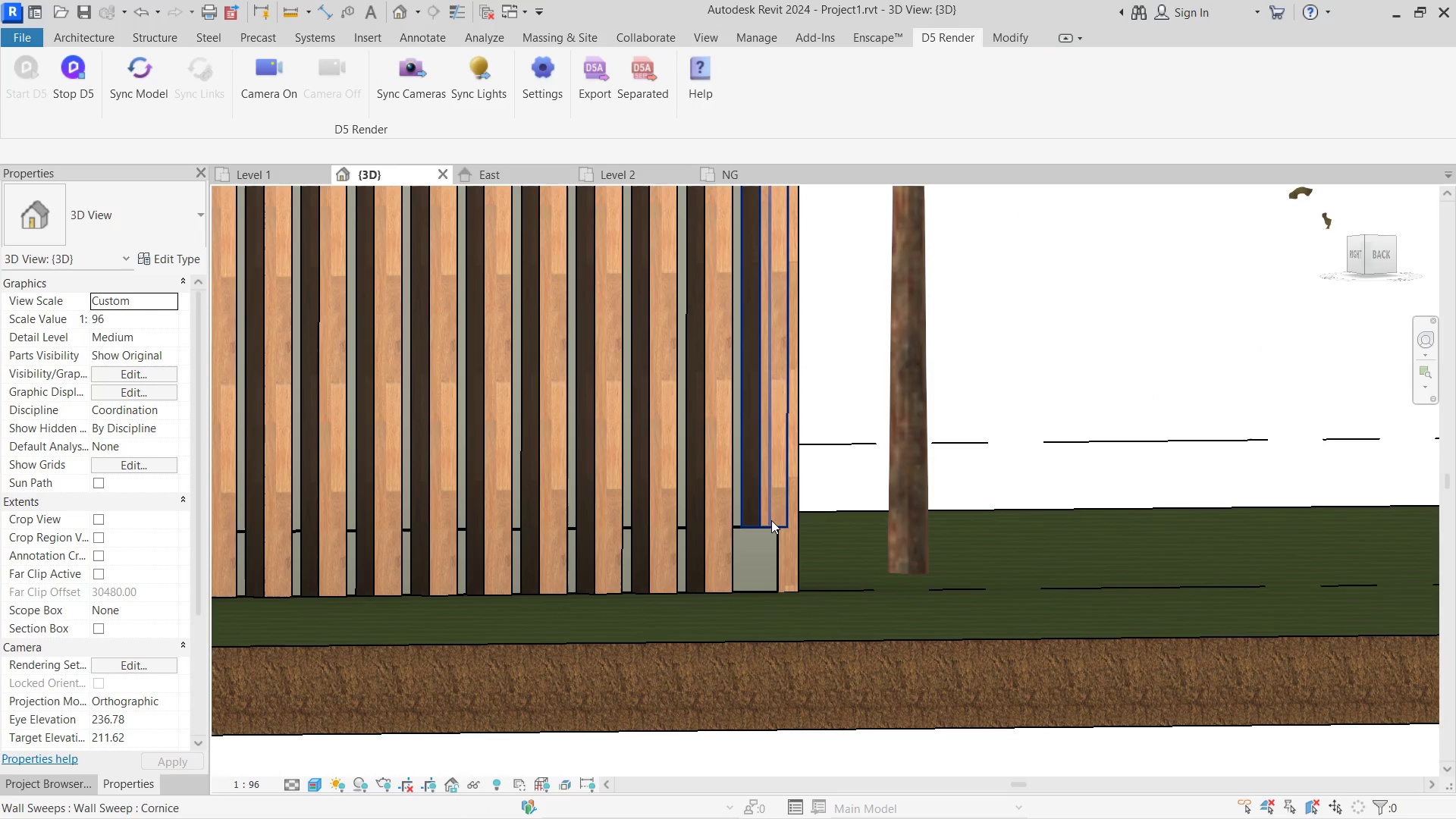 
left_click([771, 520])
 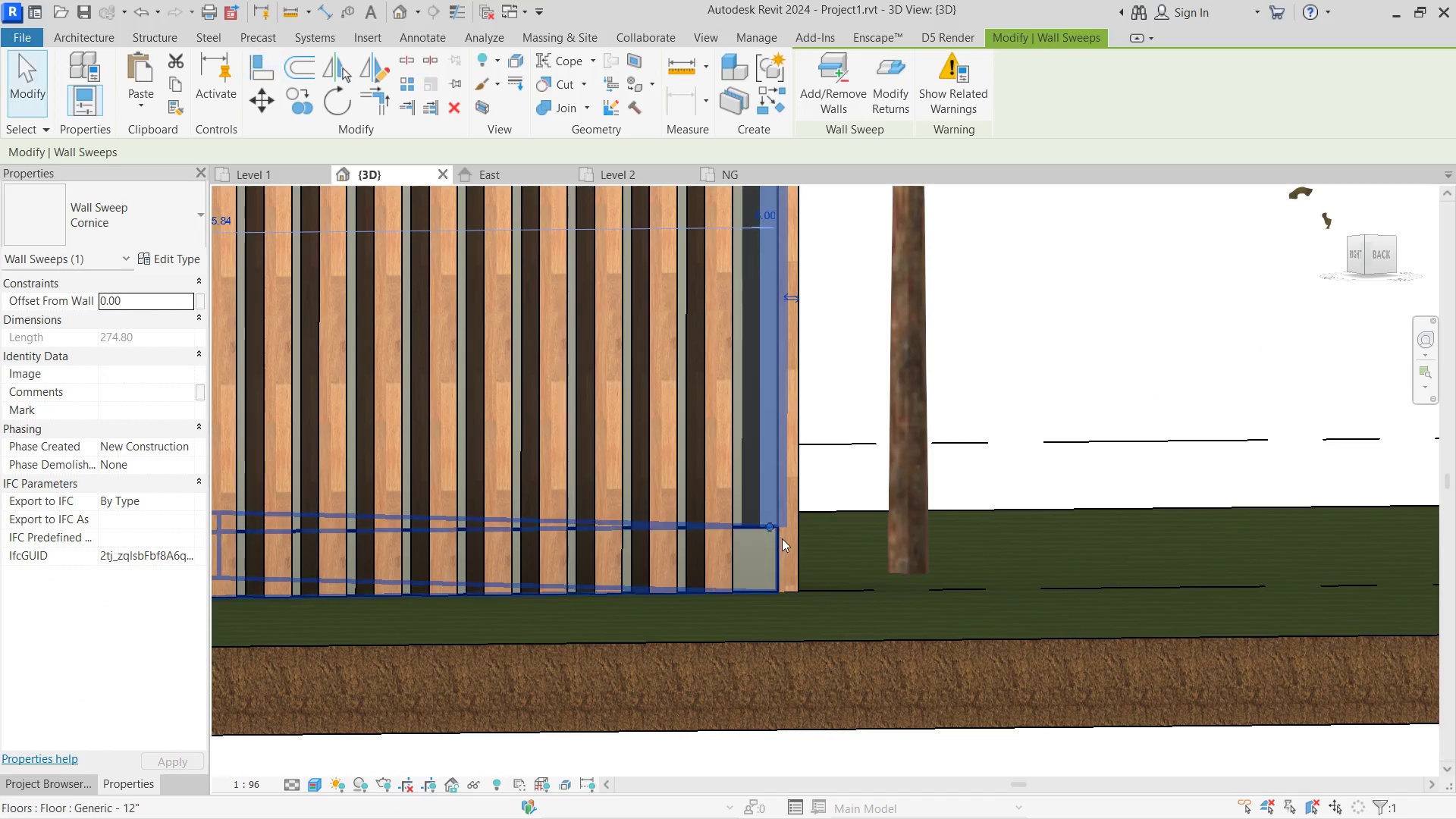 
scroll: coordinate [781, 530], scroll_direction: up, amount: 5.0
 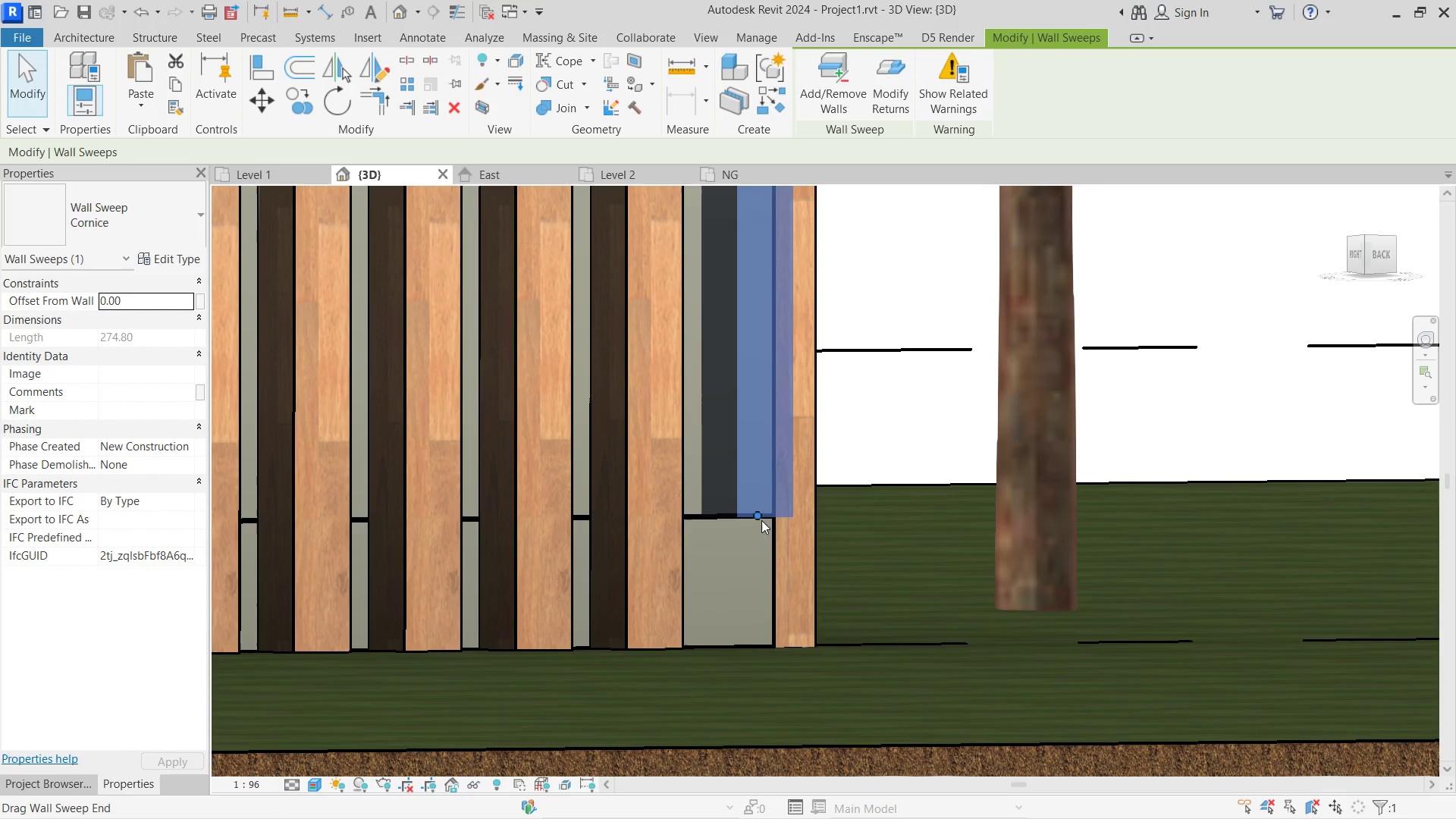 
left_click_drag(start_coordinate=[761, 520], to_coordinate=[756, 648])
 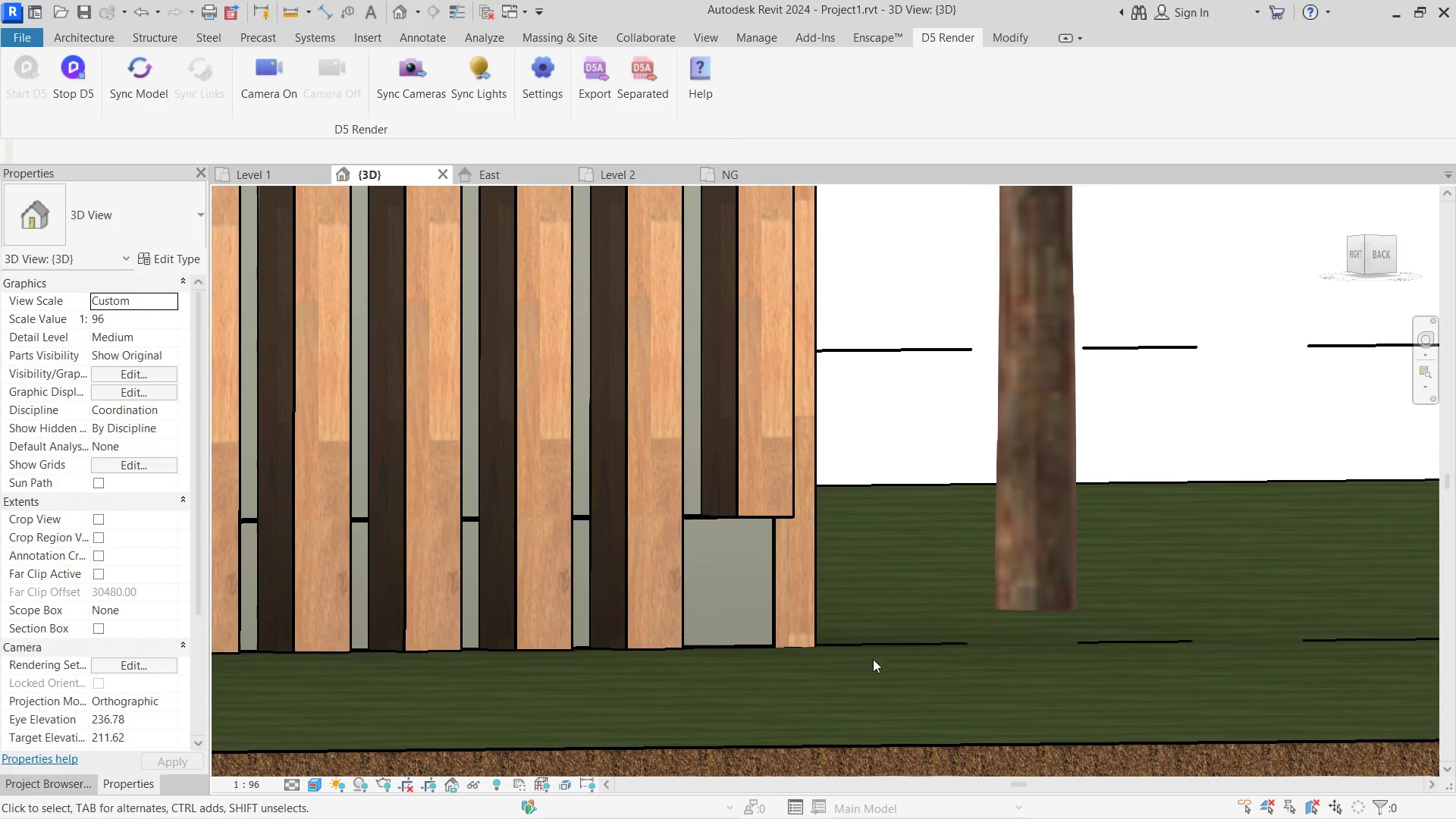 
hold_key(key=ShiftLeft, duration=1.5)
 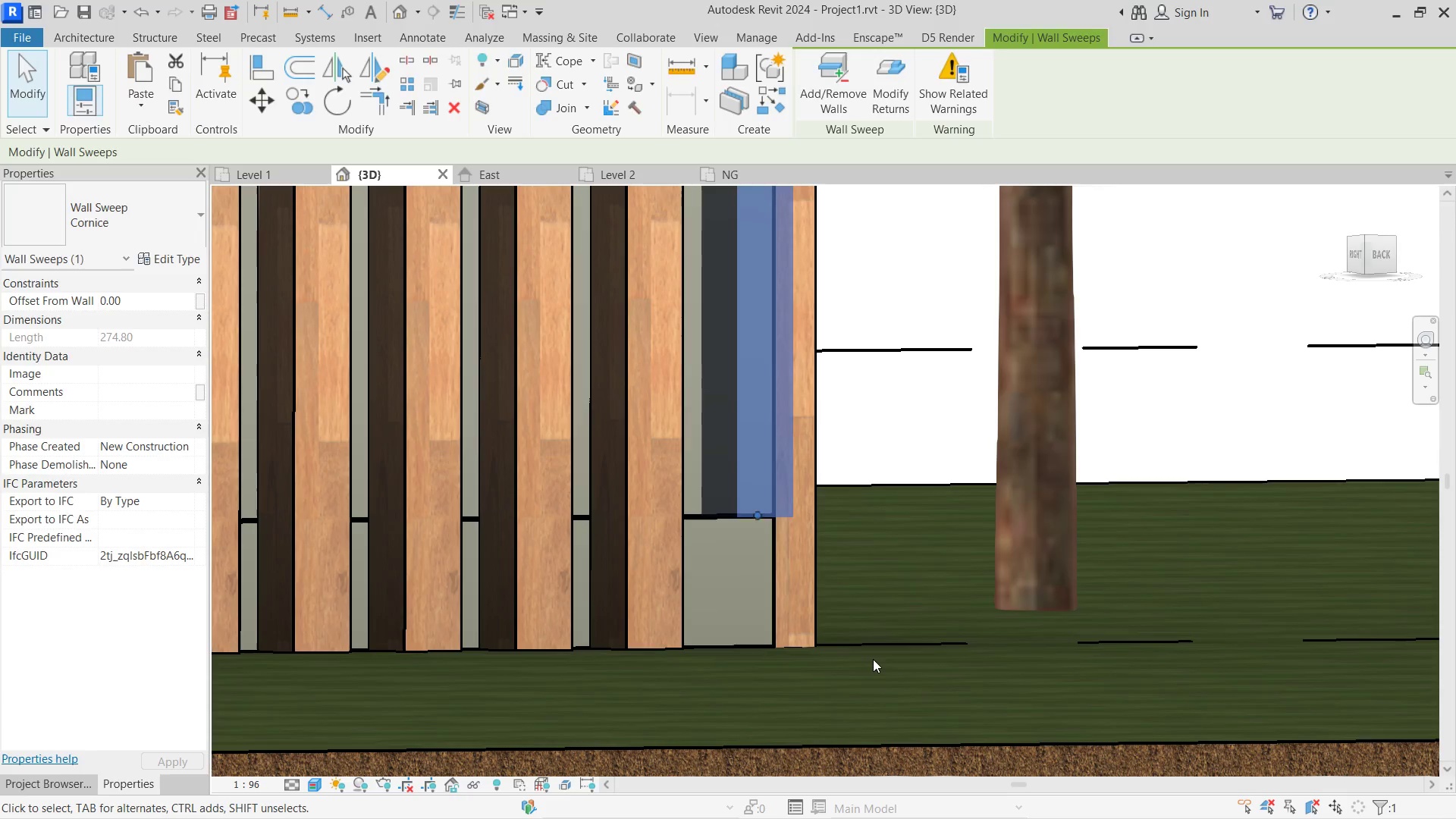 
left_click([873, 659])
 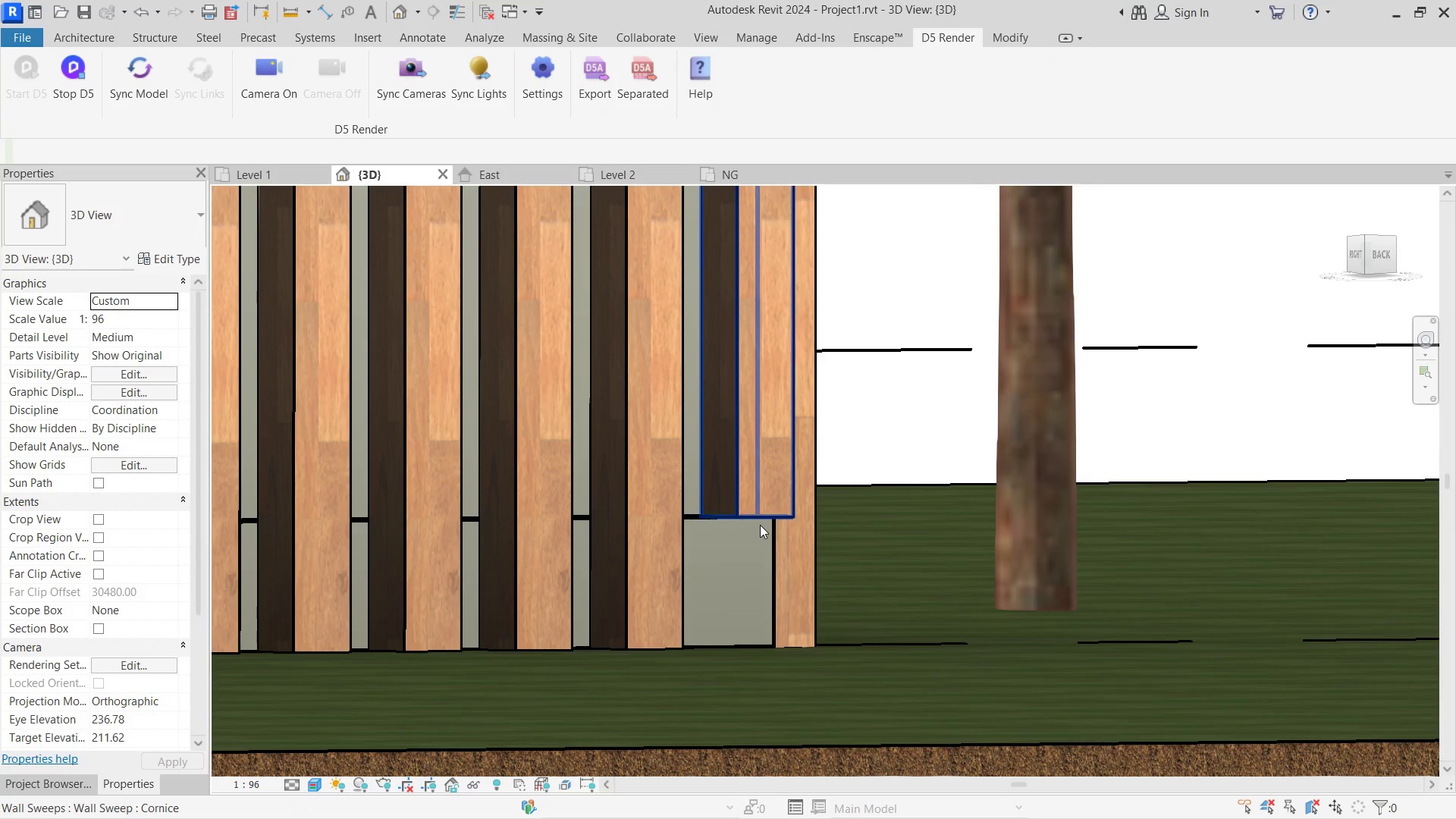 
left_click([760, 525])
 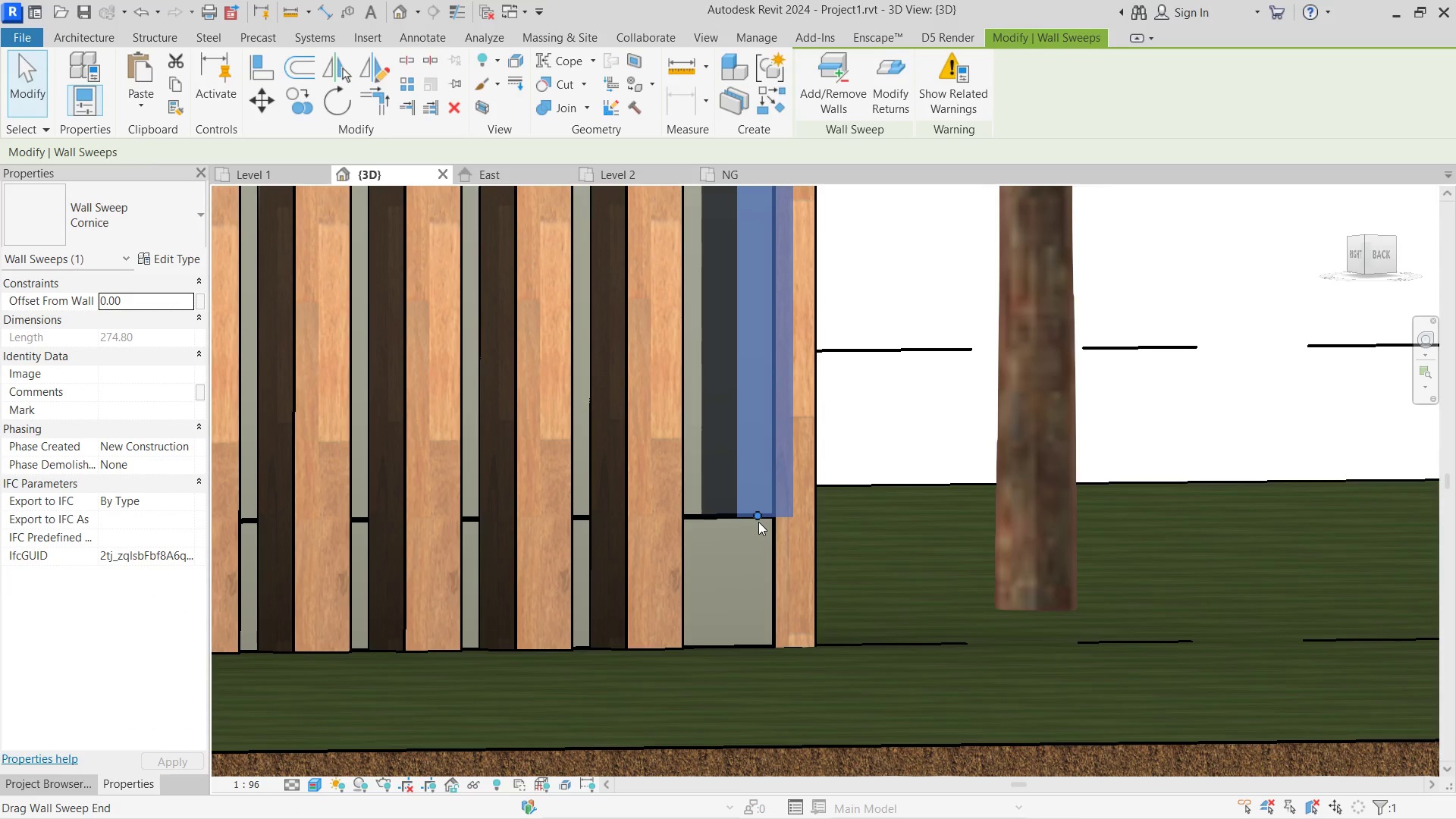 
left_click_drag(start_coordinate=[758, 522], to_coordinate=[759, 648])
 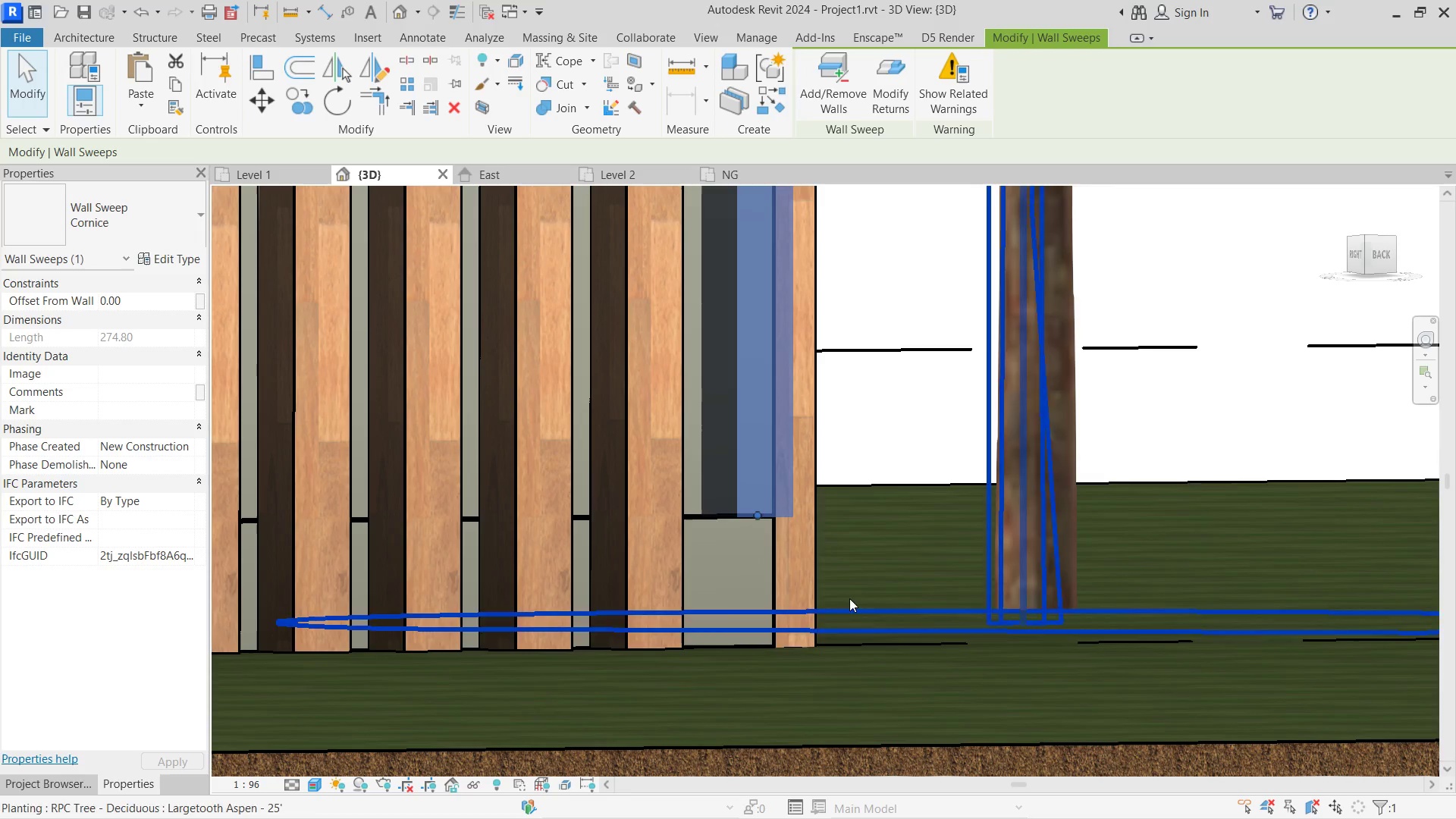 
hold_key(key=ShiftLeft, duration=0.56)
 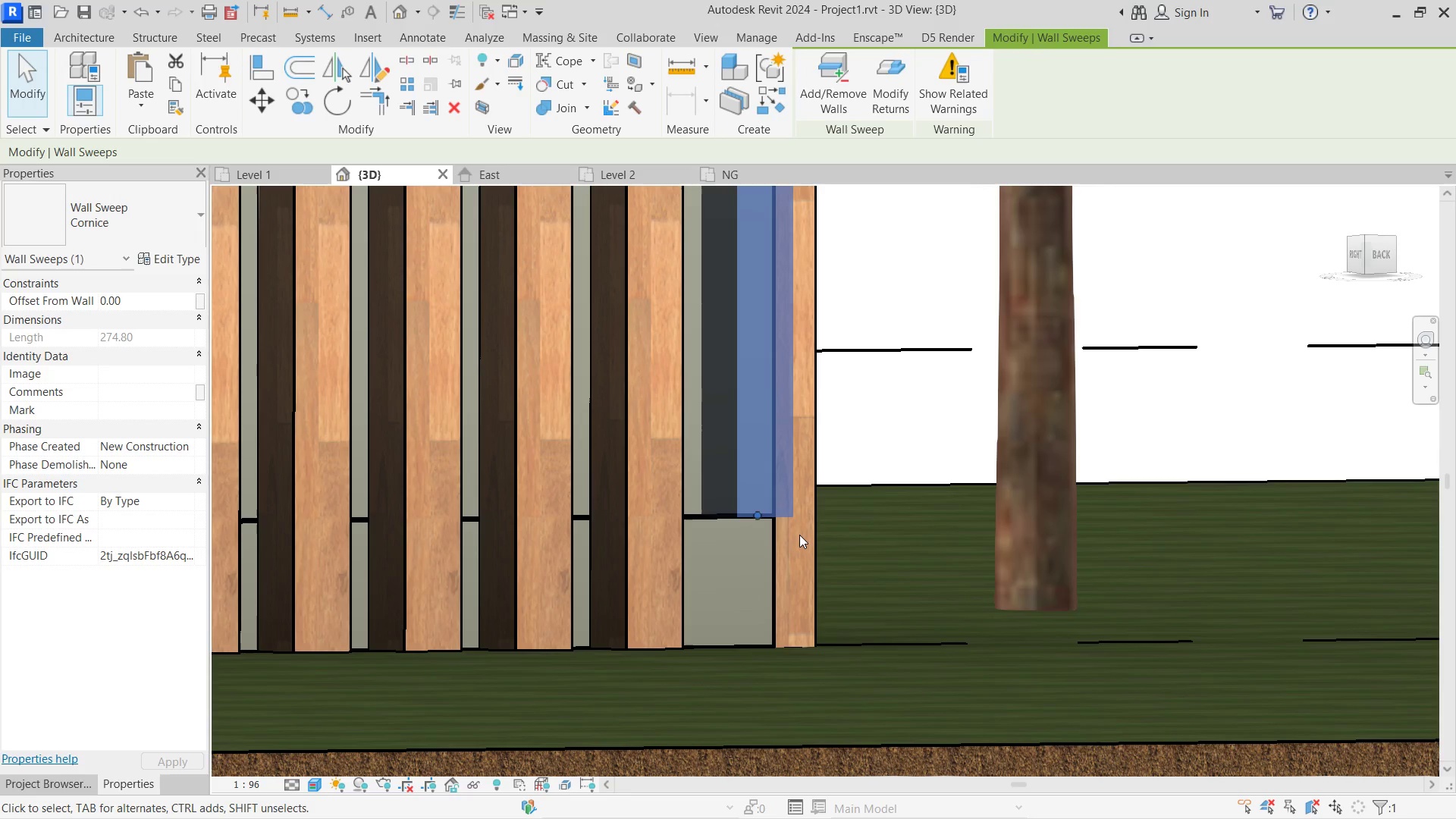 
key(ArrowLeft)
 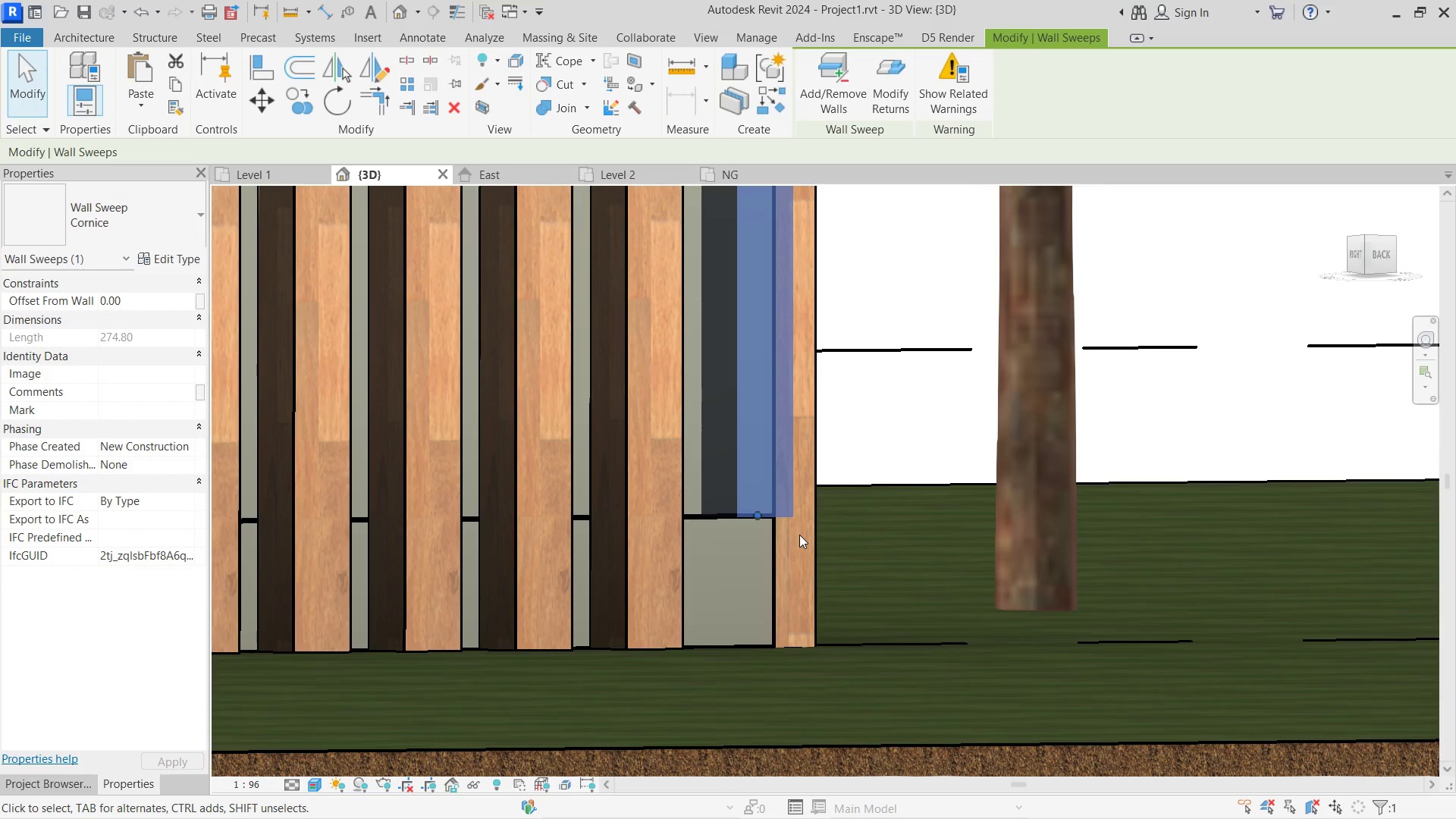 
key(ArrowLeft)
 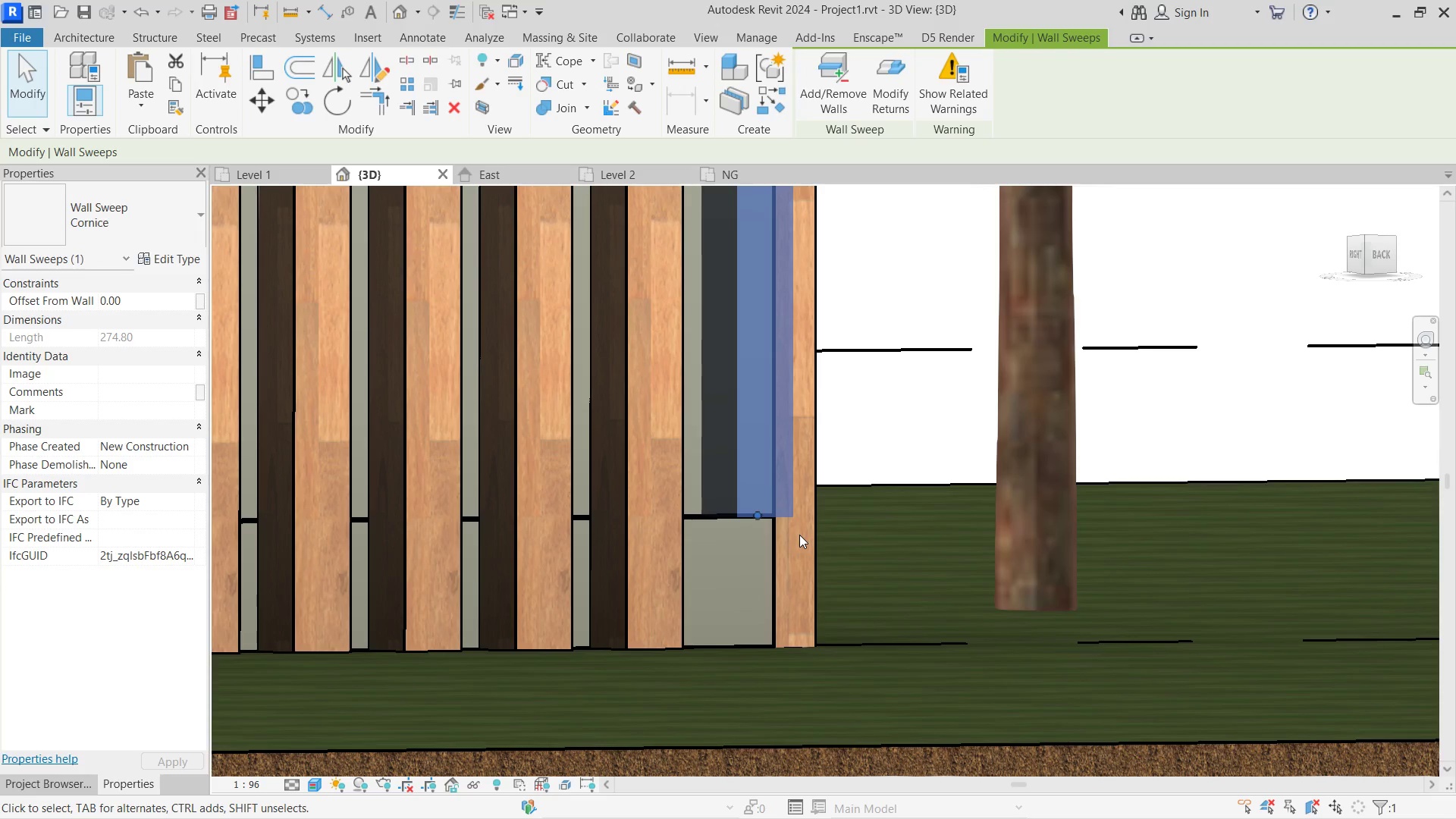 
key(ArrowLeft)
 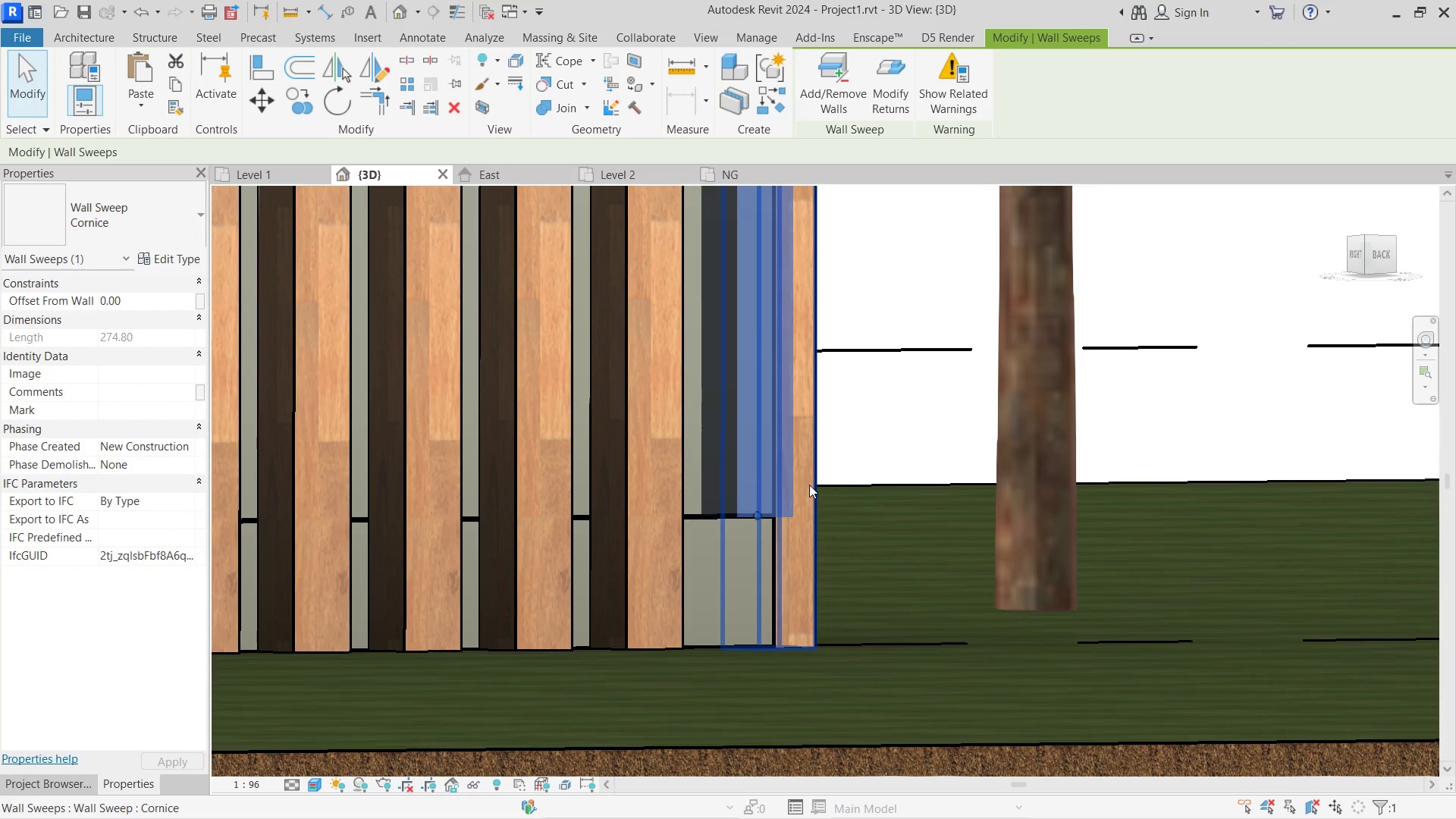 
left_click([852, 431])
 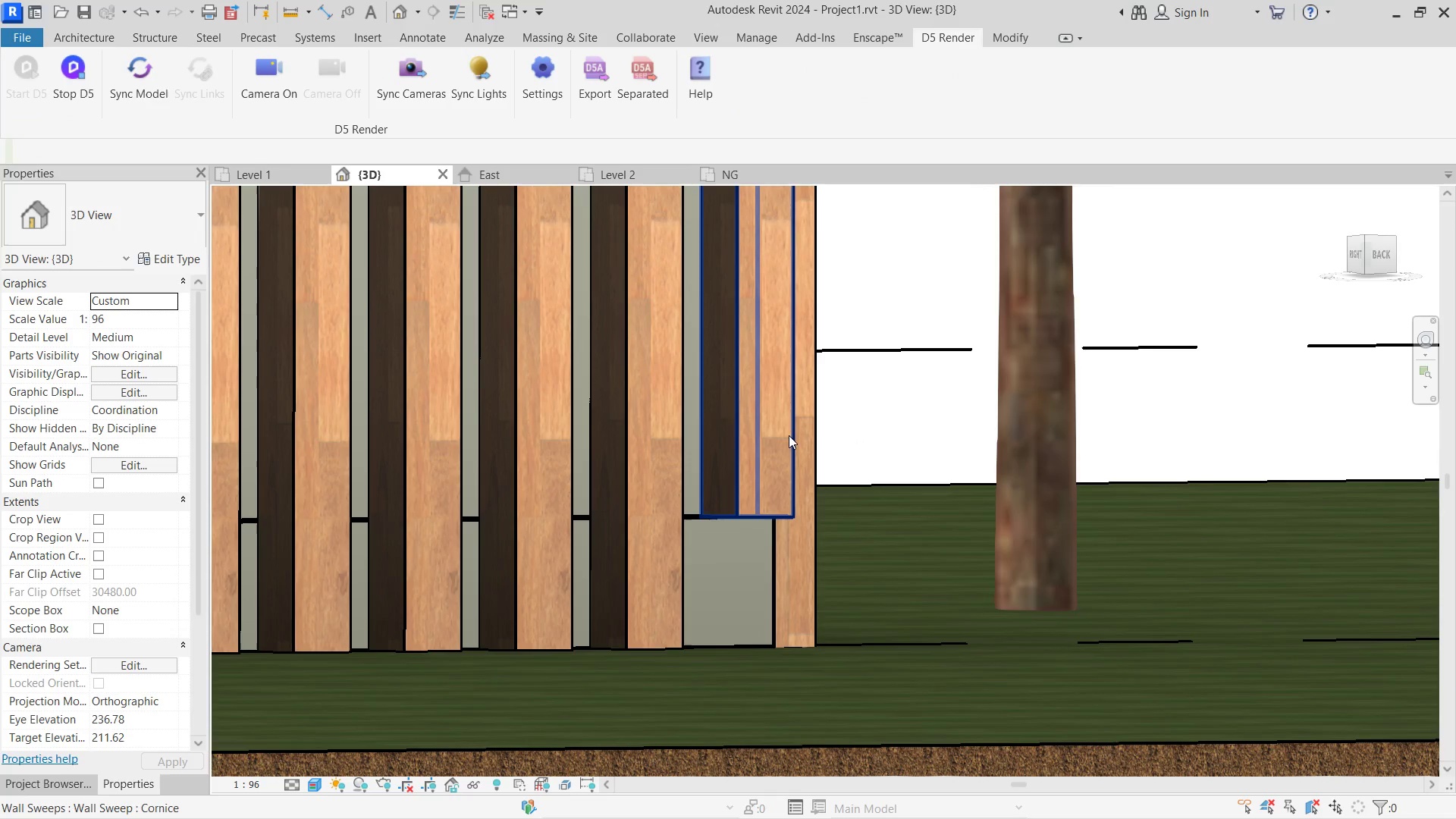 
left_click([789, 435])
 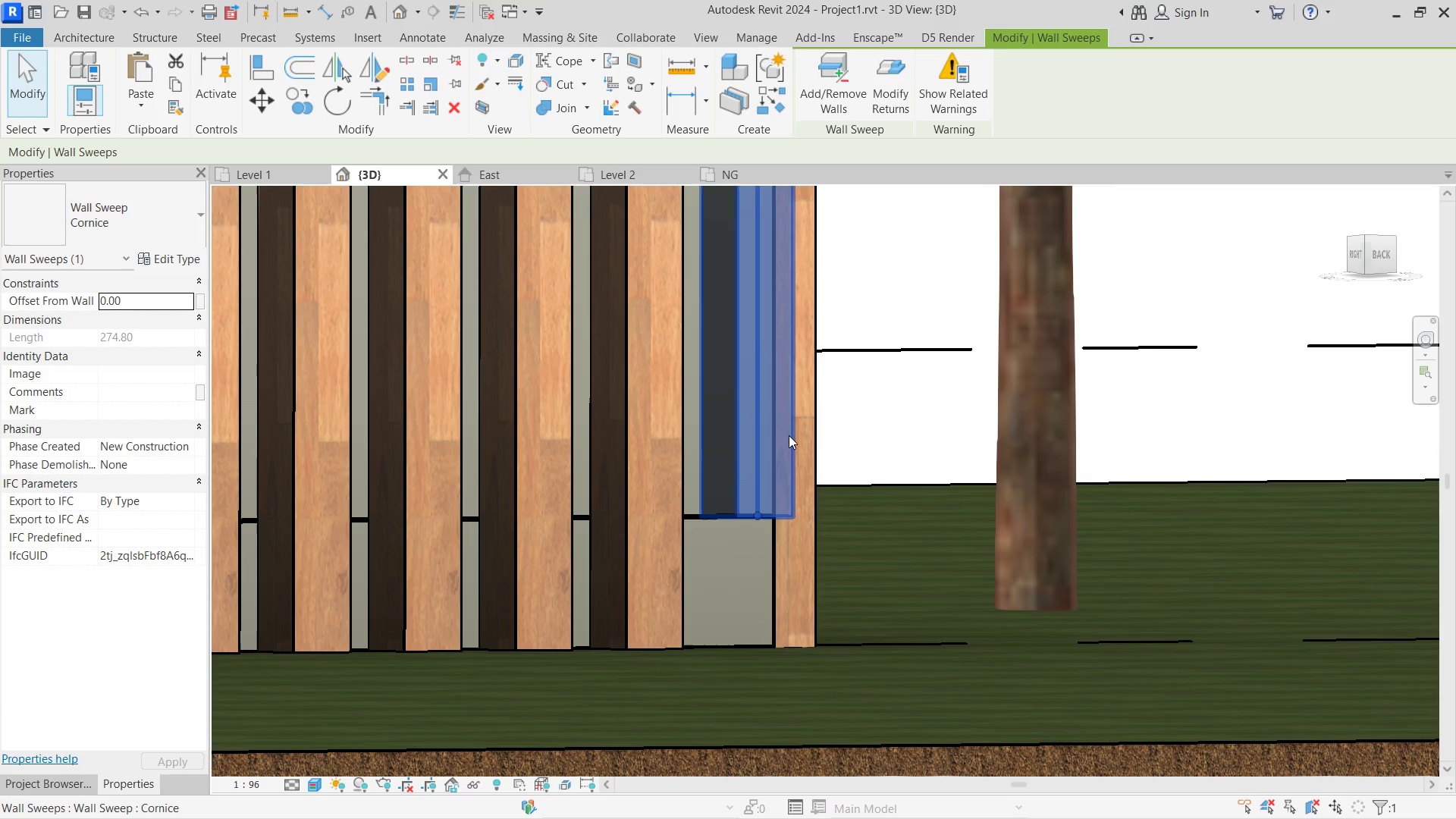 
key(ArrowLeft)
 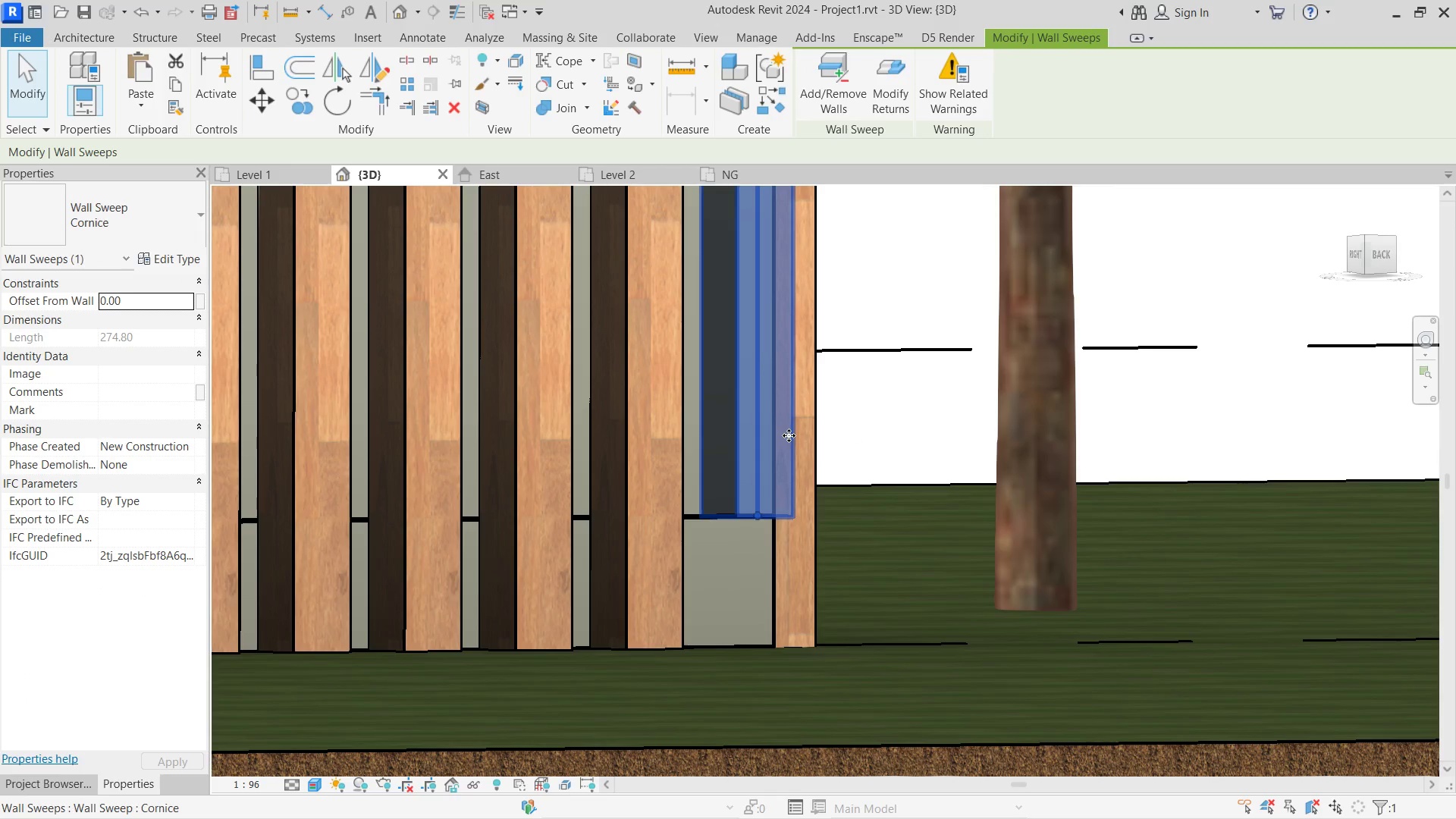 
key(ArrowLeft)
 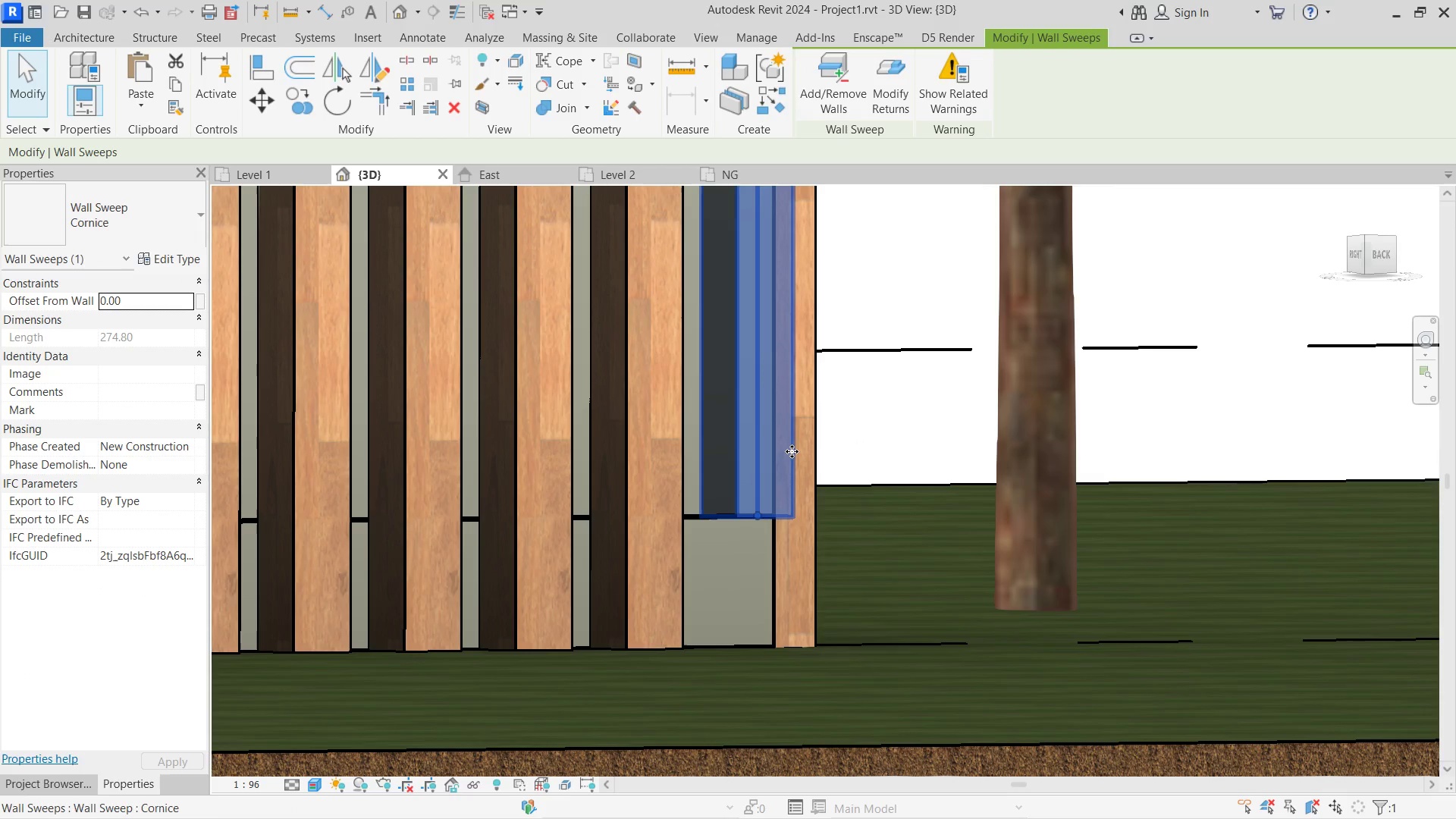 
key(Delete)
 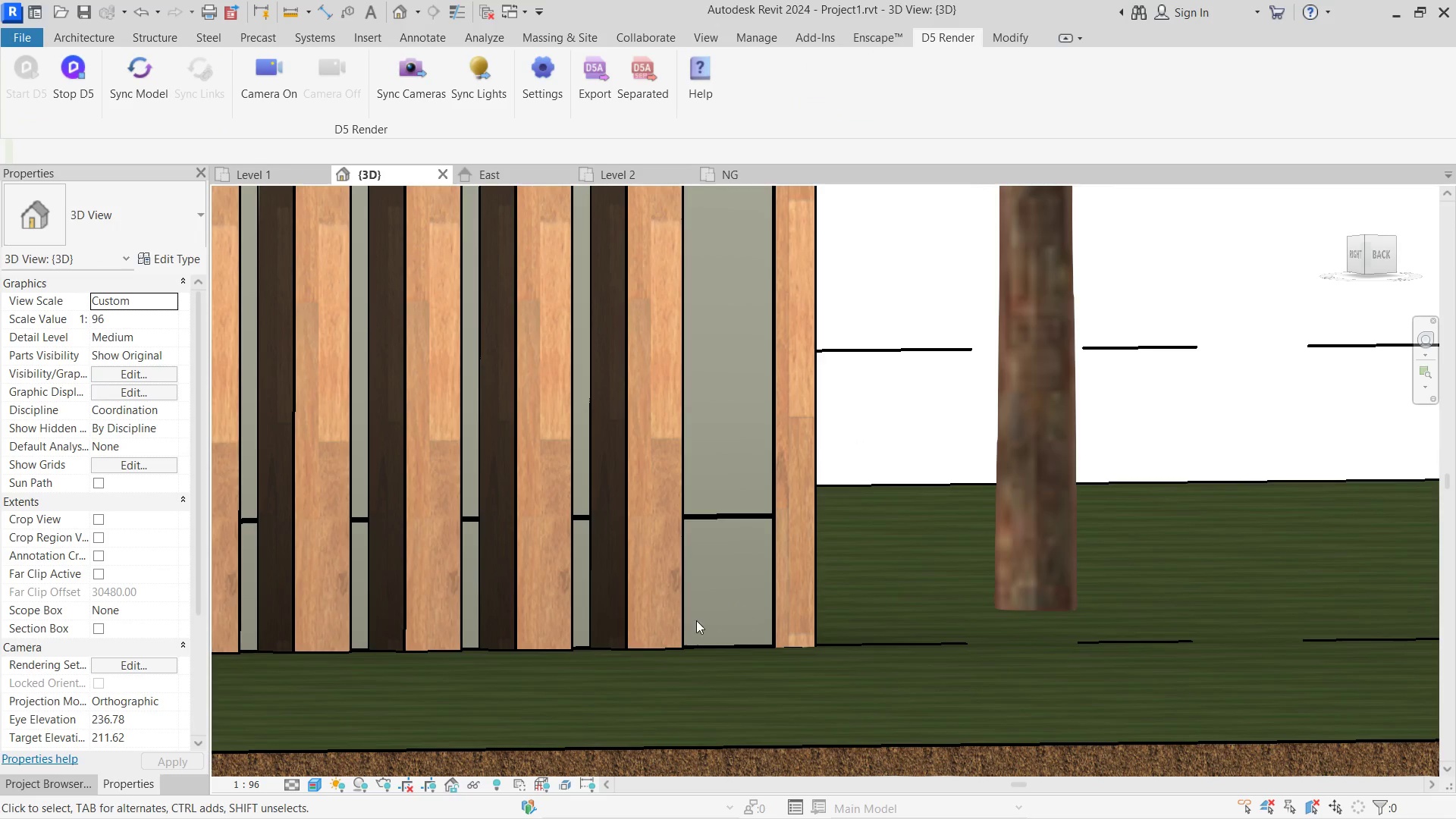 
left_click([677, 620])
 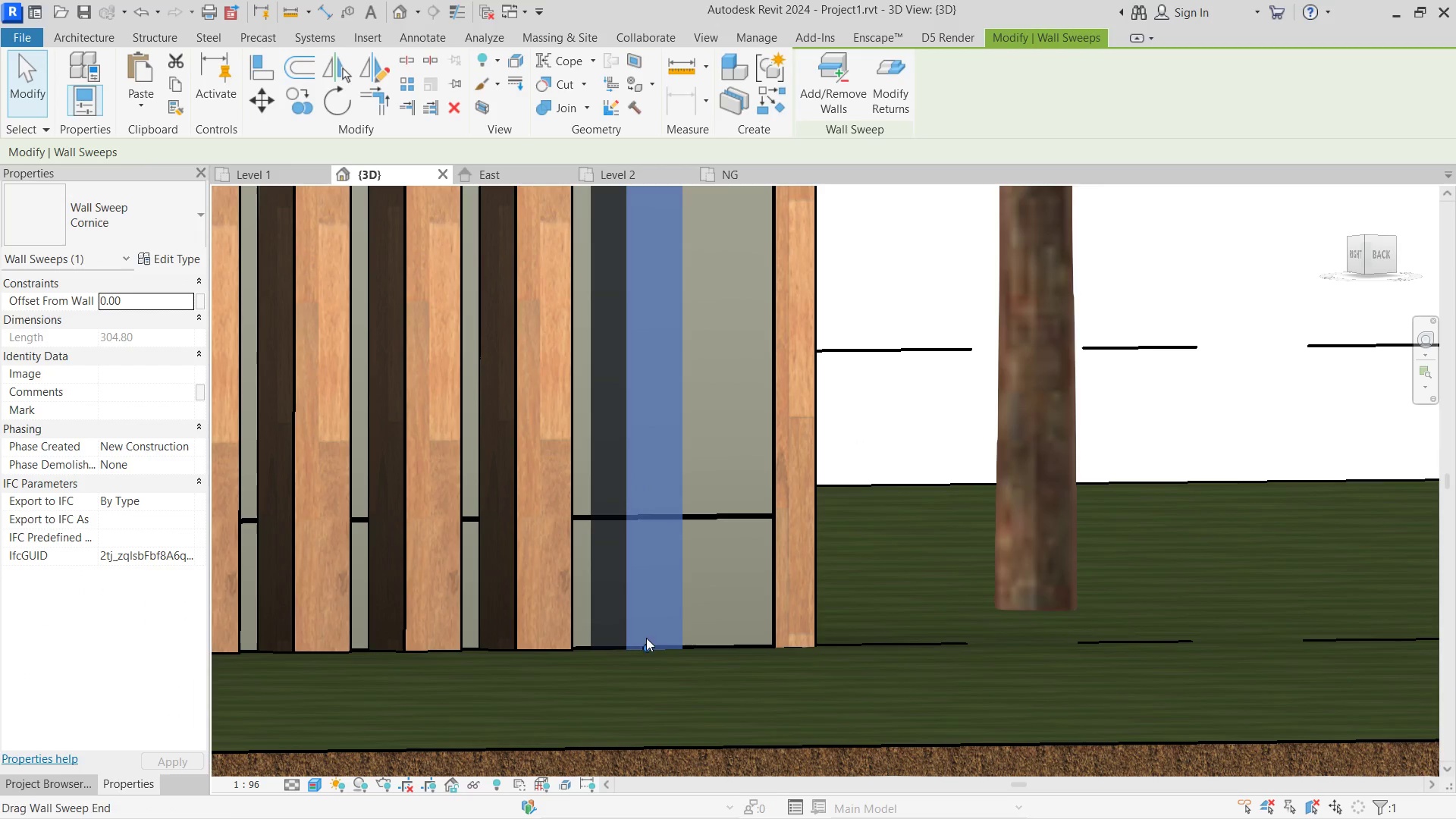 
hold_key(key=ControlLeft, duration=1.91)
left_click_drag(start_coordinate=[609, 653], to_coordinate=[745, 638])
 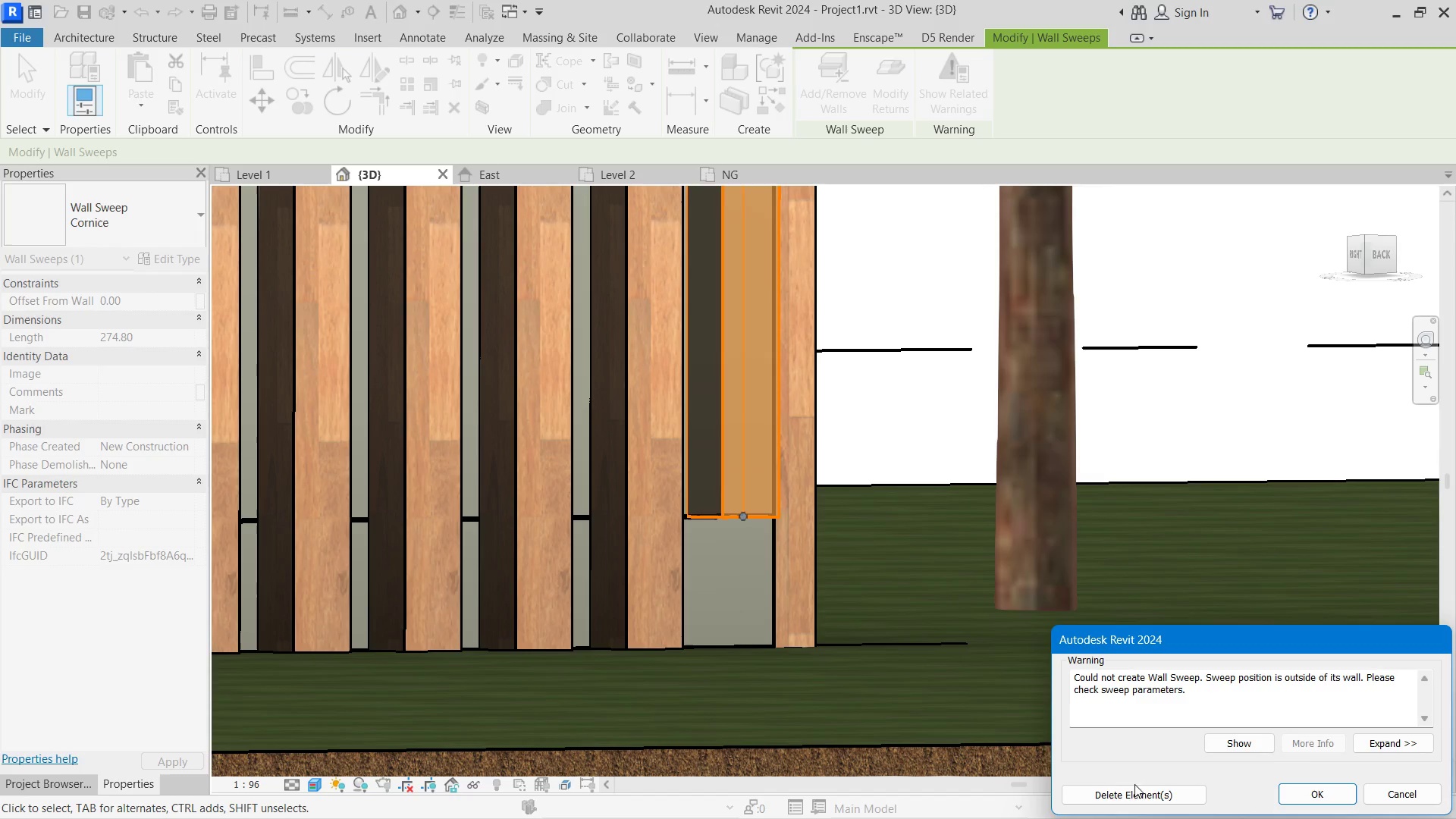 
left_click([1136, 794])
 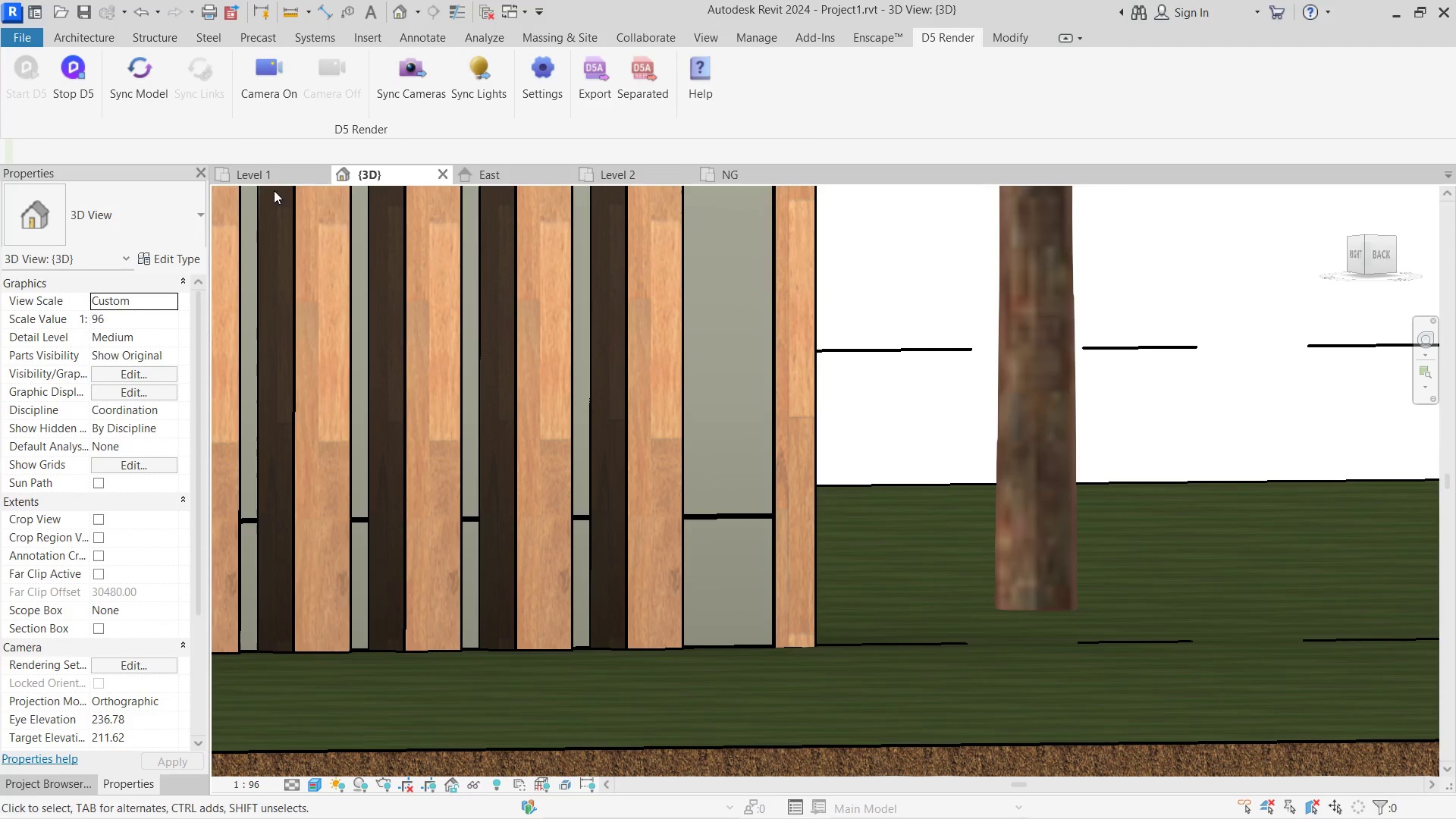 
left_click([258, 179])
 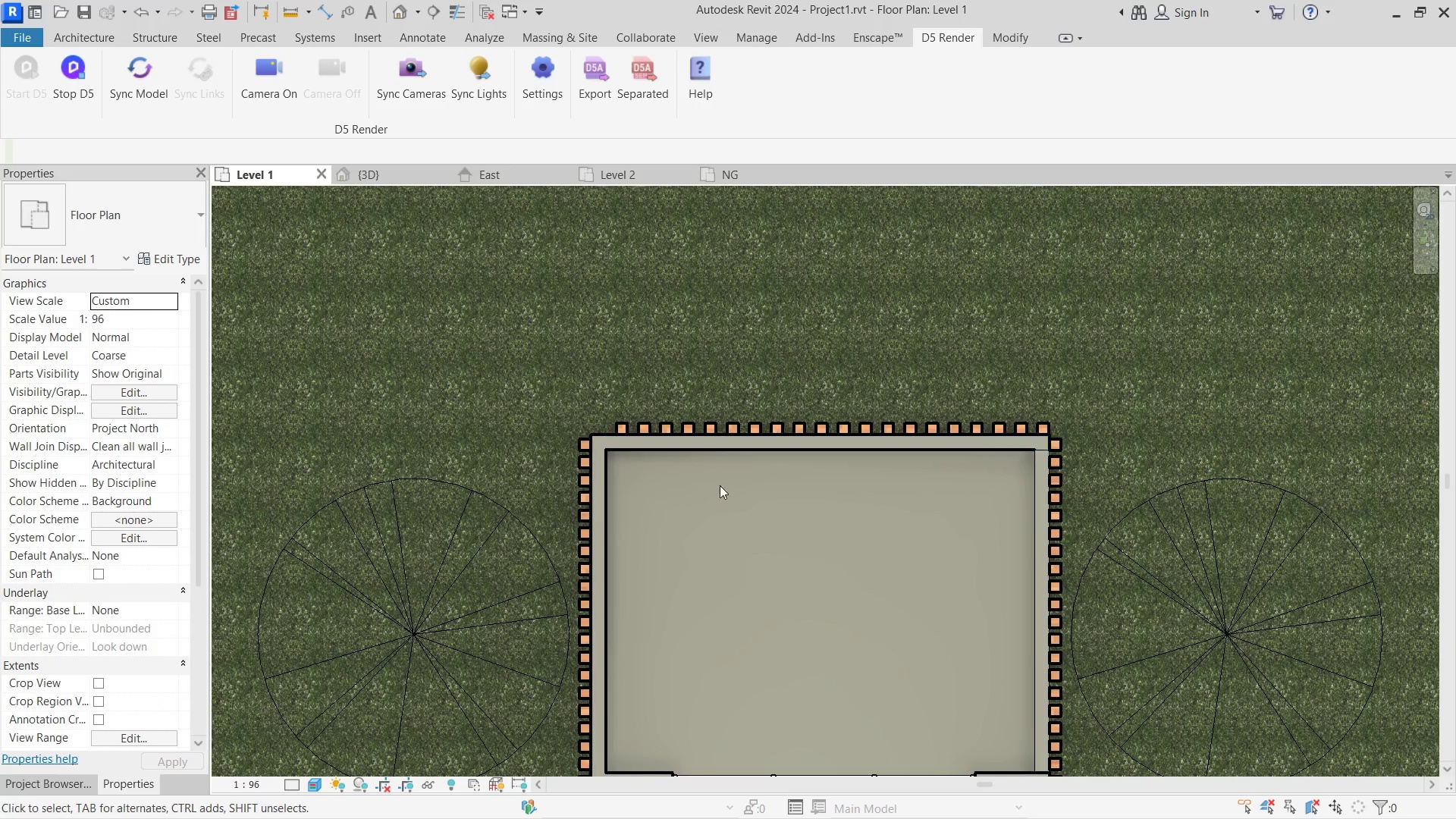 
left_click([635, 430])
 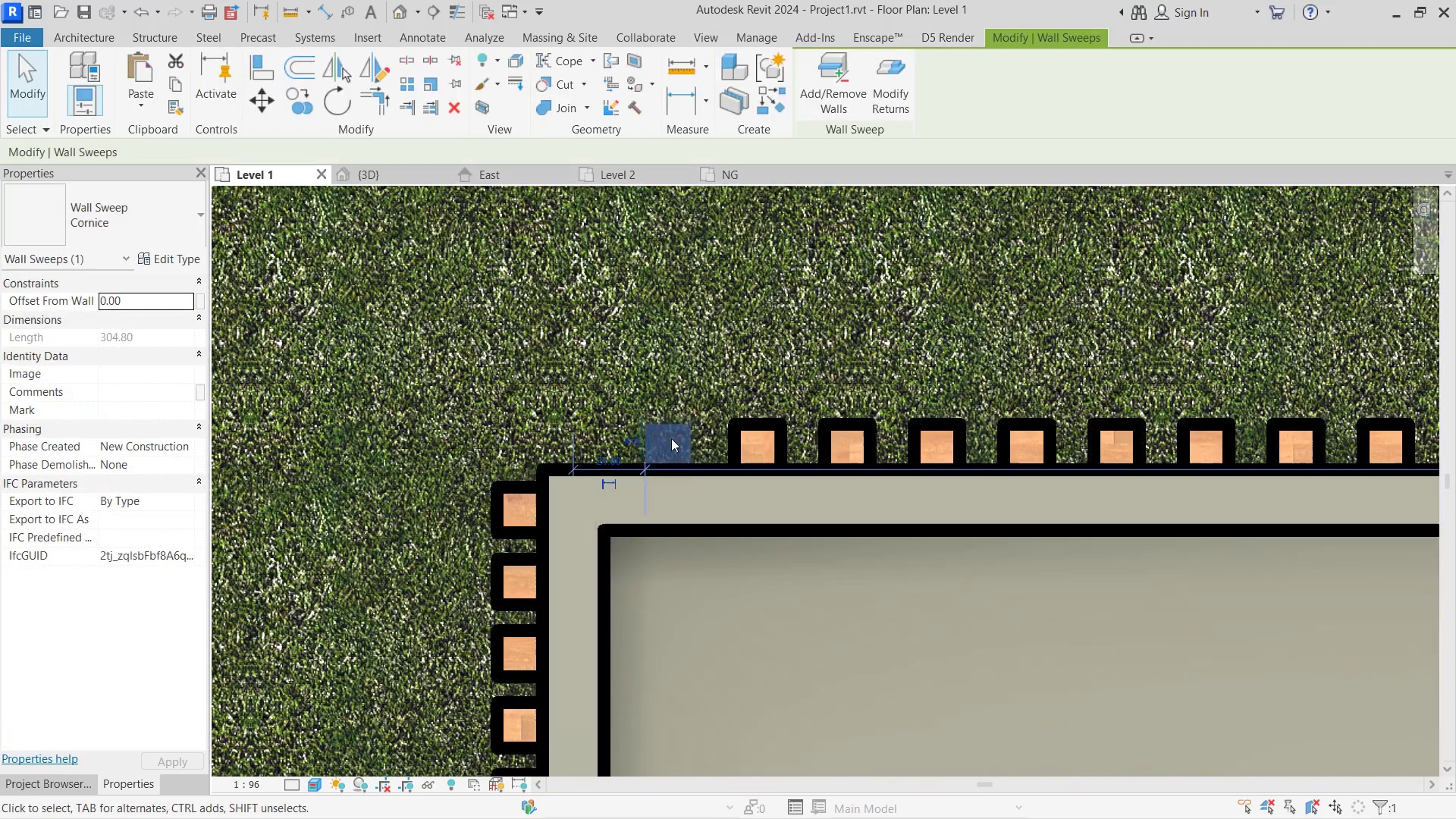 
hold_key(key=ControlLeft, duration=1.38)
 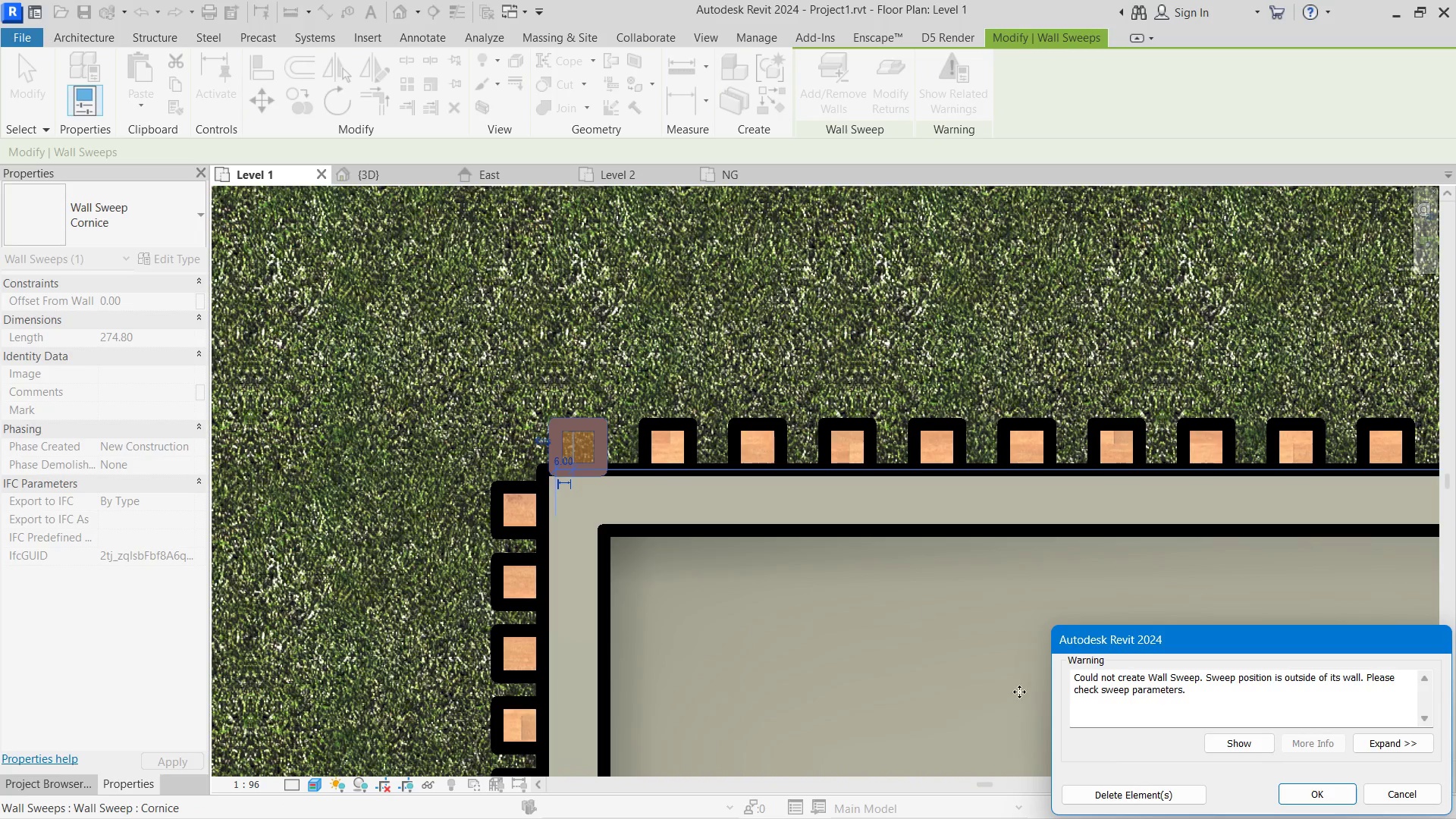 
scroll: coordinate [635, 430], scroll_direction: up, amount: 10.0
 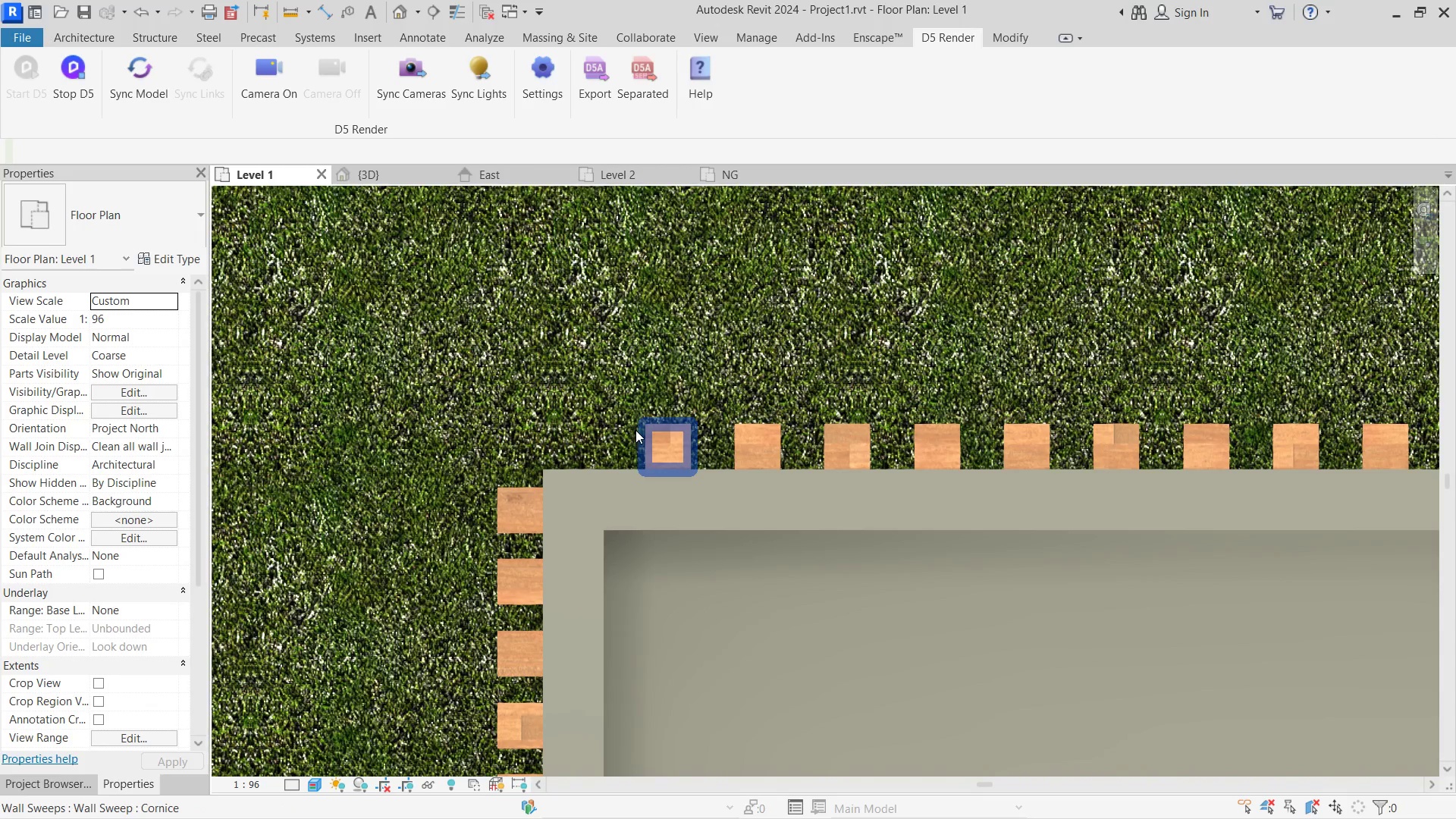 
left_click_drag(start_coordinate=[692, 443], to_coordinate=[604, 435])
 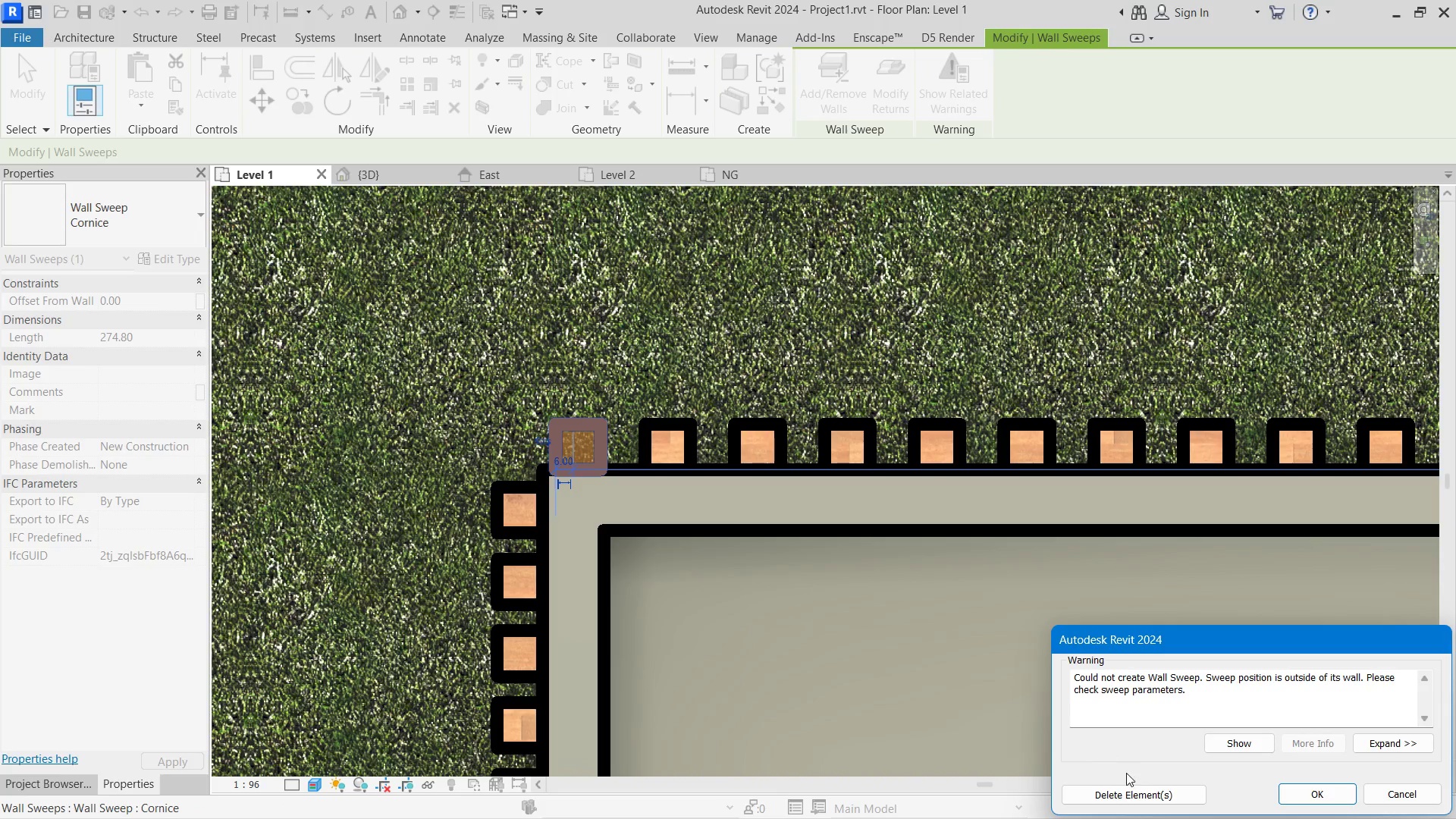 
left_click([1153, 797])
 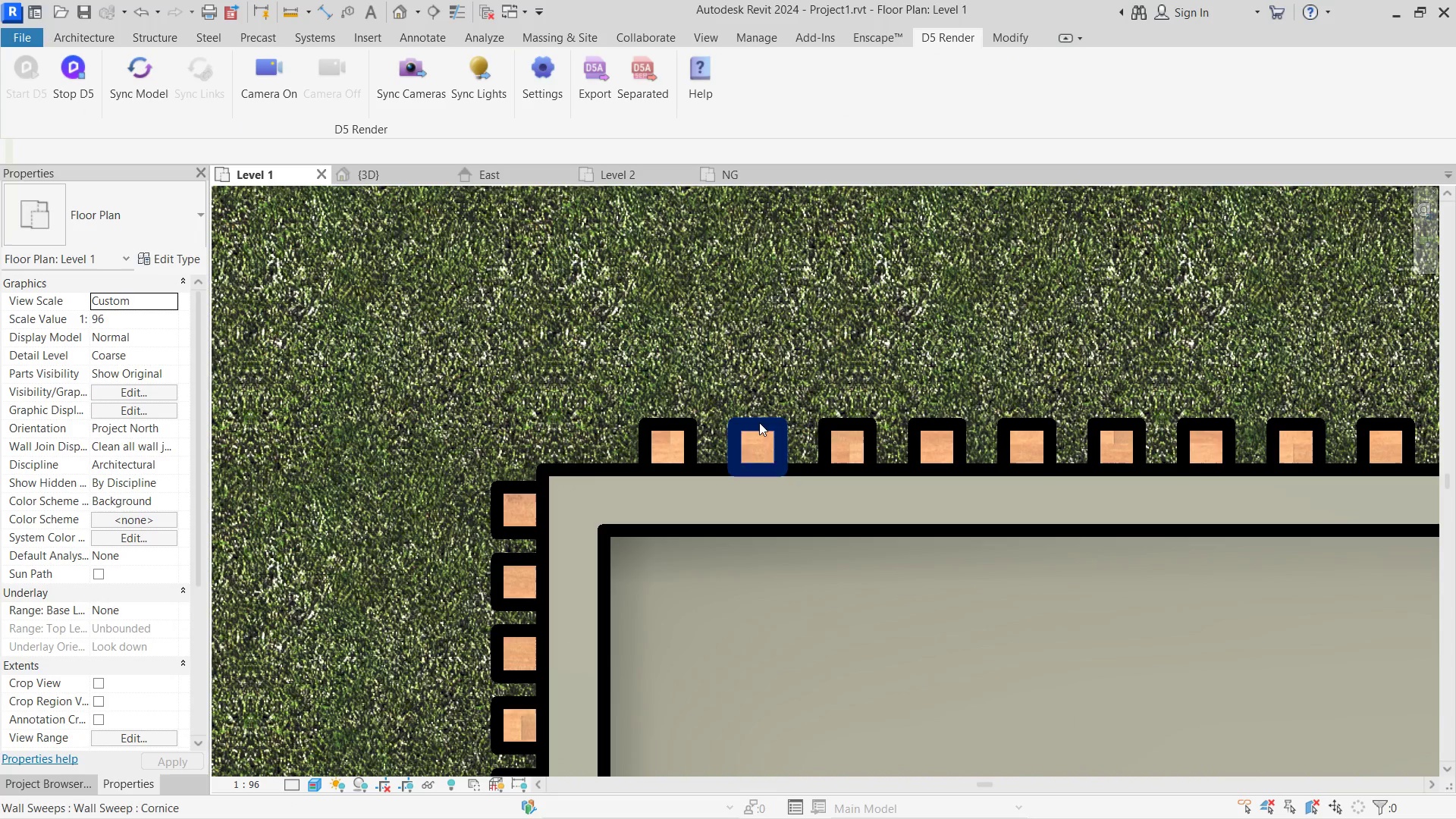 
scroll: coordinate [507, 400], scroll_direction: down, amount: 7.0
 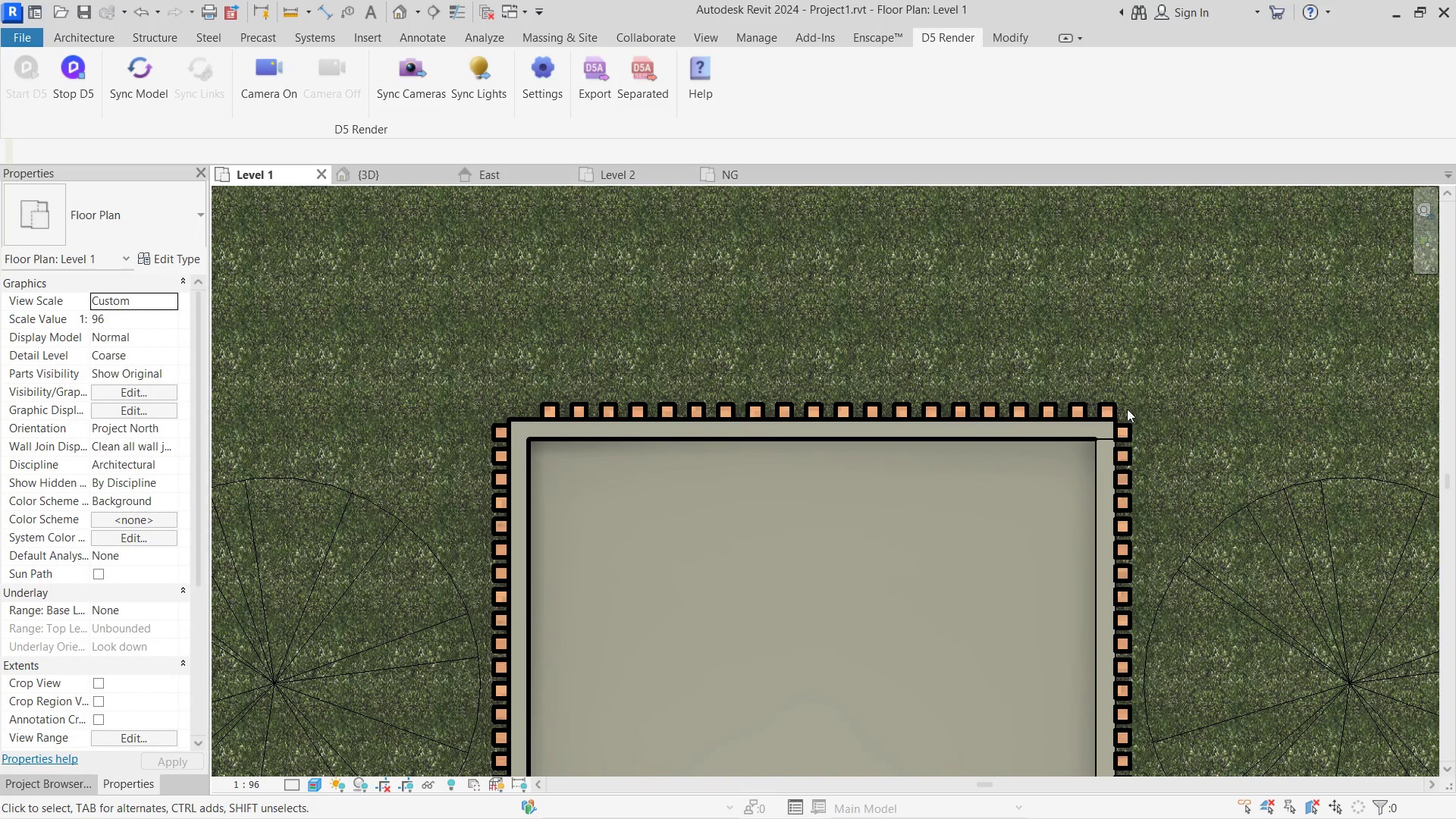 
left_click([1112, 410])
 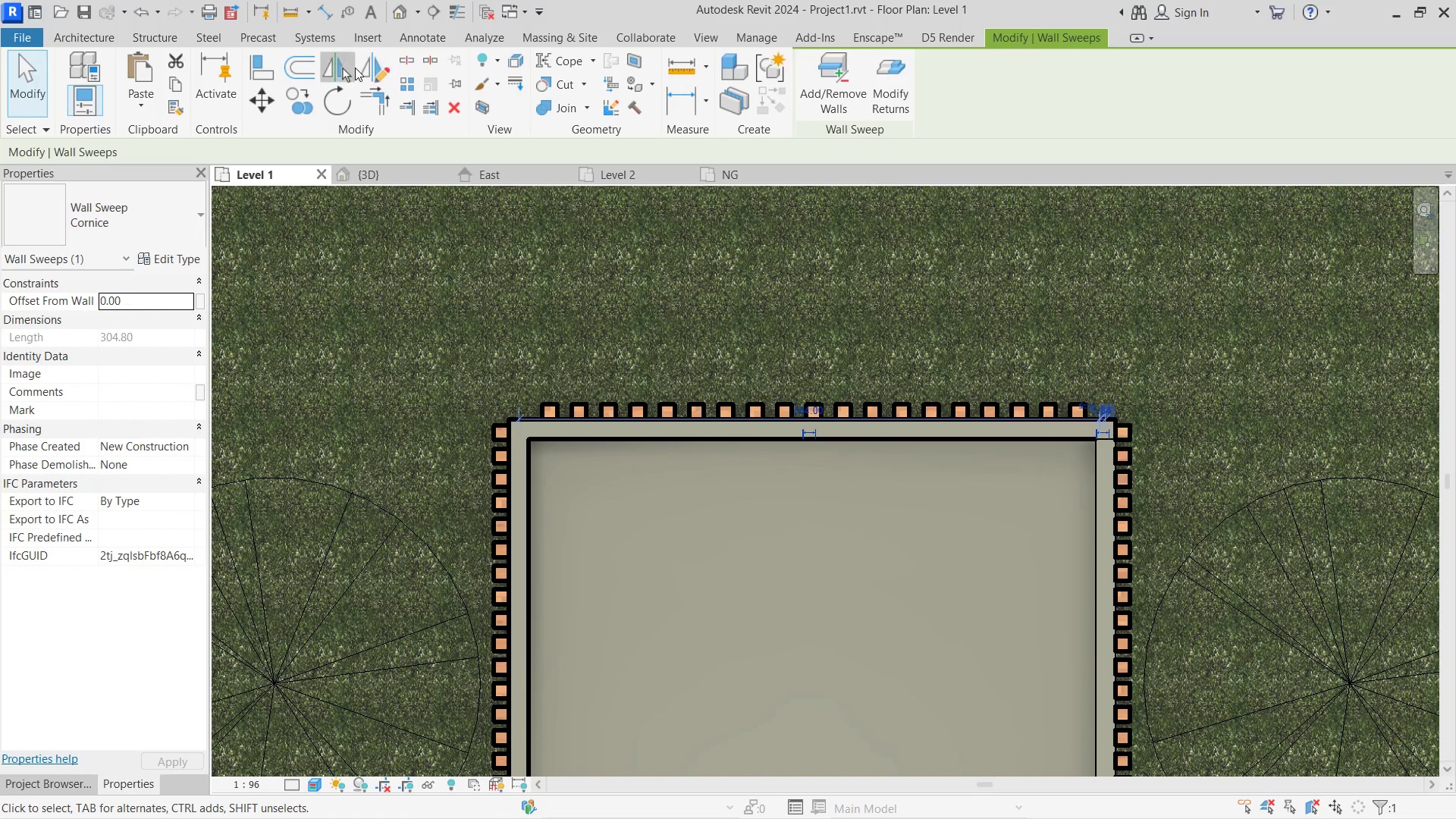 
double_click([369, 72])
 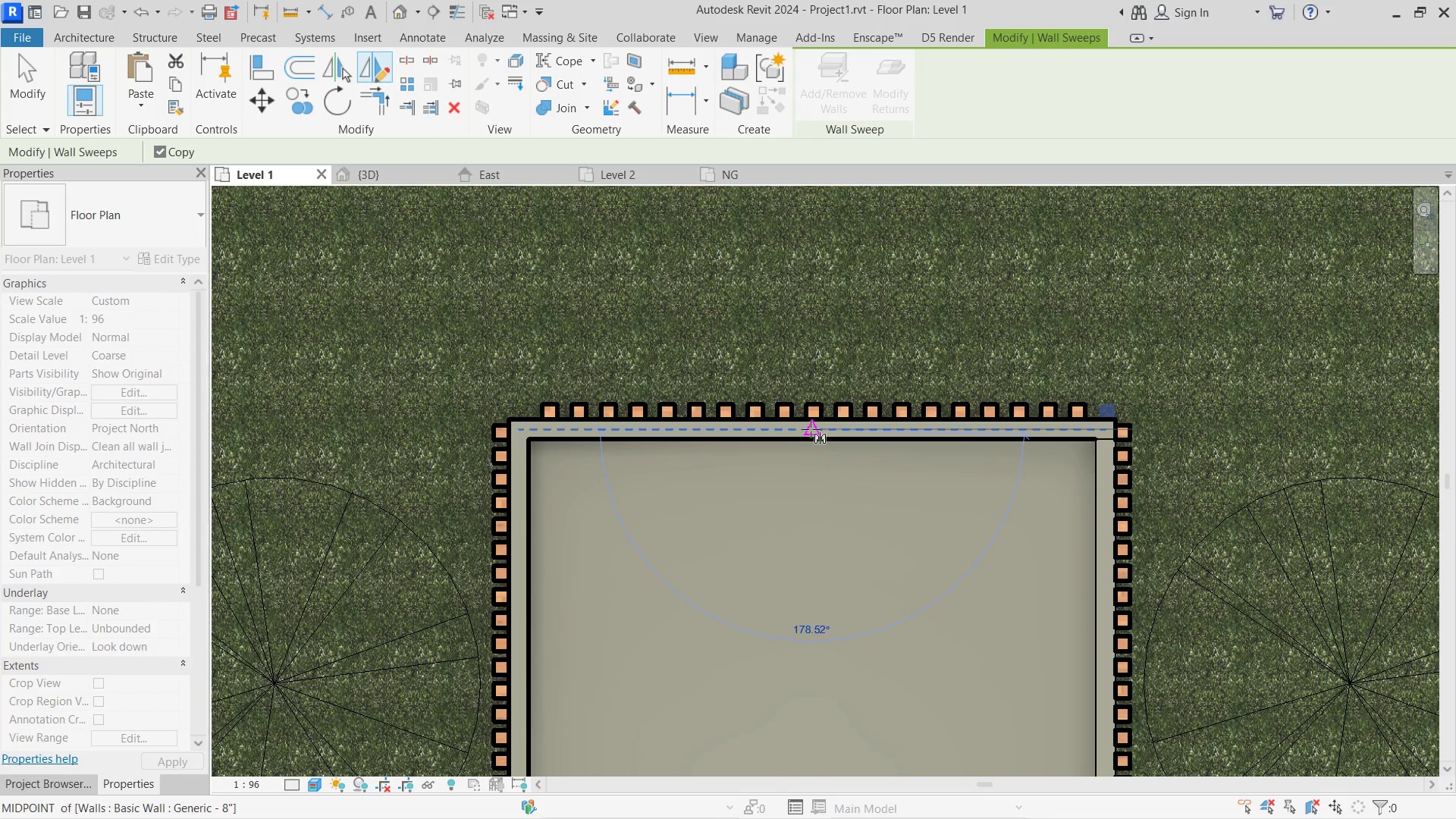 
double_click([809, 511])
 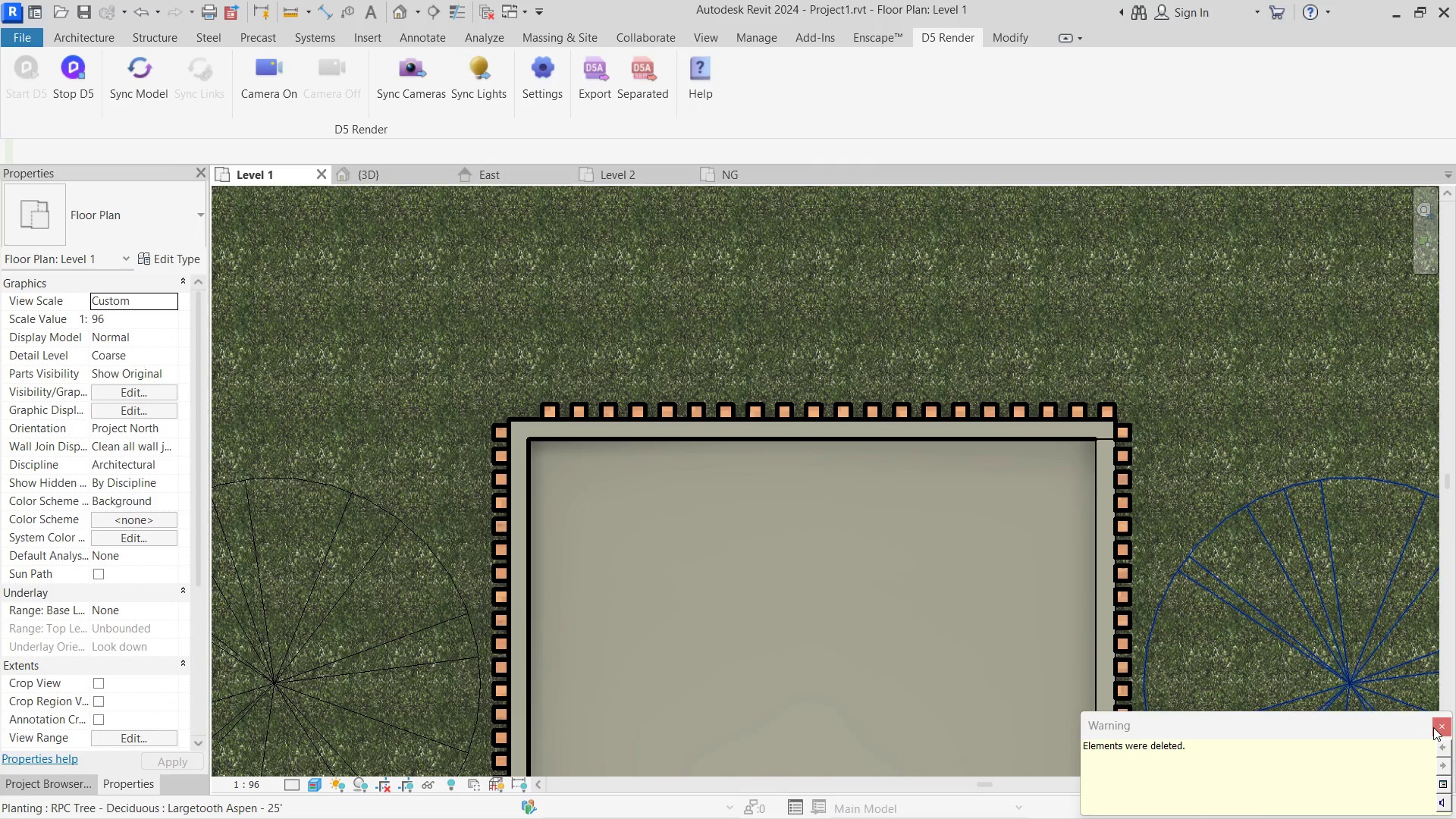 
left_click([1435, 727])
 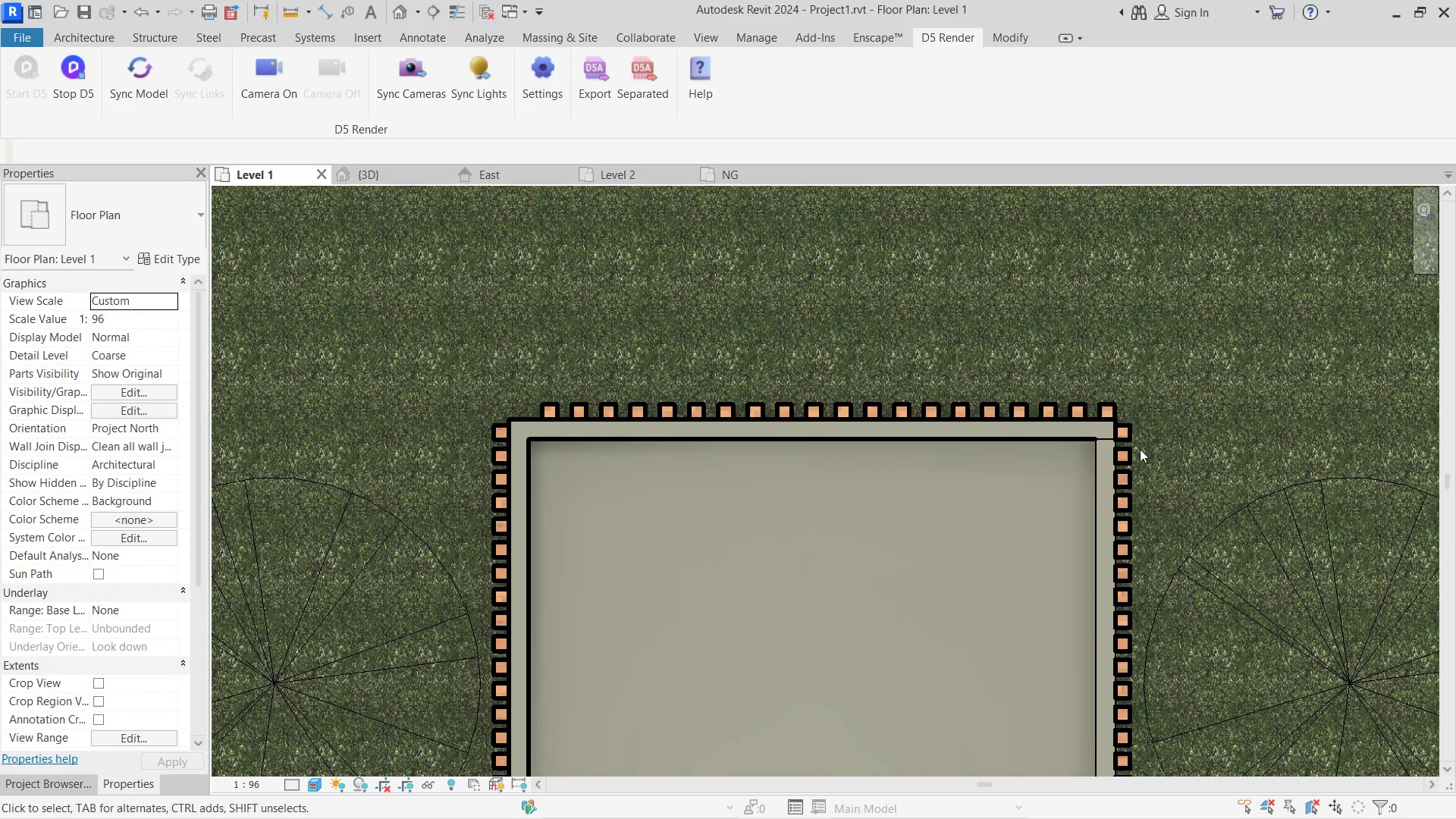 
key(Escape)
 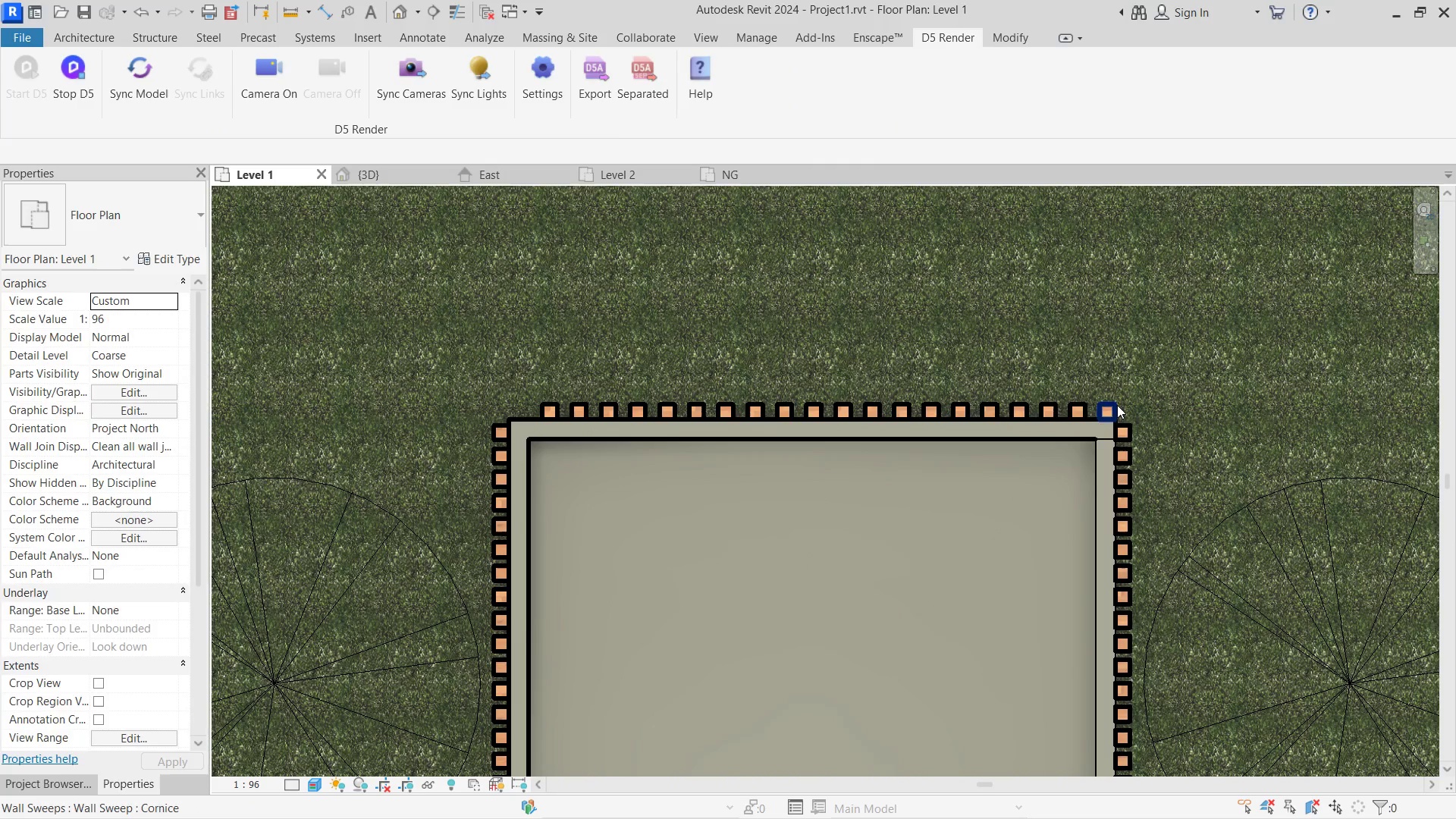 
left_click([1117, 405])
 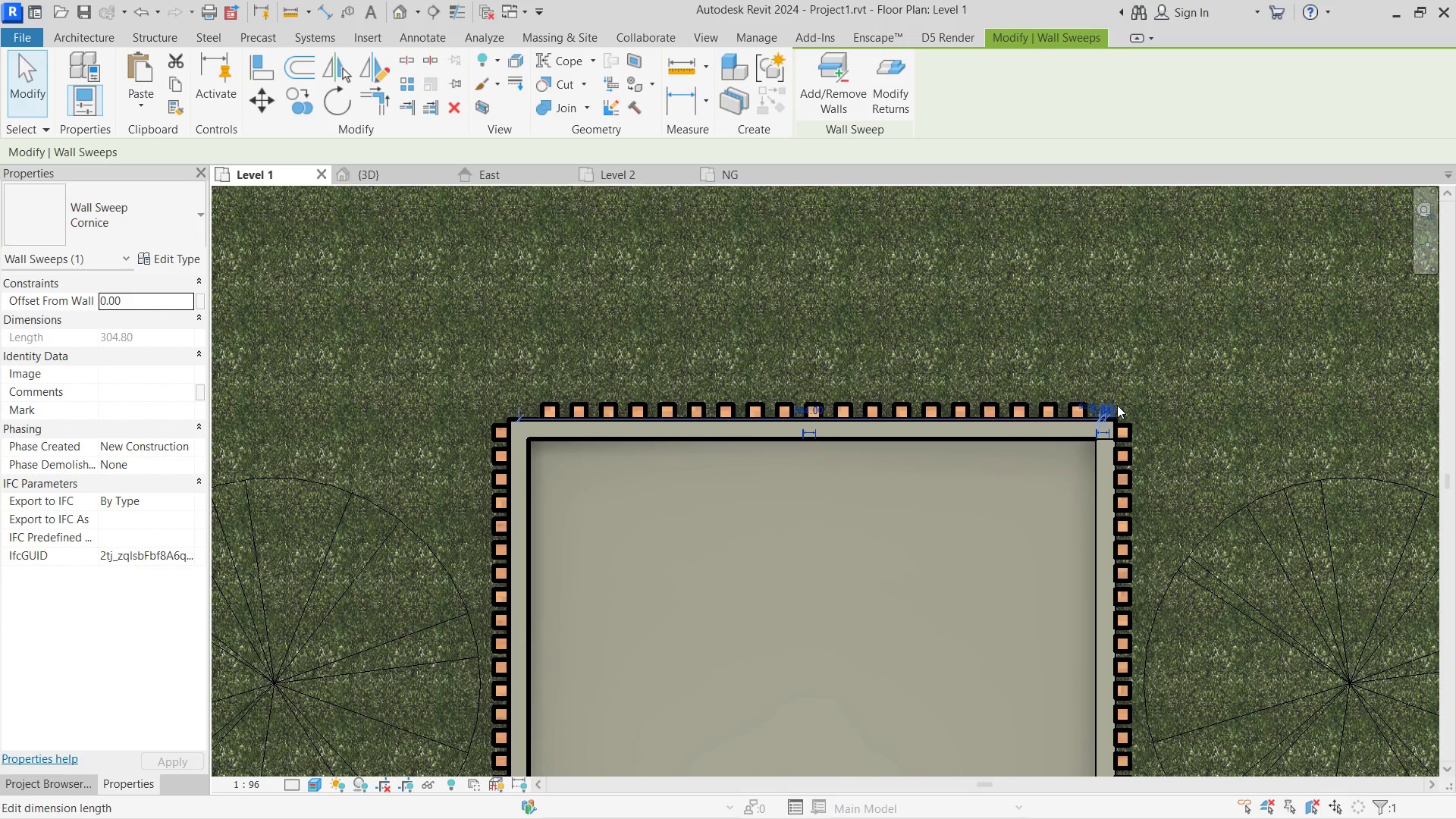 
key(Delete)
 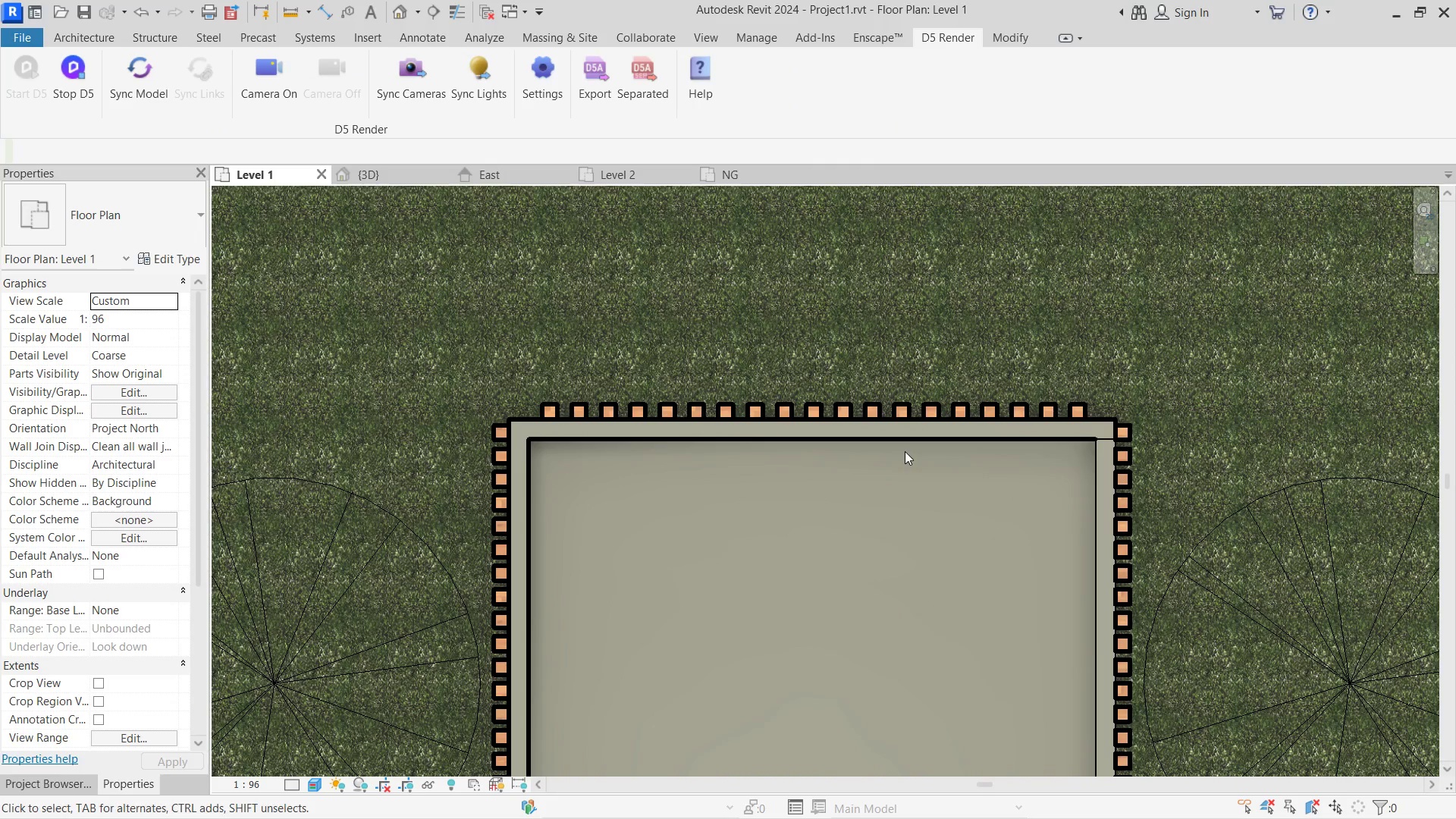 
scroll: coordinate [519, 364], scroll_direction: none, amount: 0.0
 